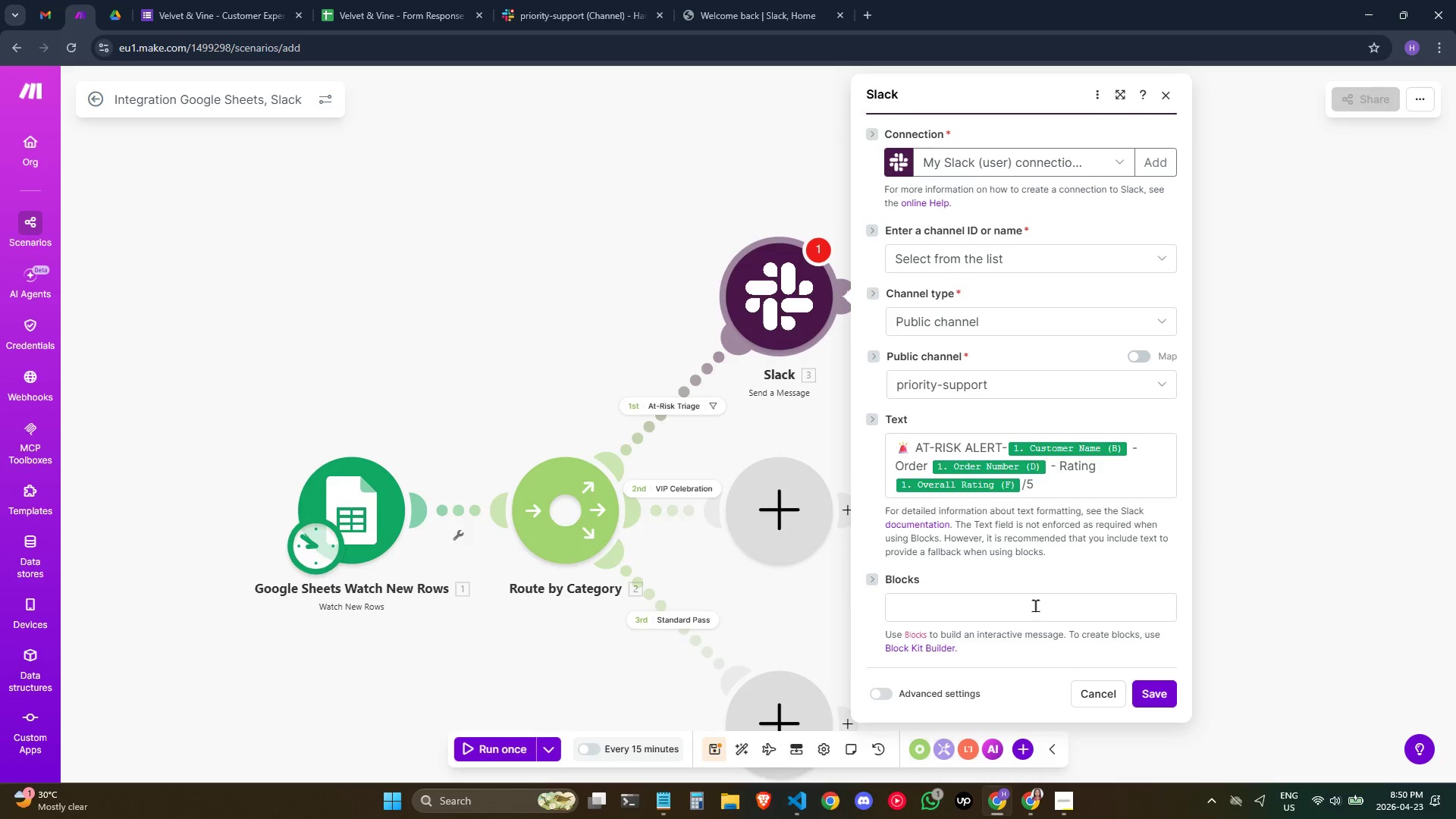 
left_click([1035, 607])
 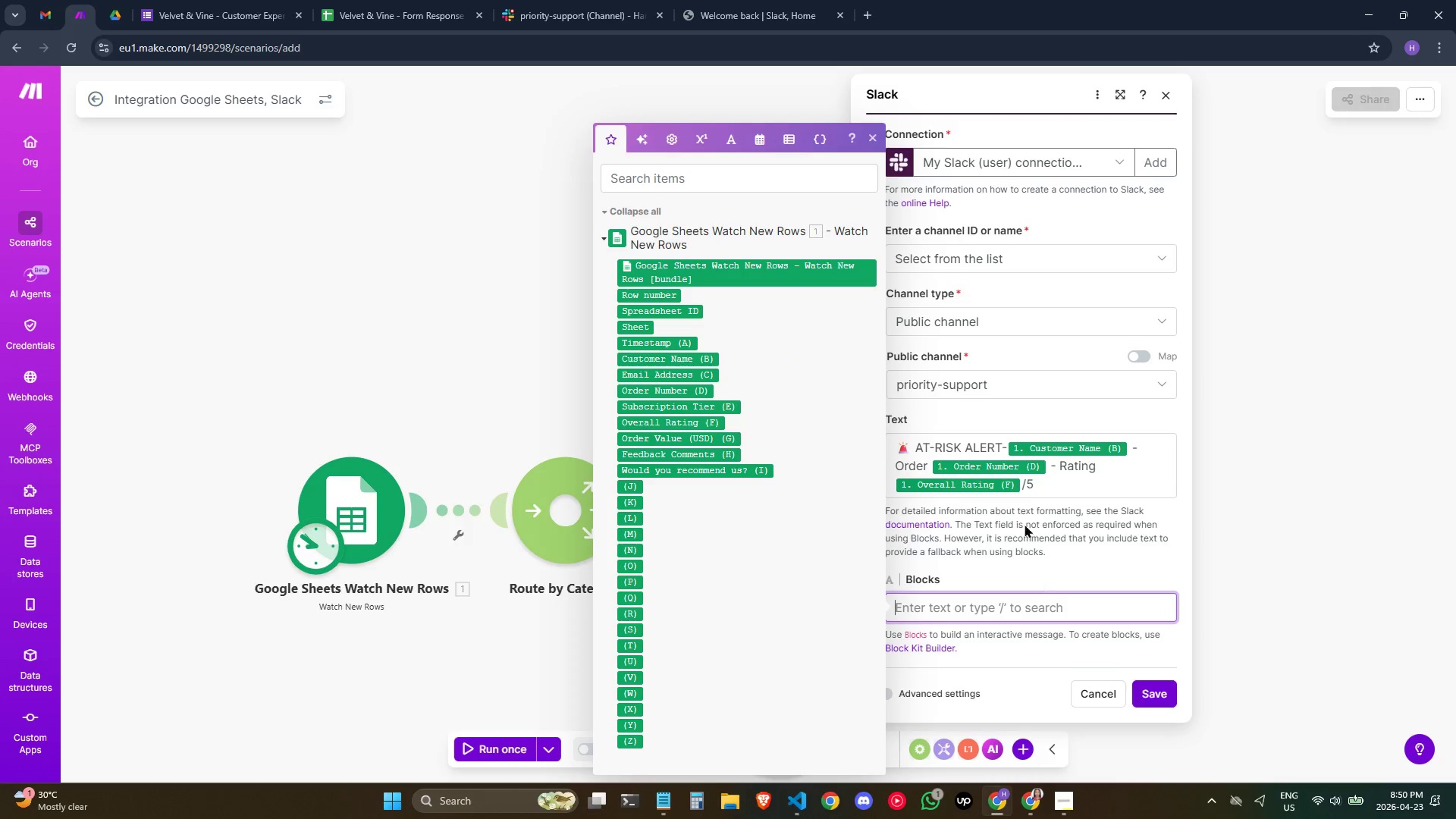 
scroll: coordinate [1025, 504], scroll_direction: down, amount: 2.0
 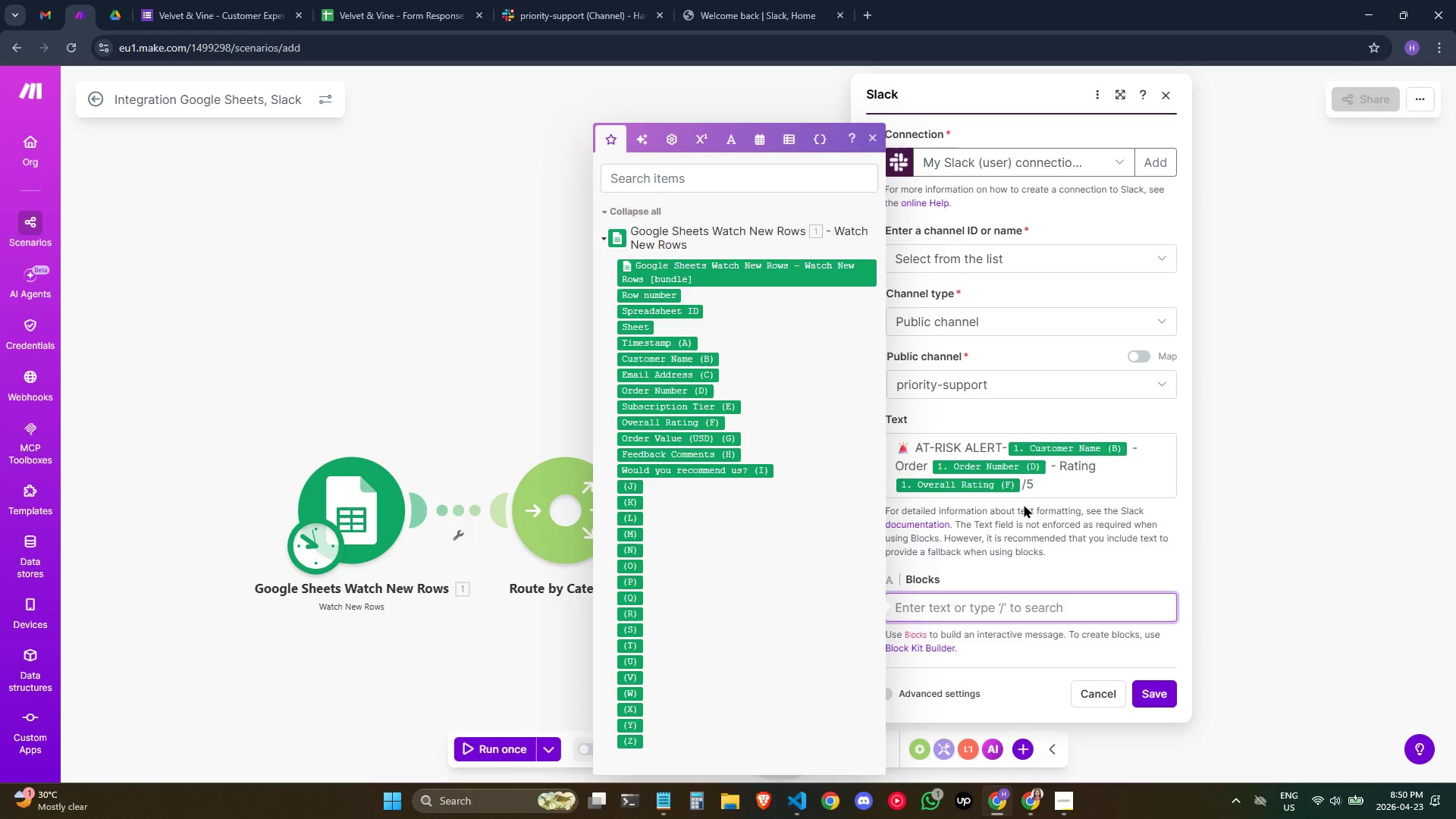 
wait(5.52)
 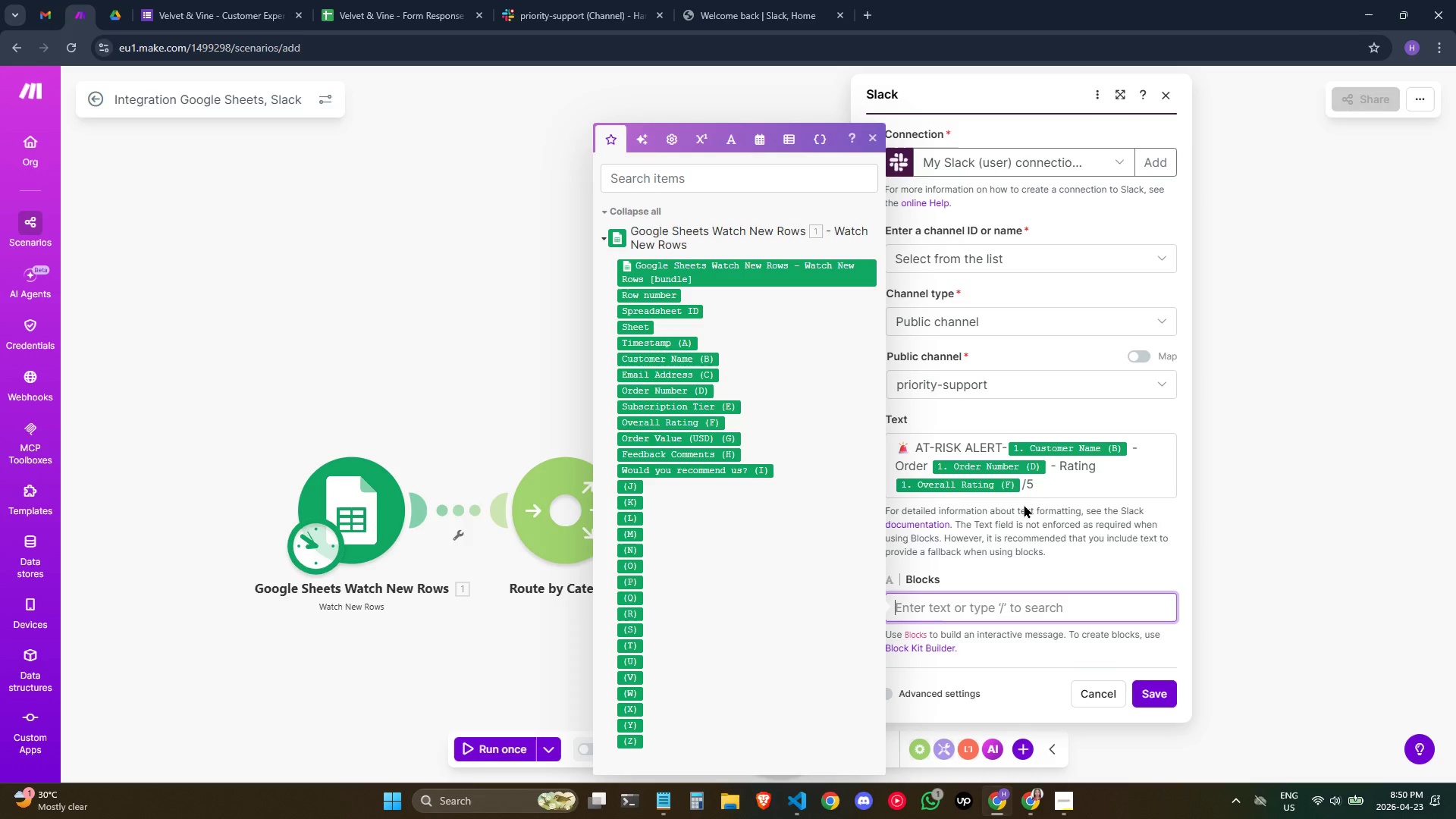 
mouse_move([995, 444])
 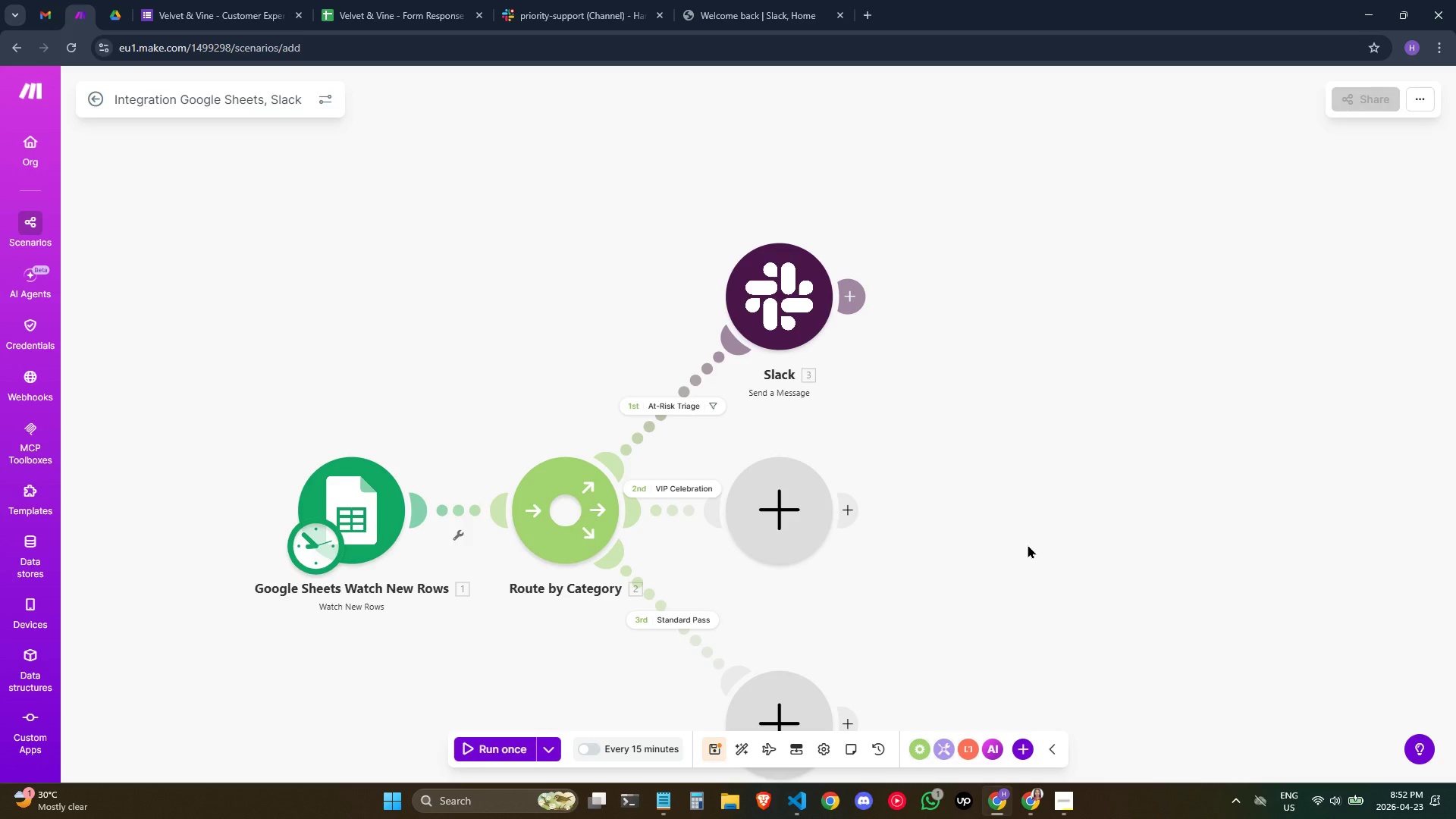 
wait(70.19)
 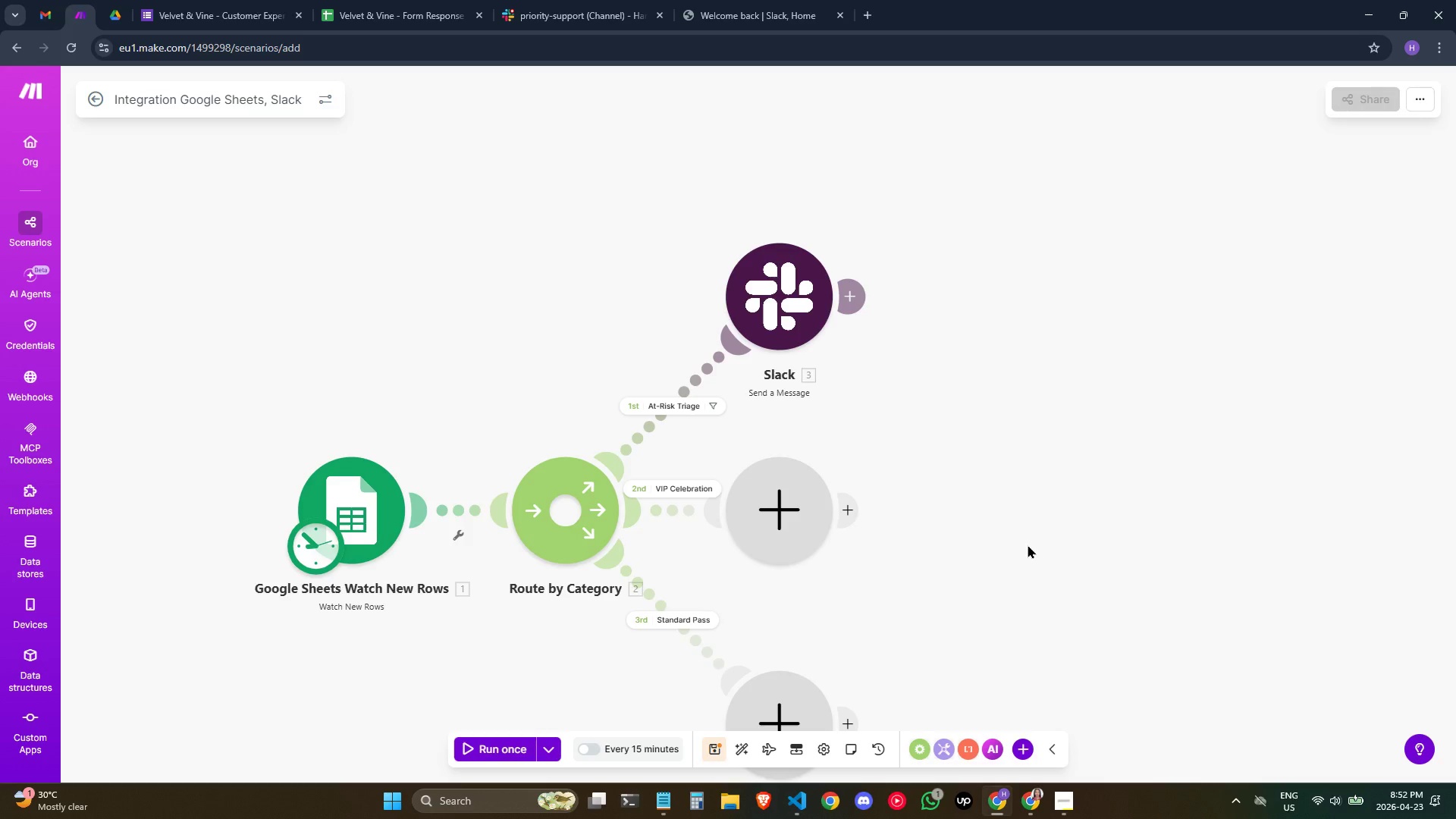 
right_click([783, 290])
 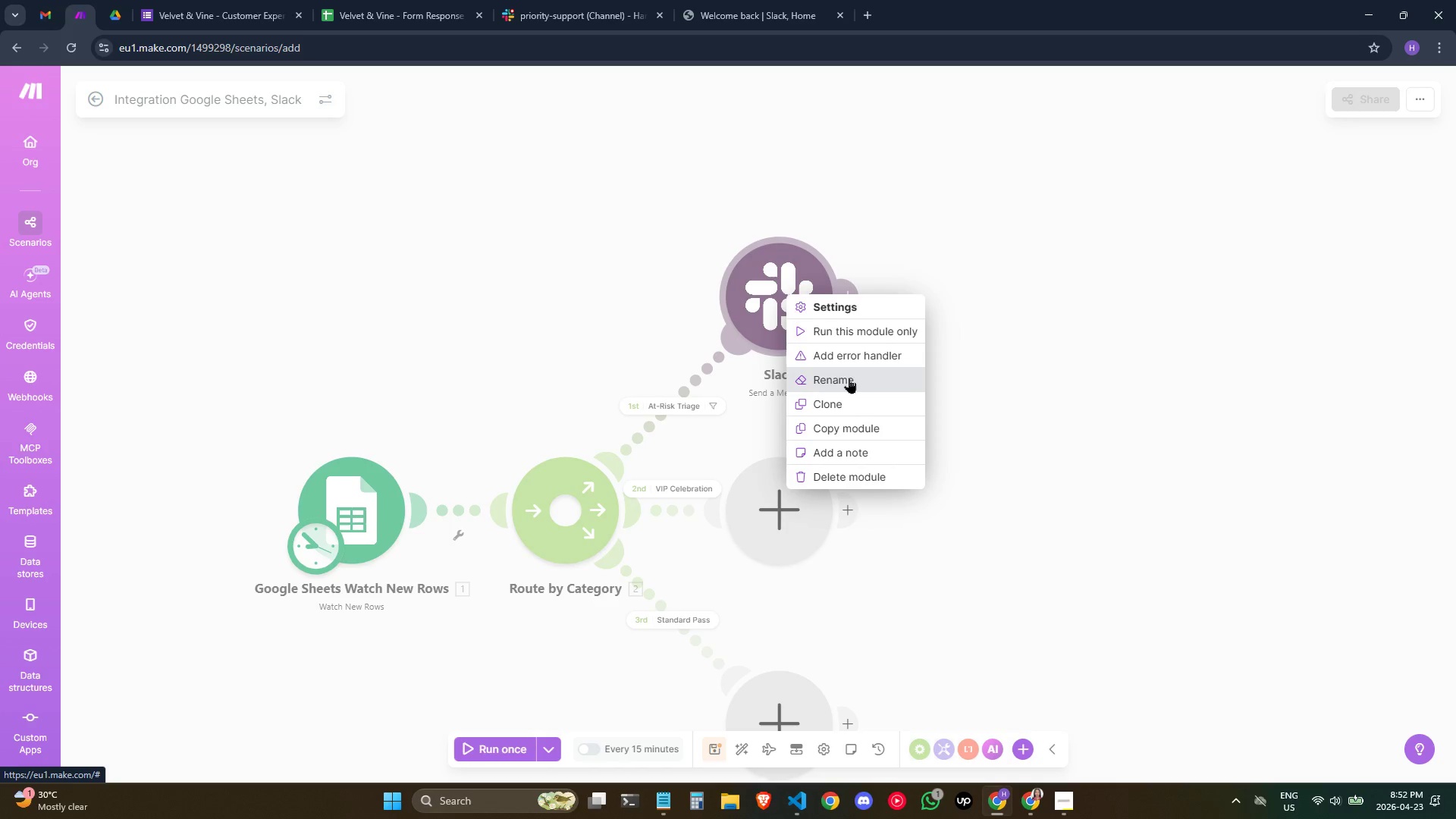 
left_click([856, 378])
 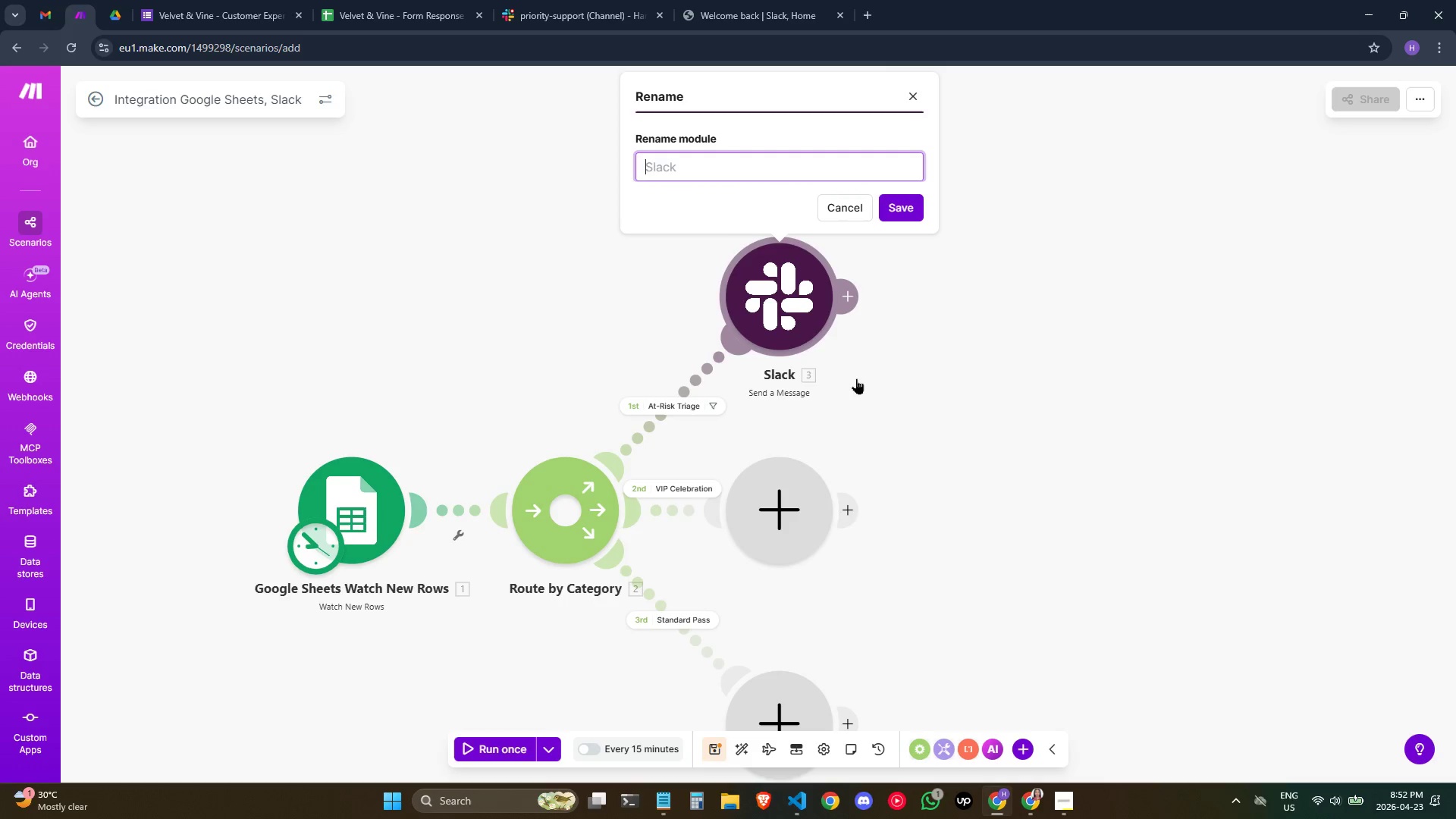 
type(Slck)
key(Backspace)
key(Backspace)
type(ack Create a Message)
 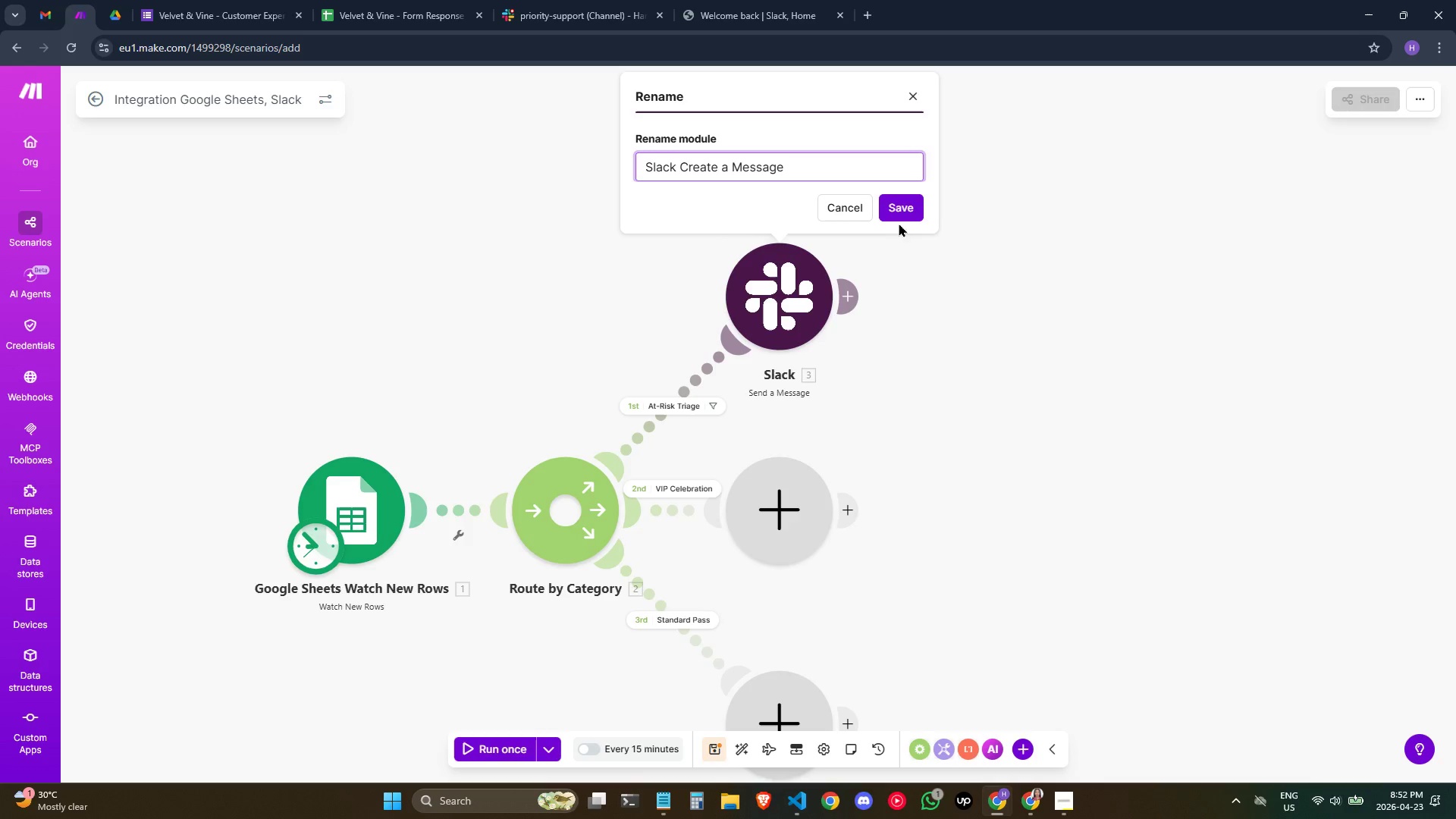 
left_click([904, 211])
 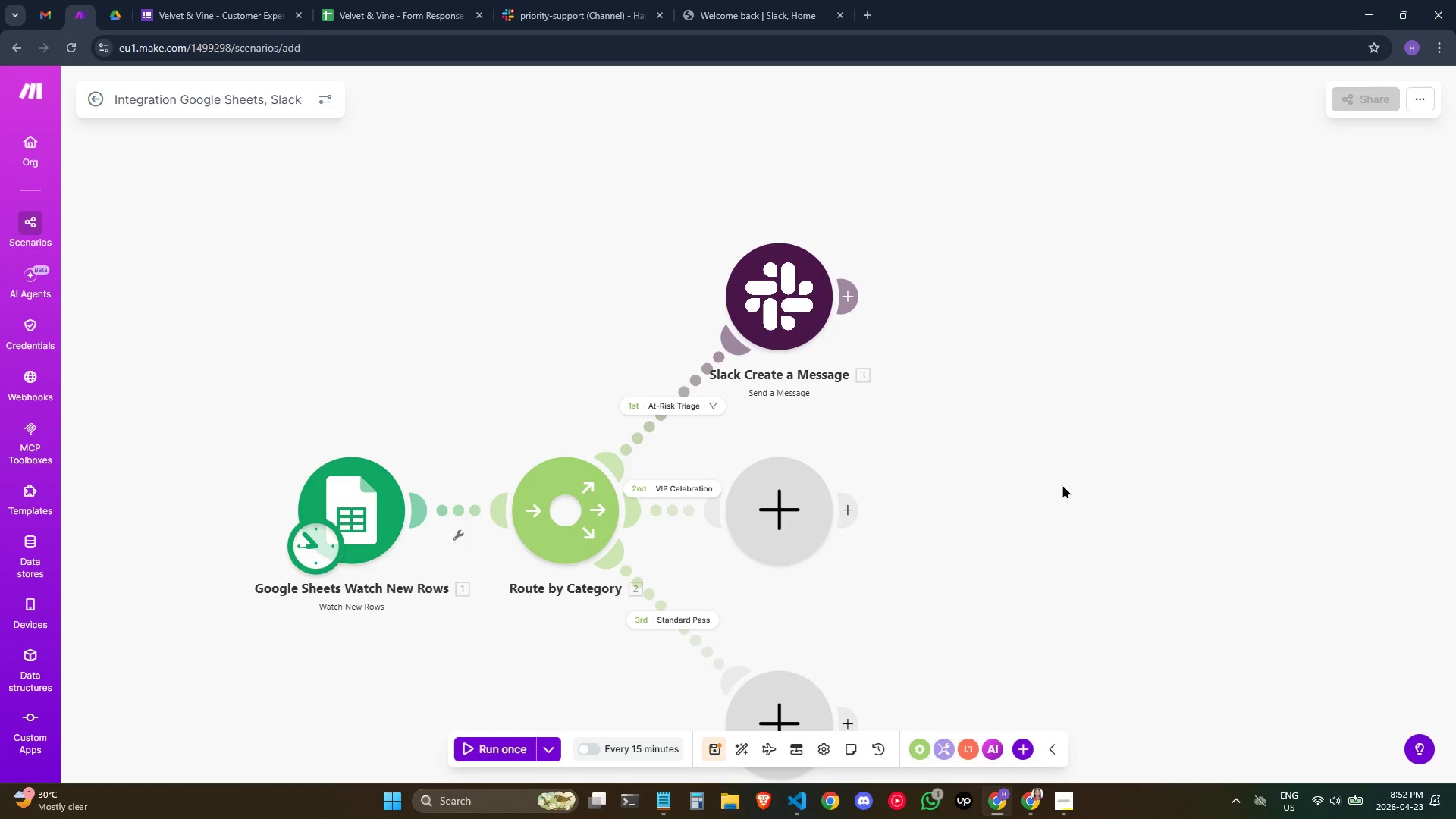 
wait(10.92)
 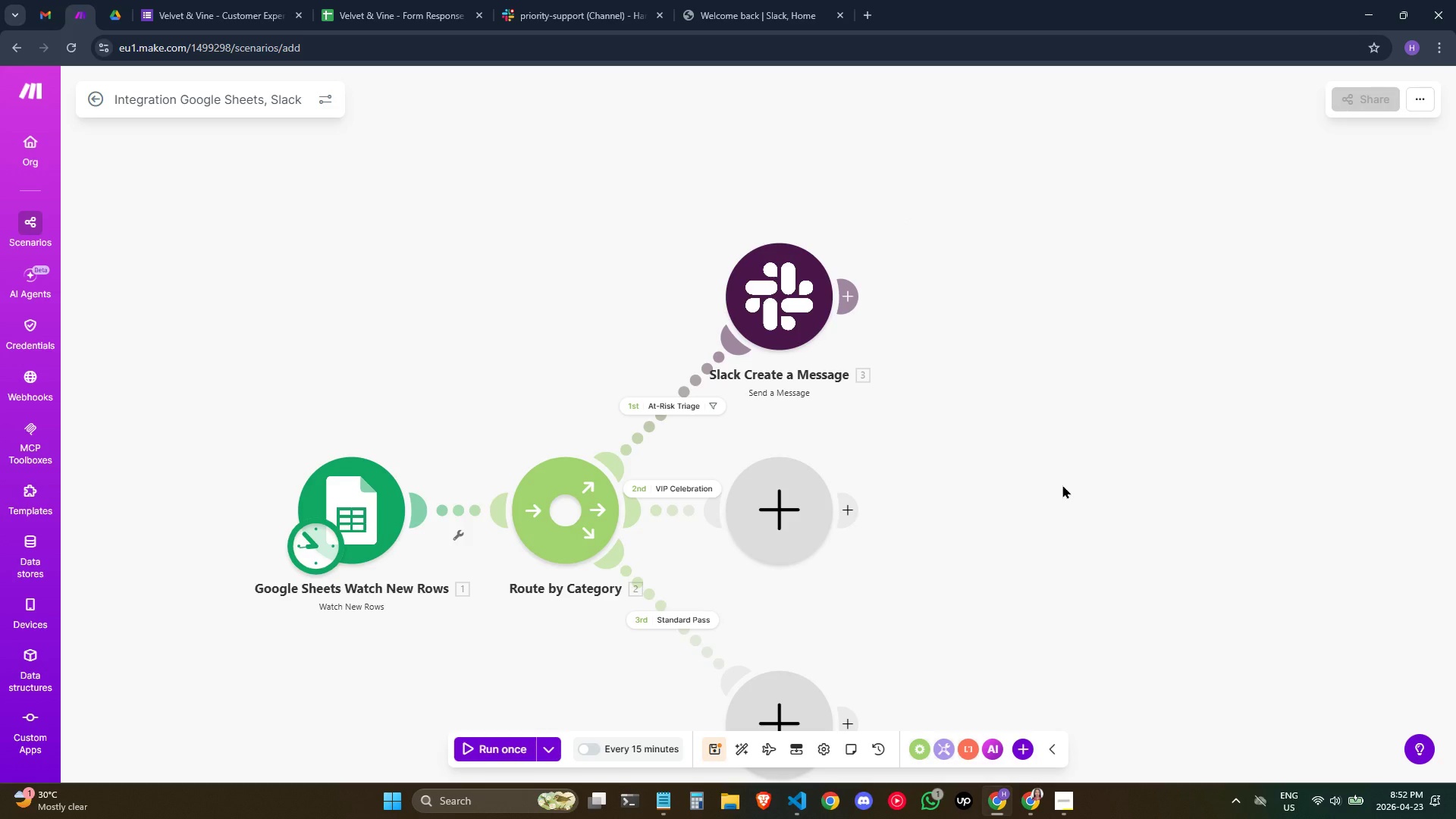 
left_click([701, 488])
 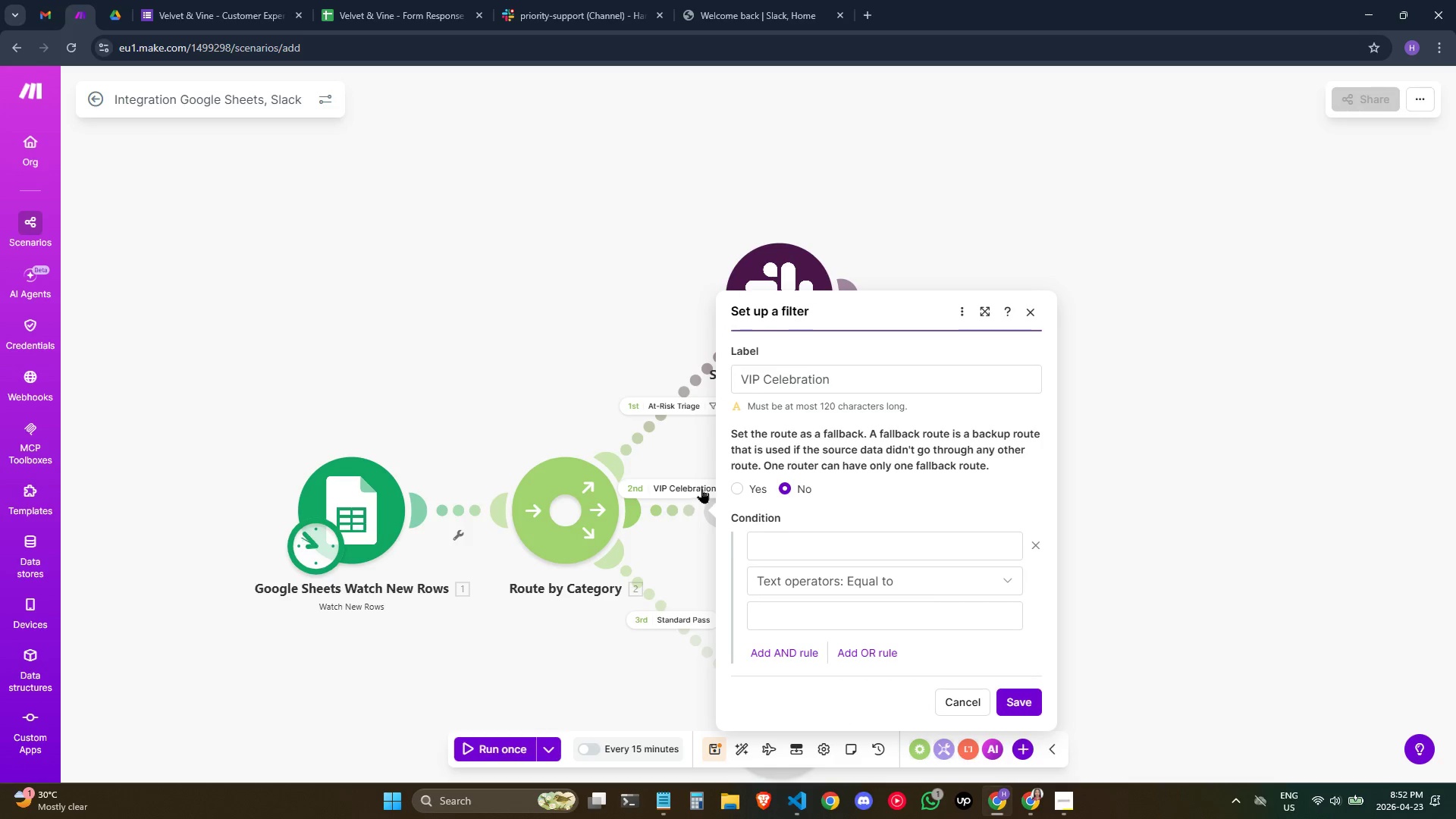 
mouse_move([807, 463])
 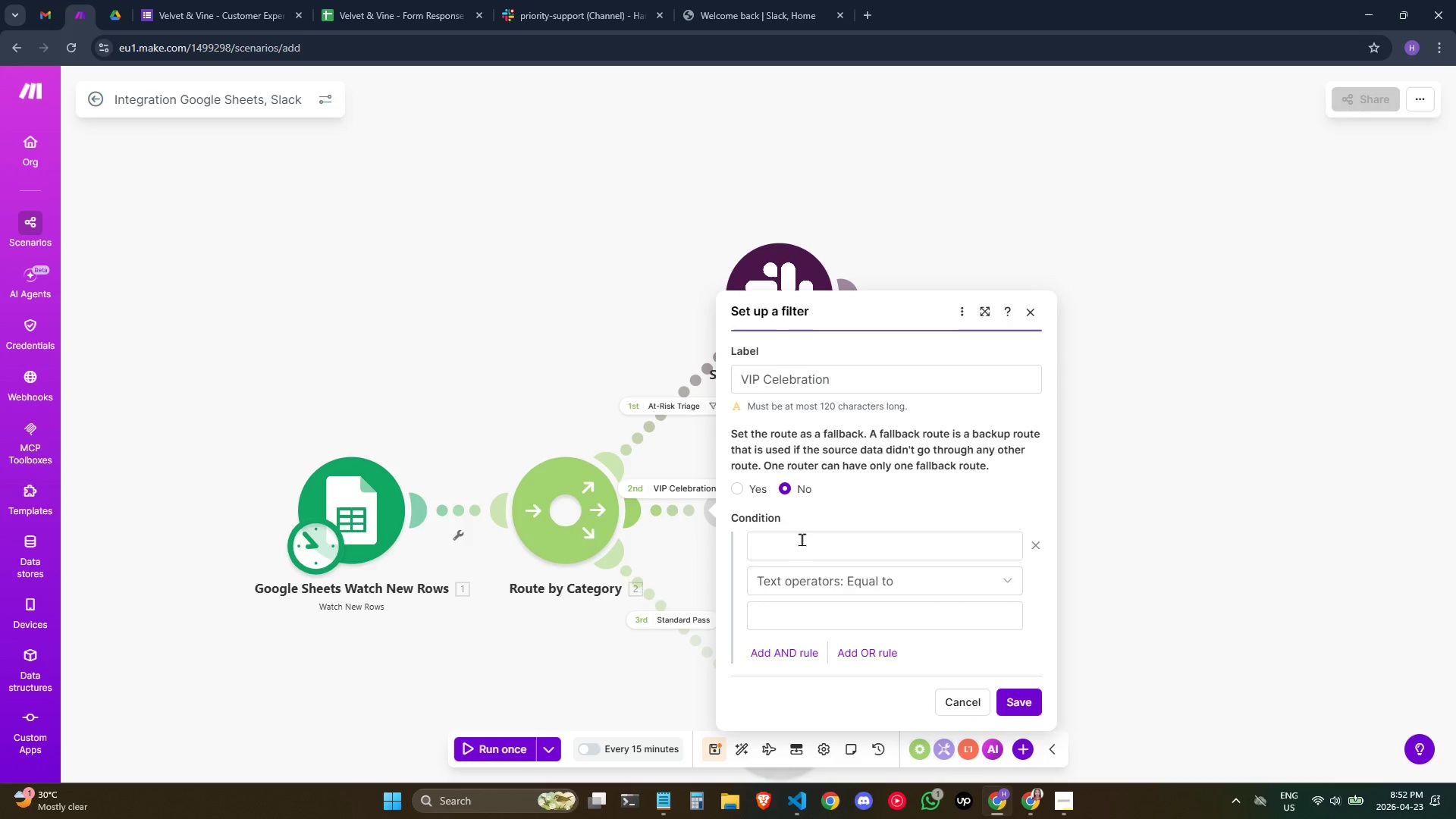 
left_click([803, 539])
 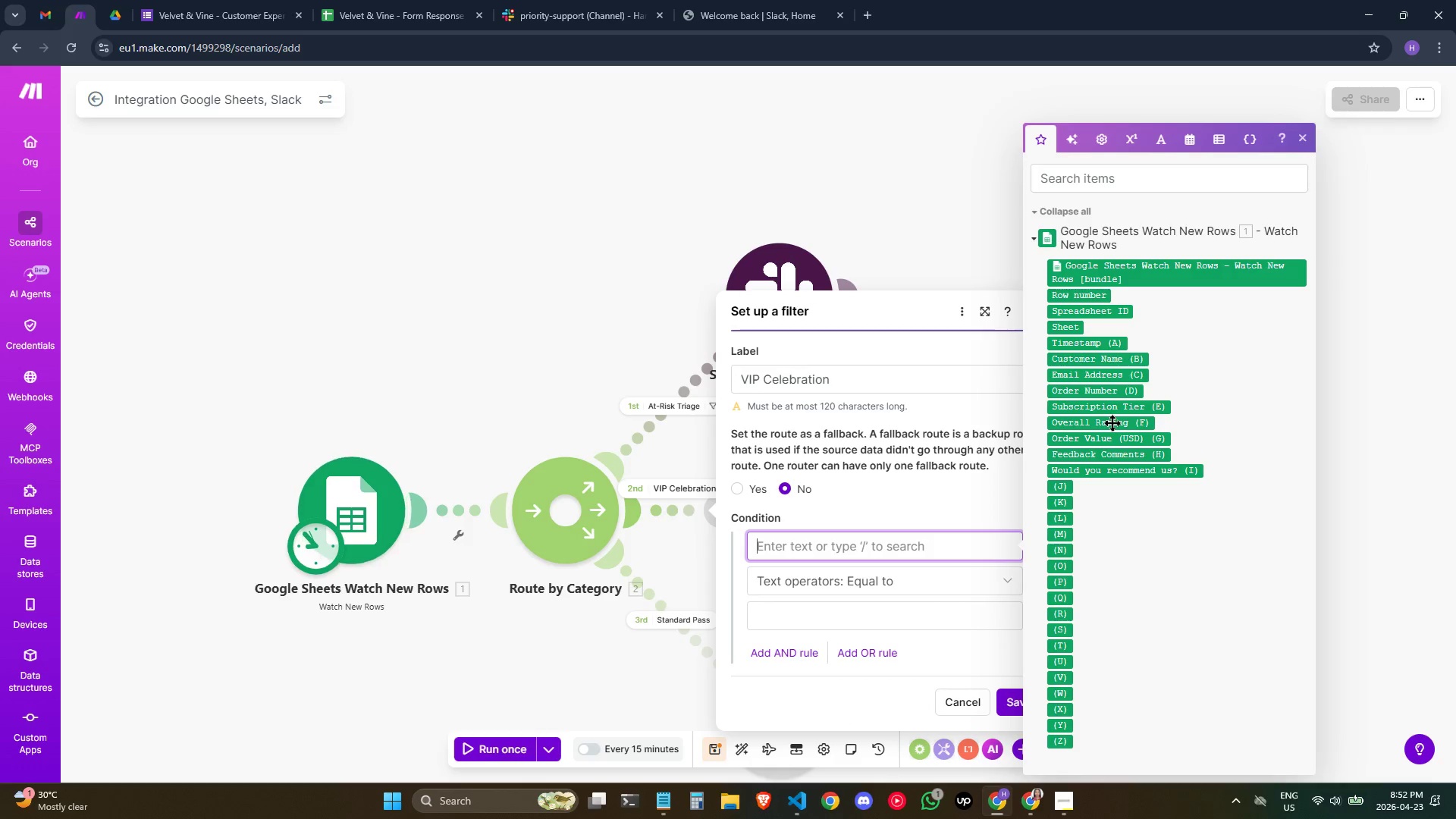 
left_click([1112, 422])
 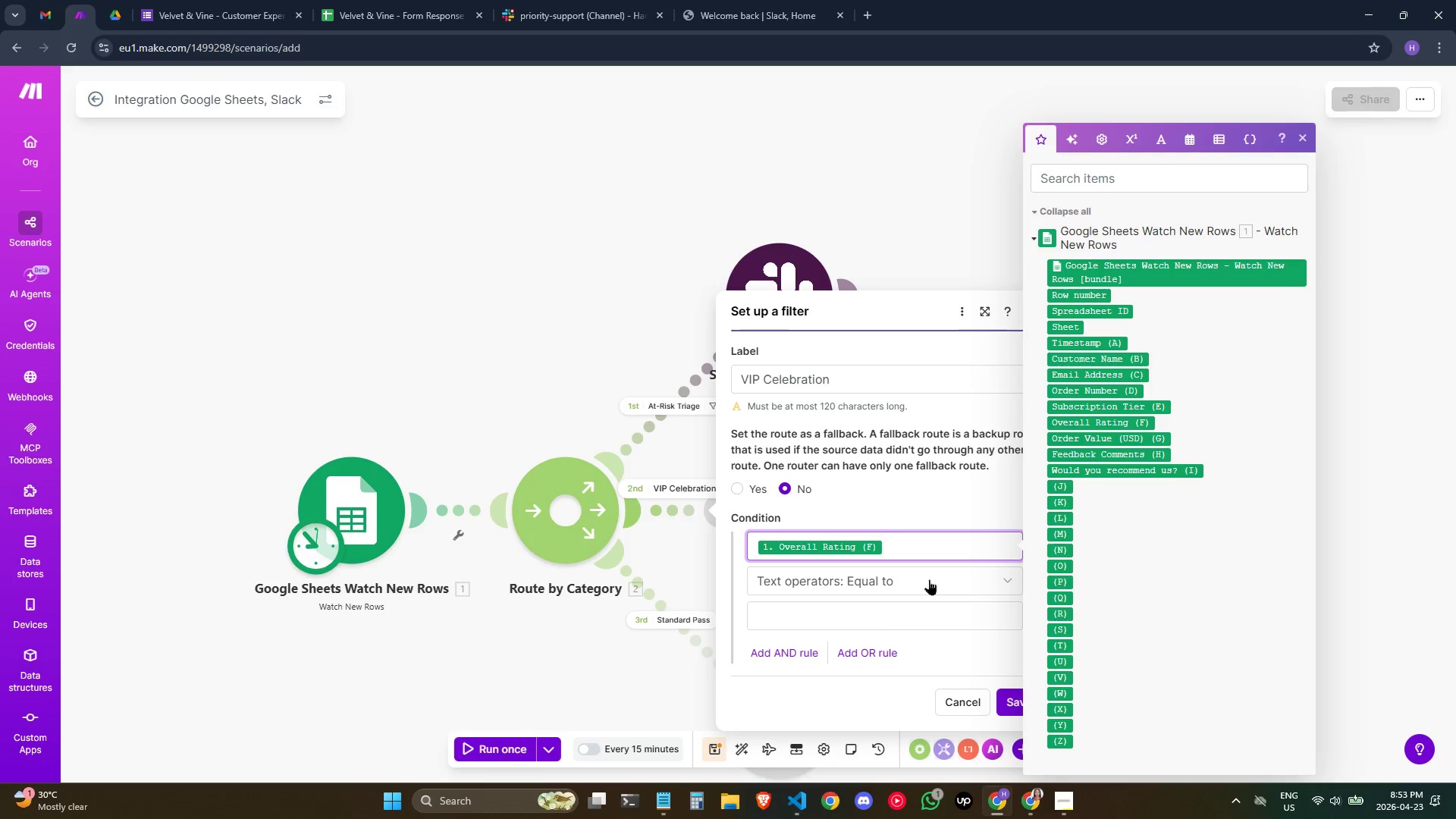 
wait(5.16)
 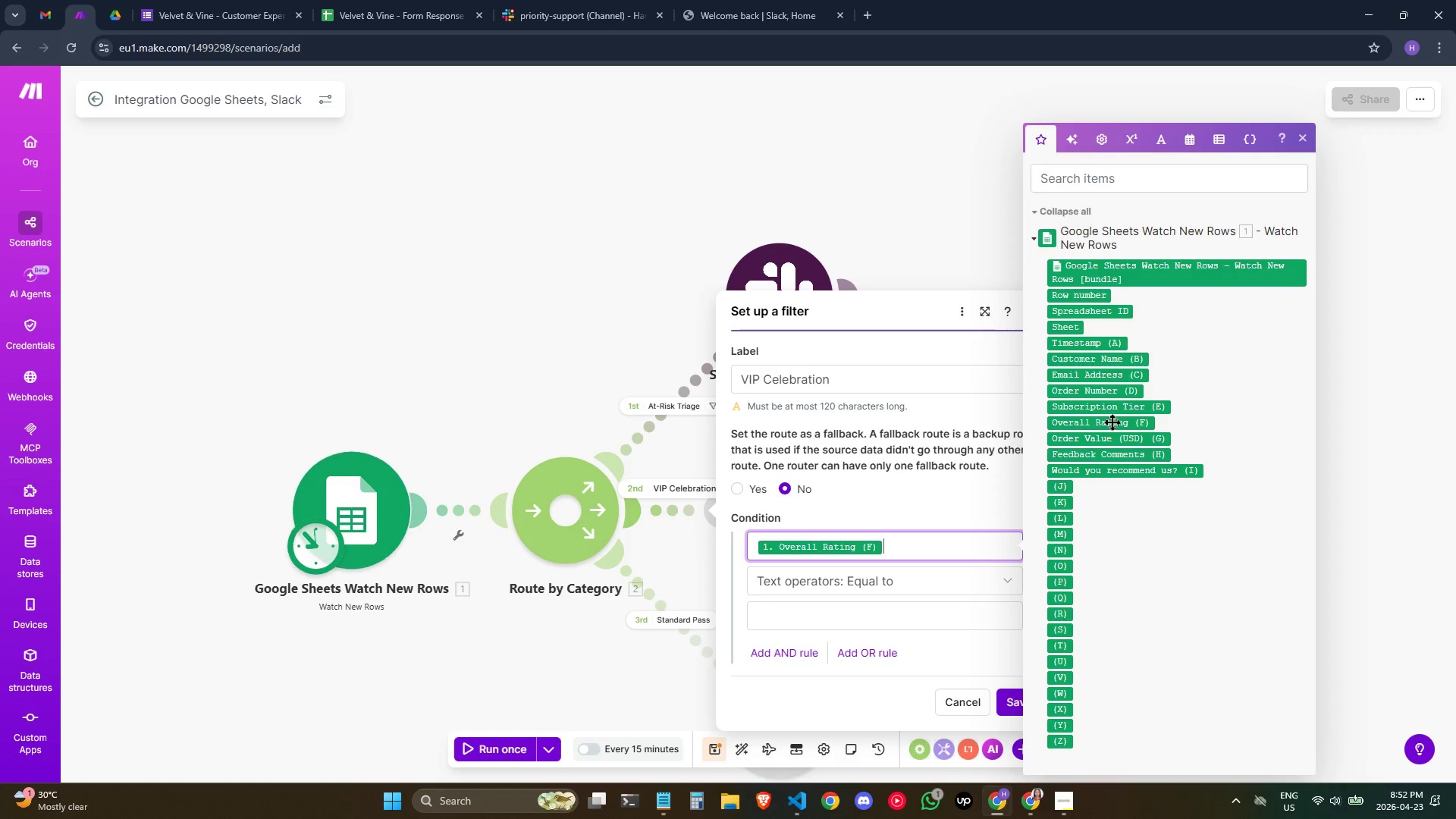 
left_click([902, 613])
 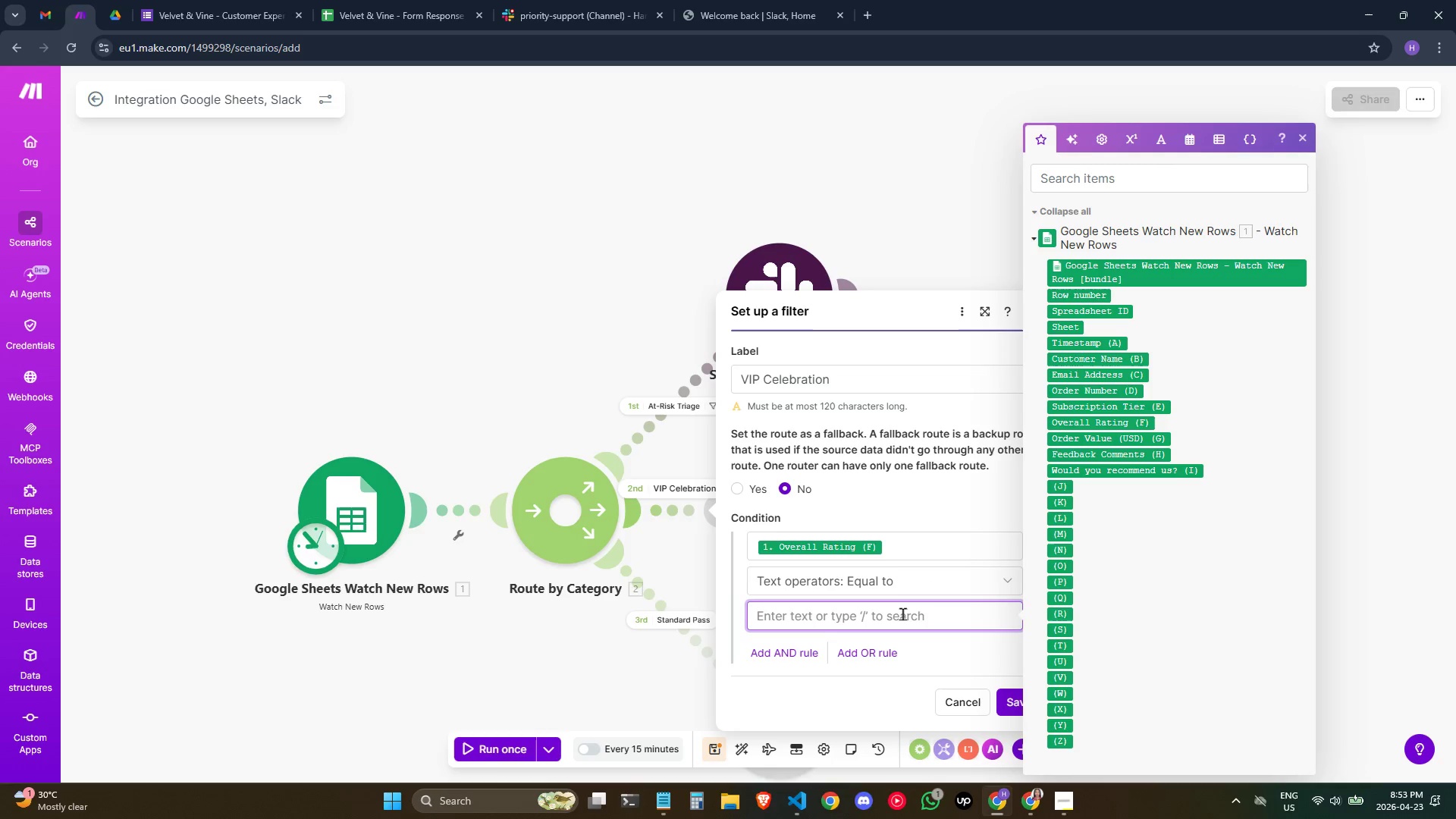 
key(5)
 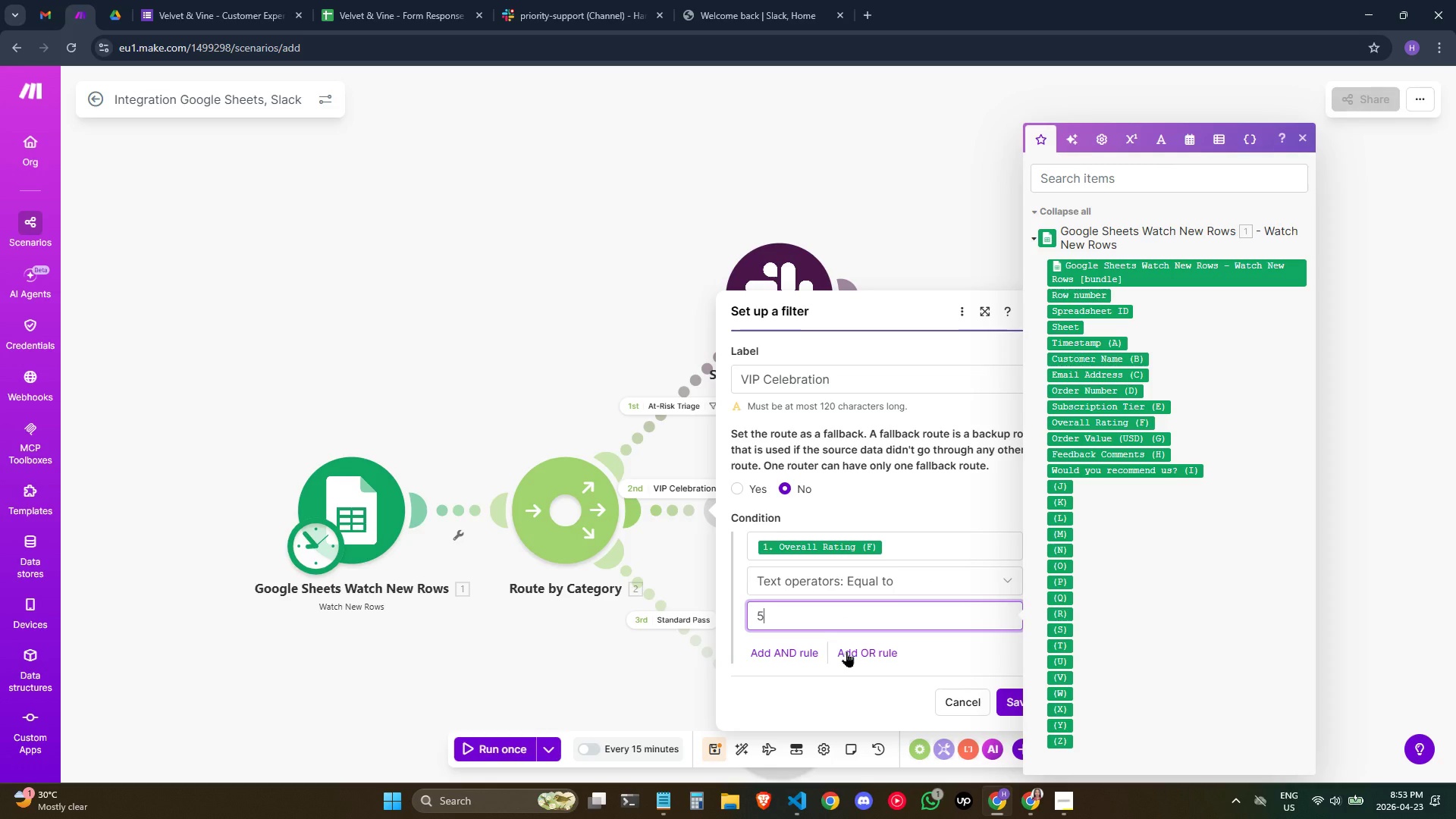 
left_click([846, 651])
 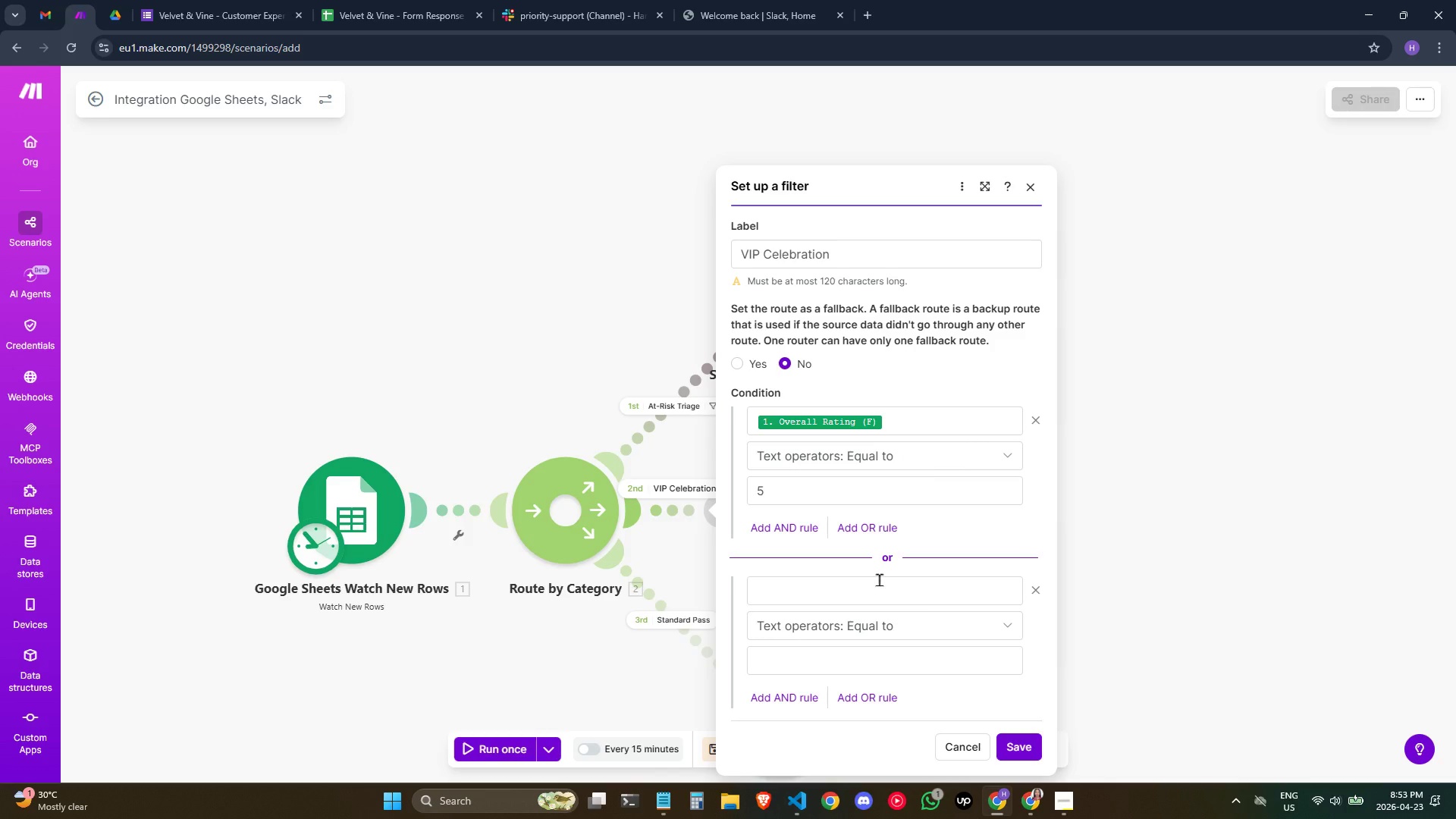 
left_click([872, 590])
 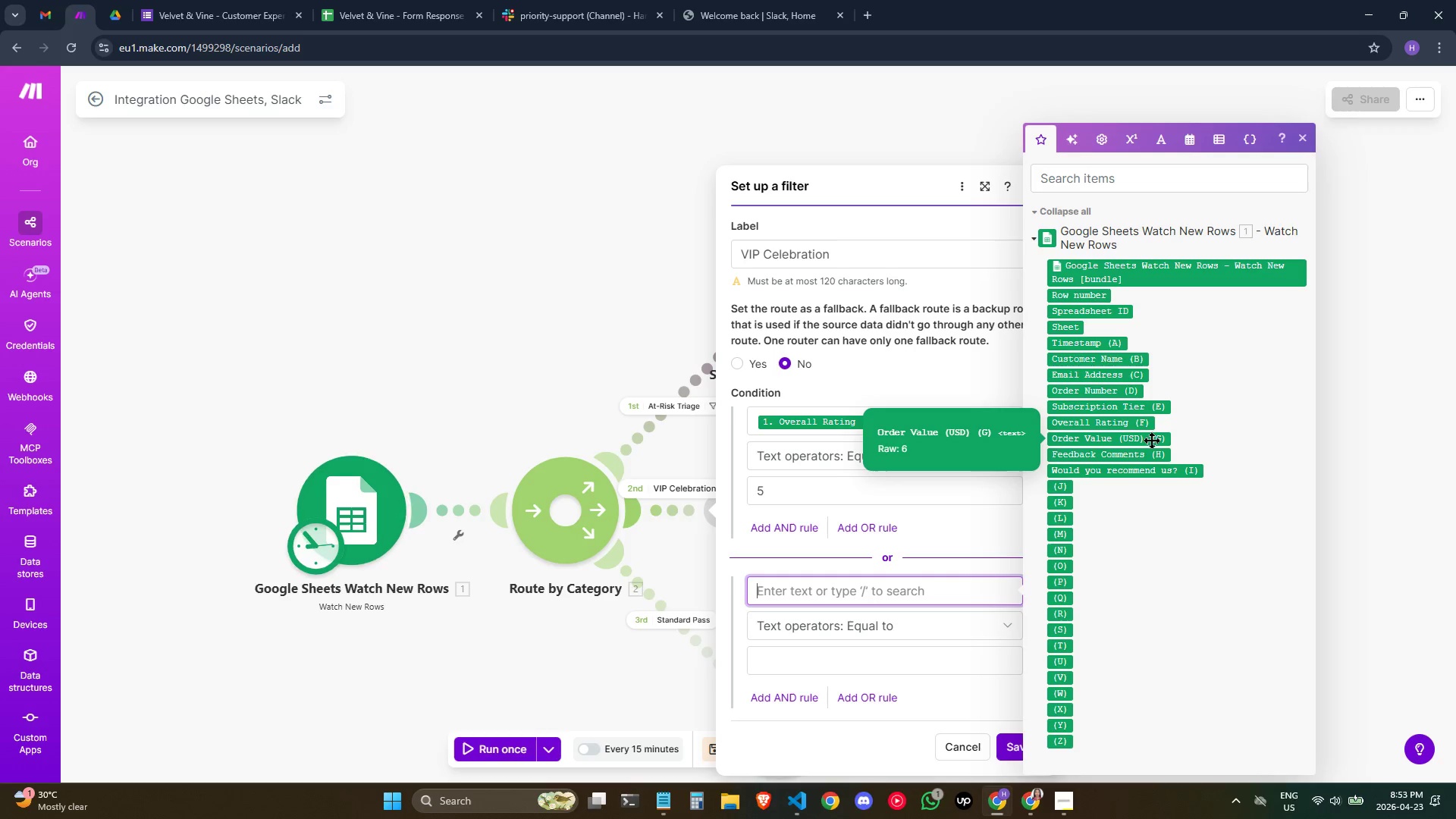 
left_click([1151, 440])
 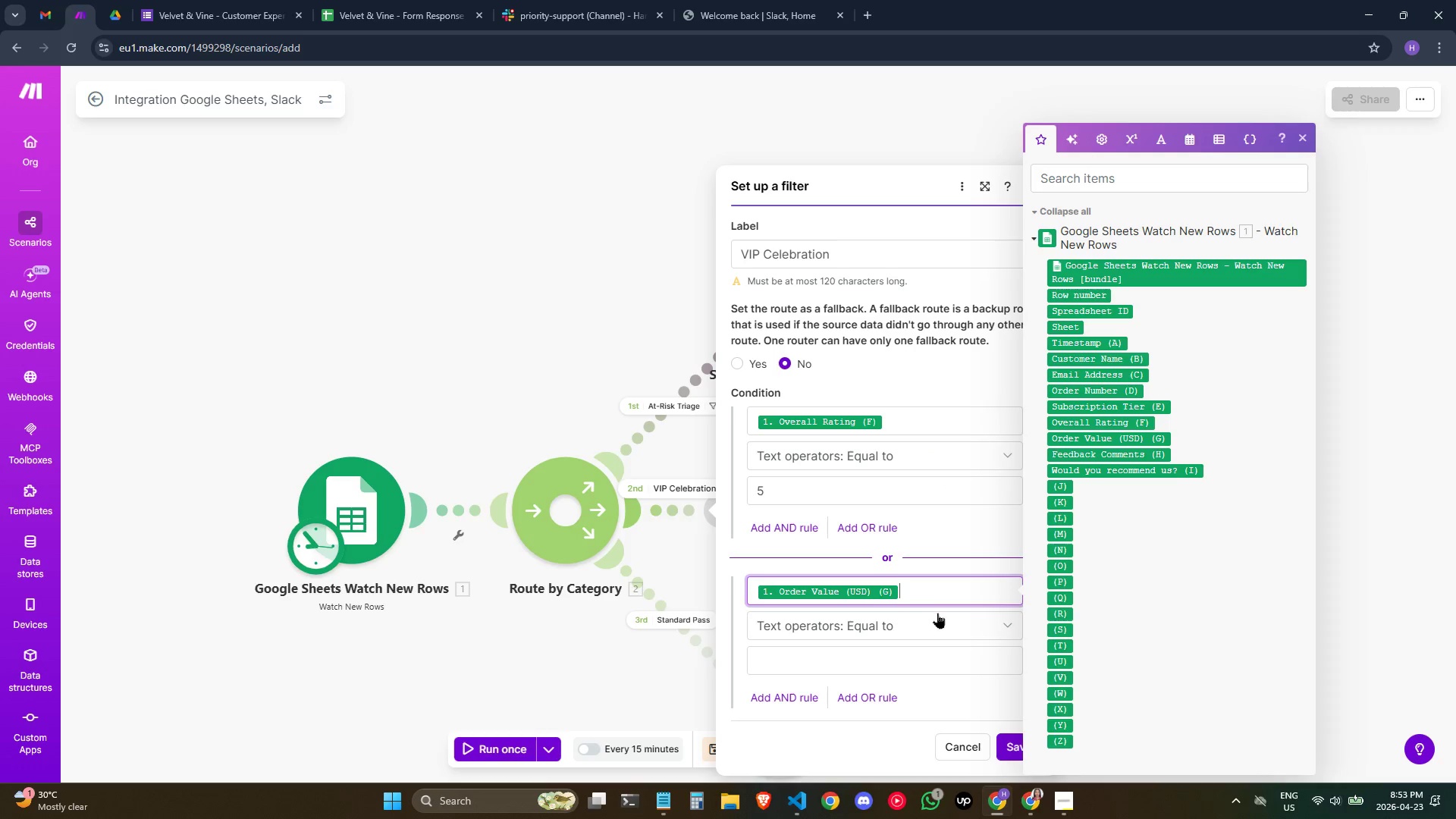 
left_click([930, 618])
 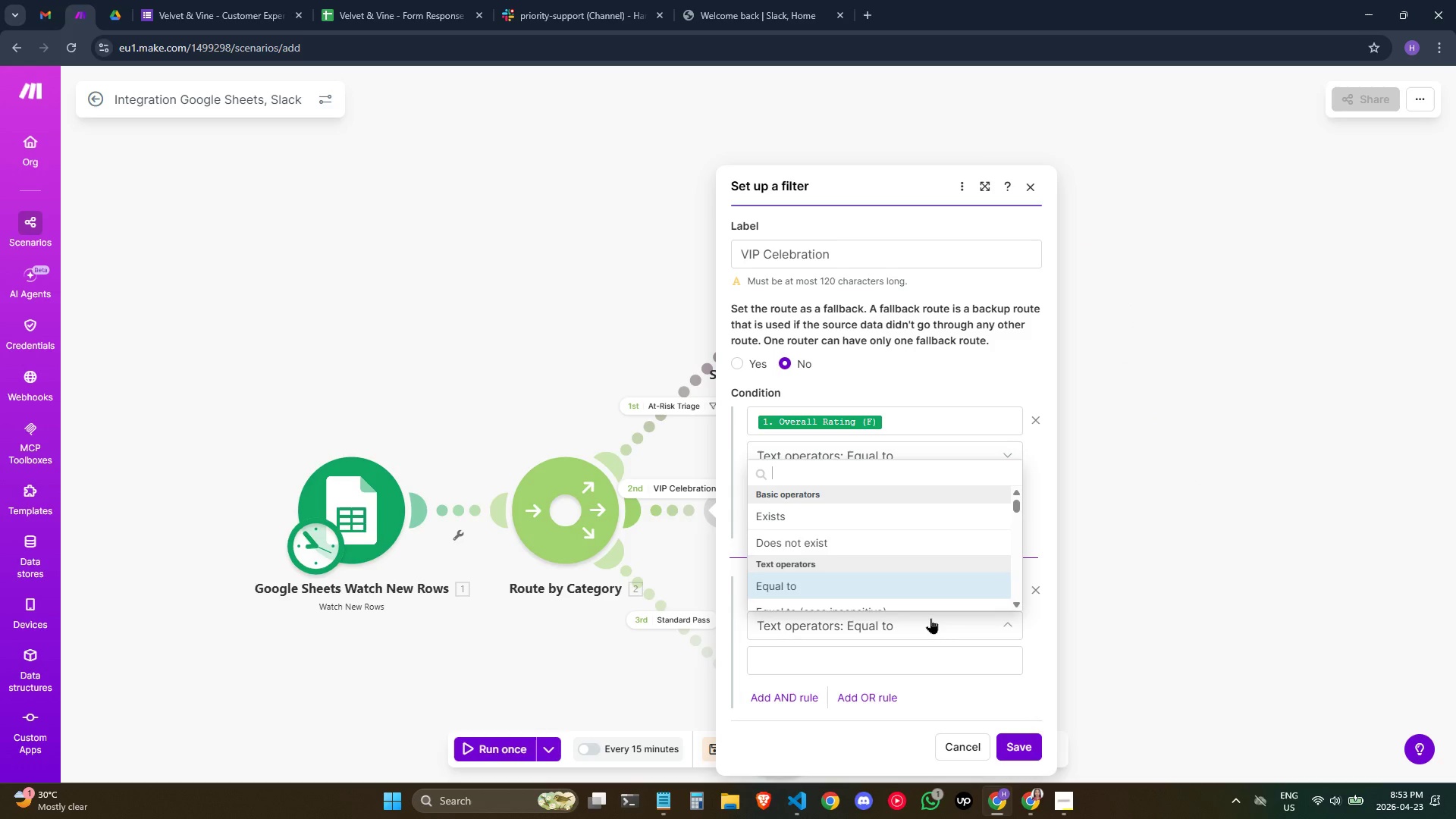 
type(gr)
 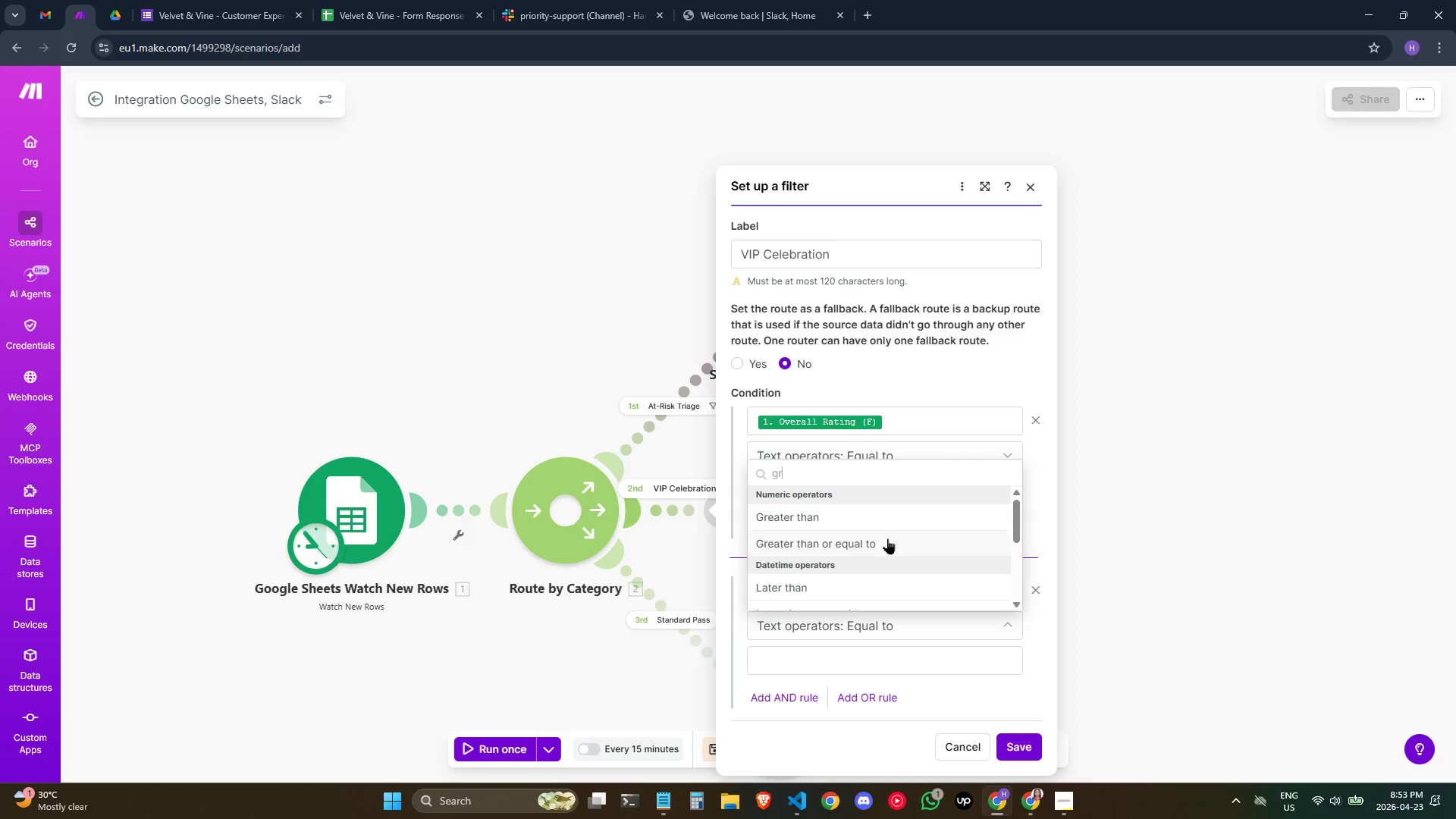 
left_click([887, 538])
 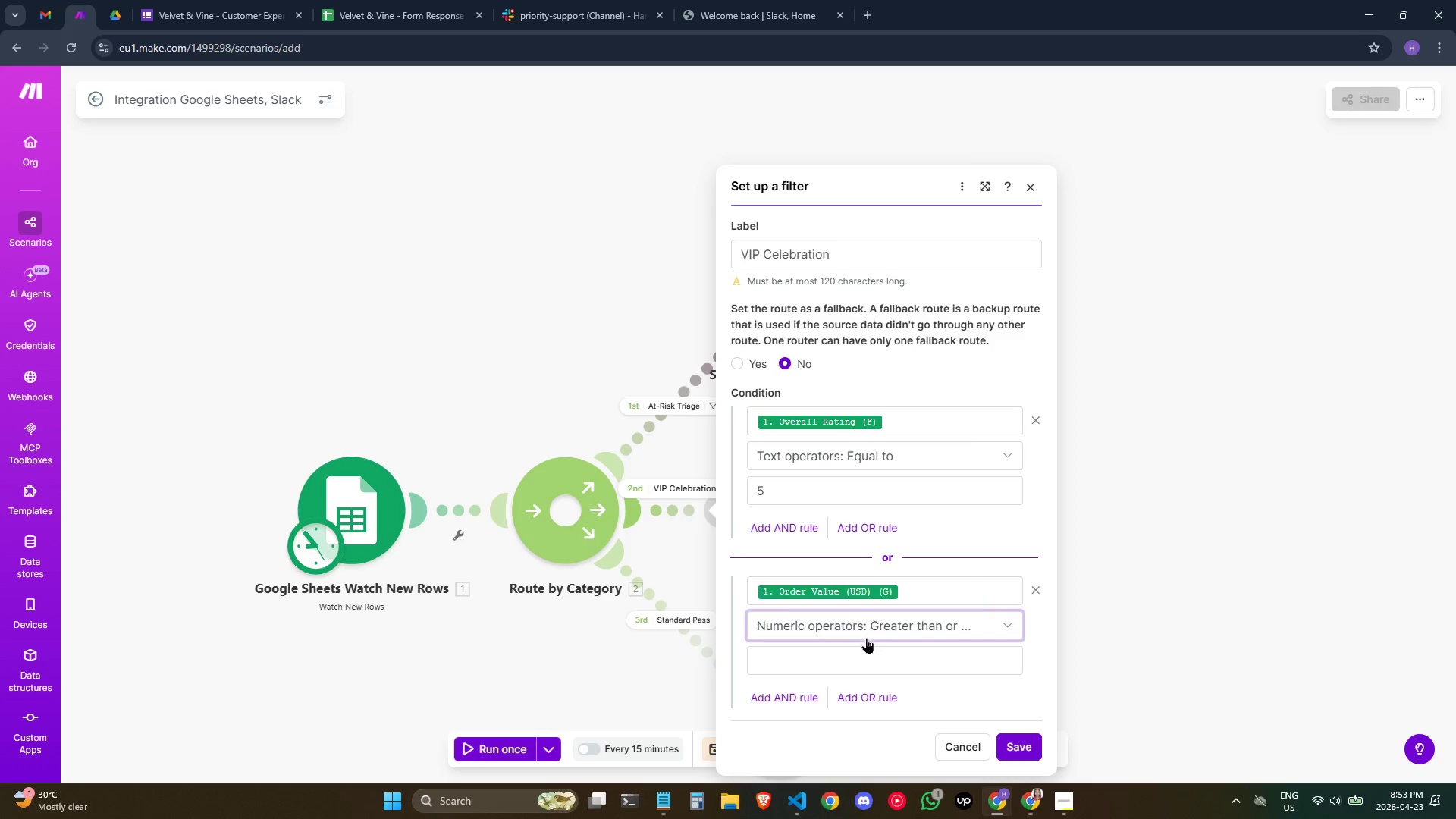 
left_click([858, 652])
 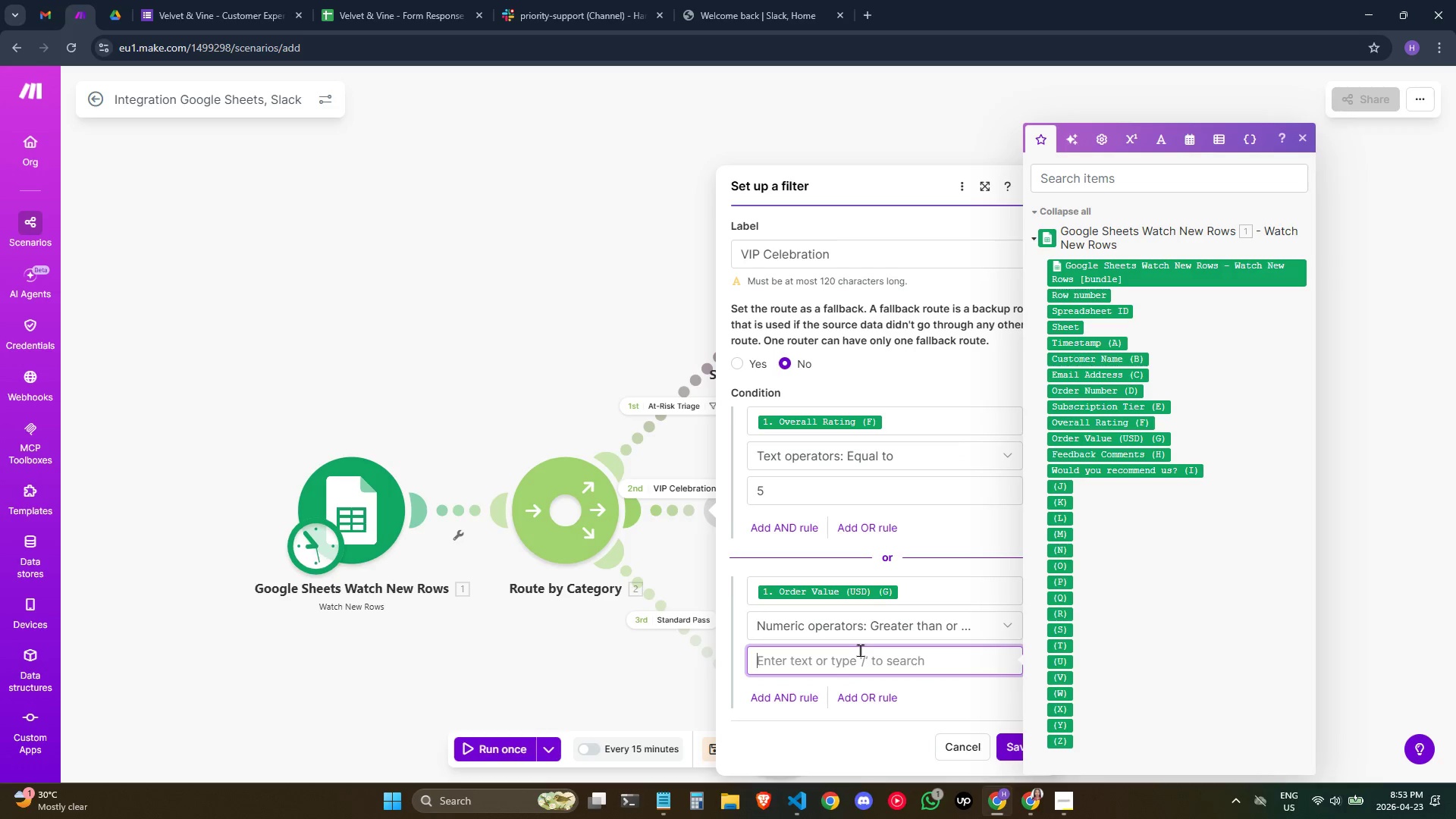 
type(75)
 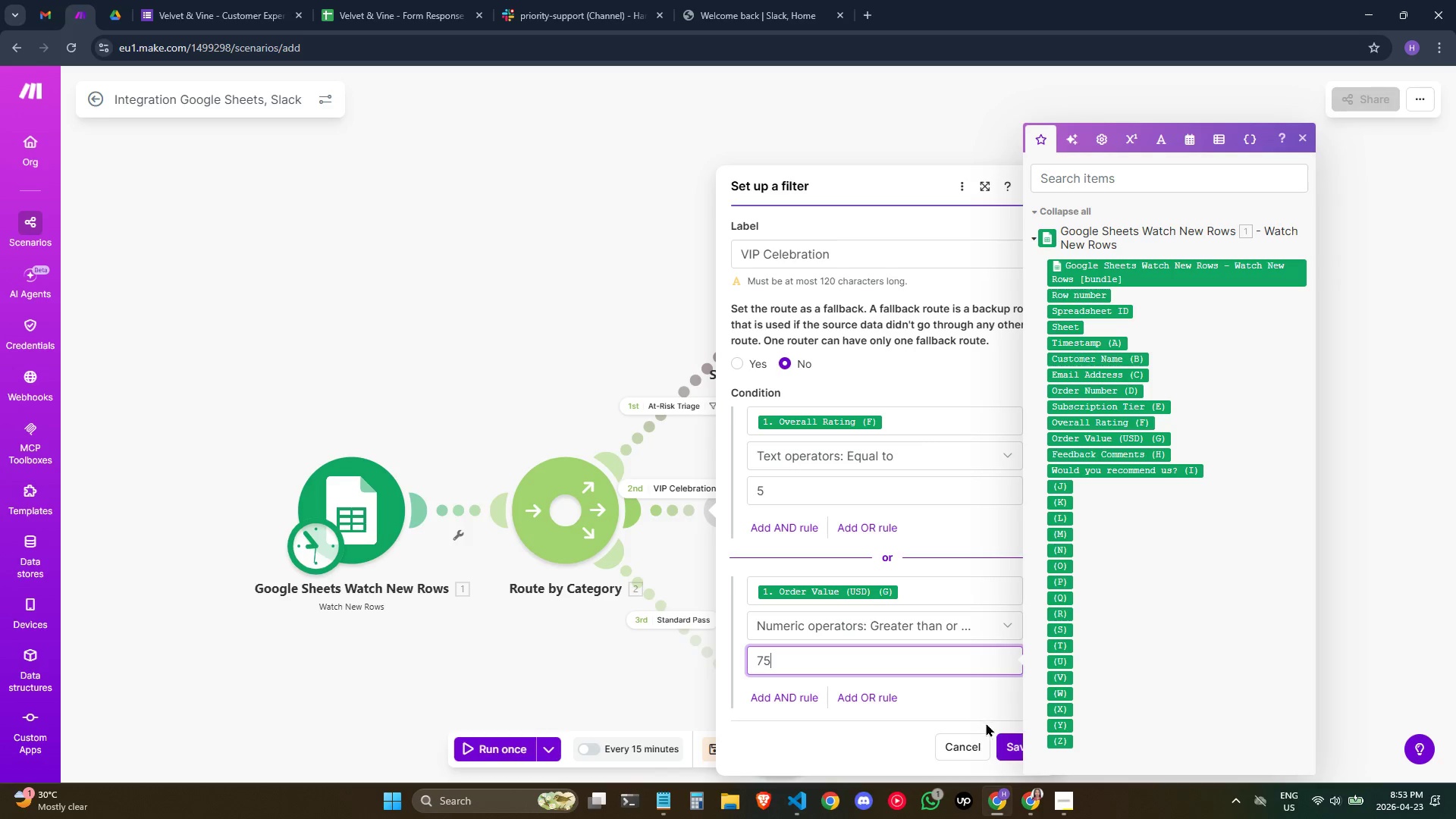 
left_click([1007, 742])
 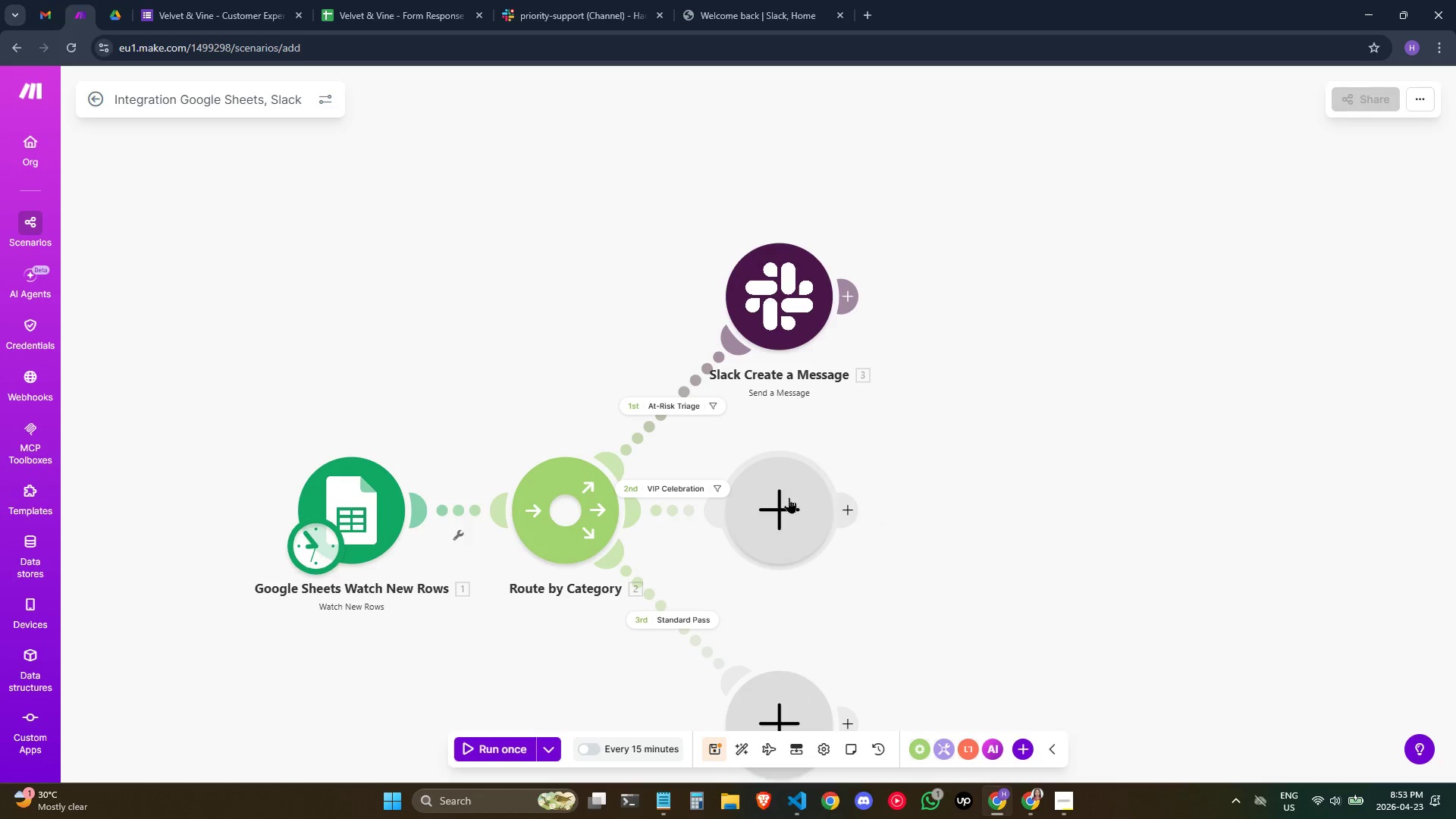 
left_click([788, 497])
 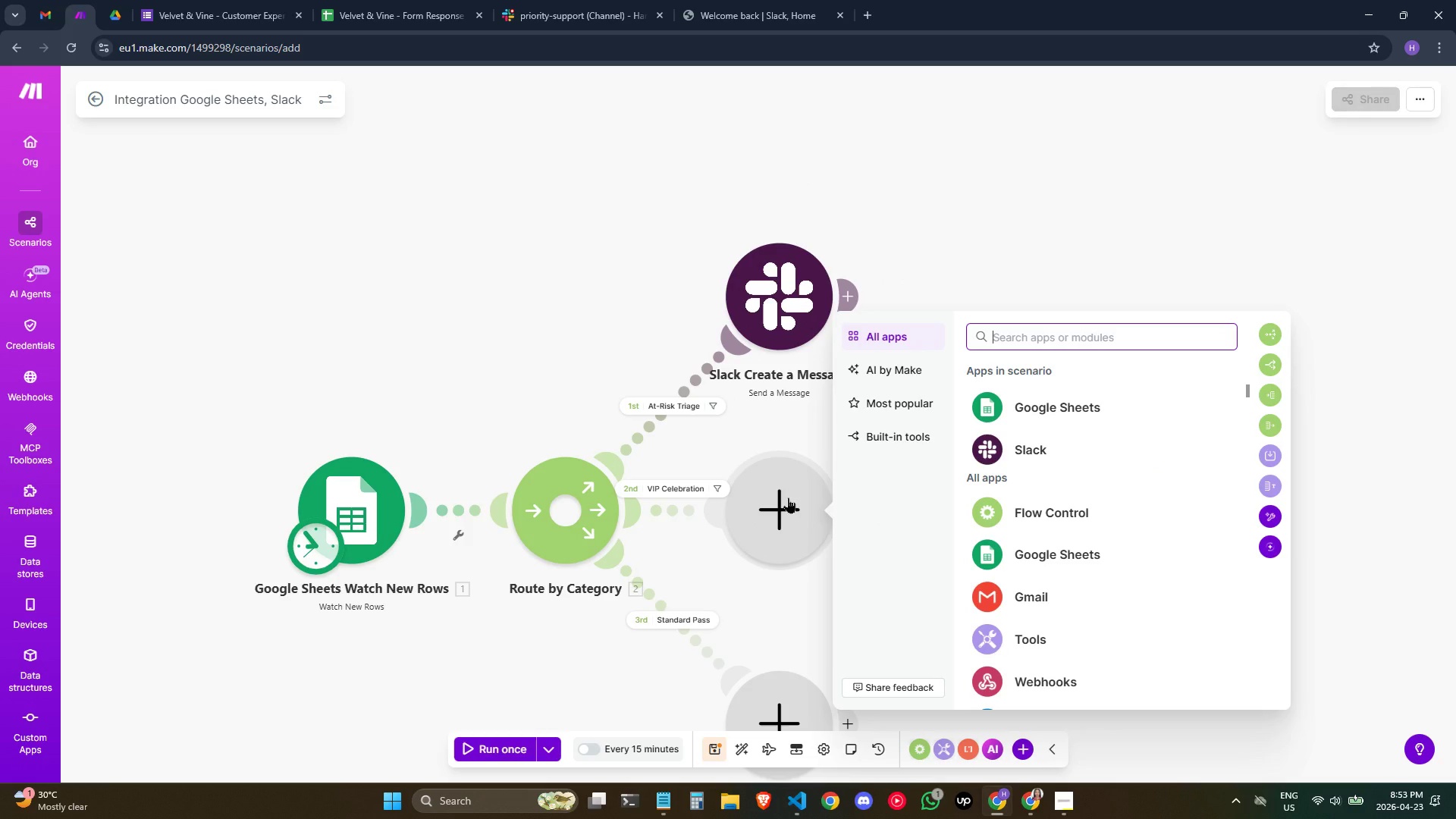 
wait(5.44)
 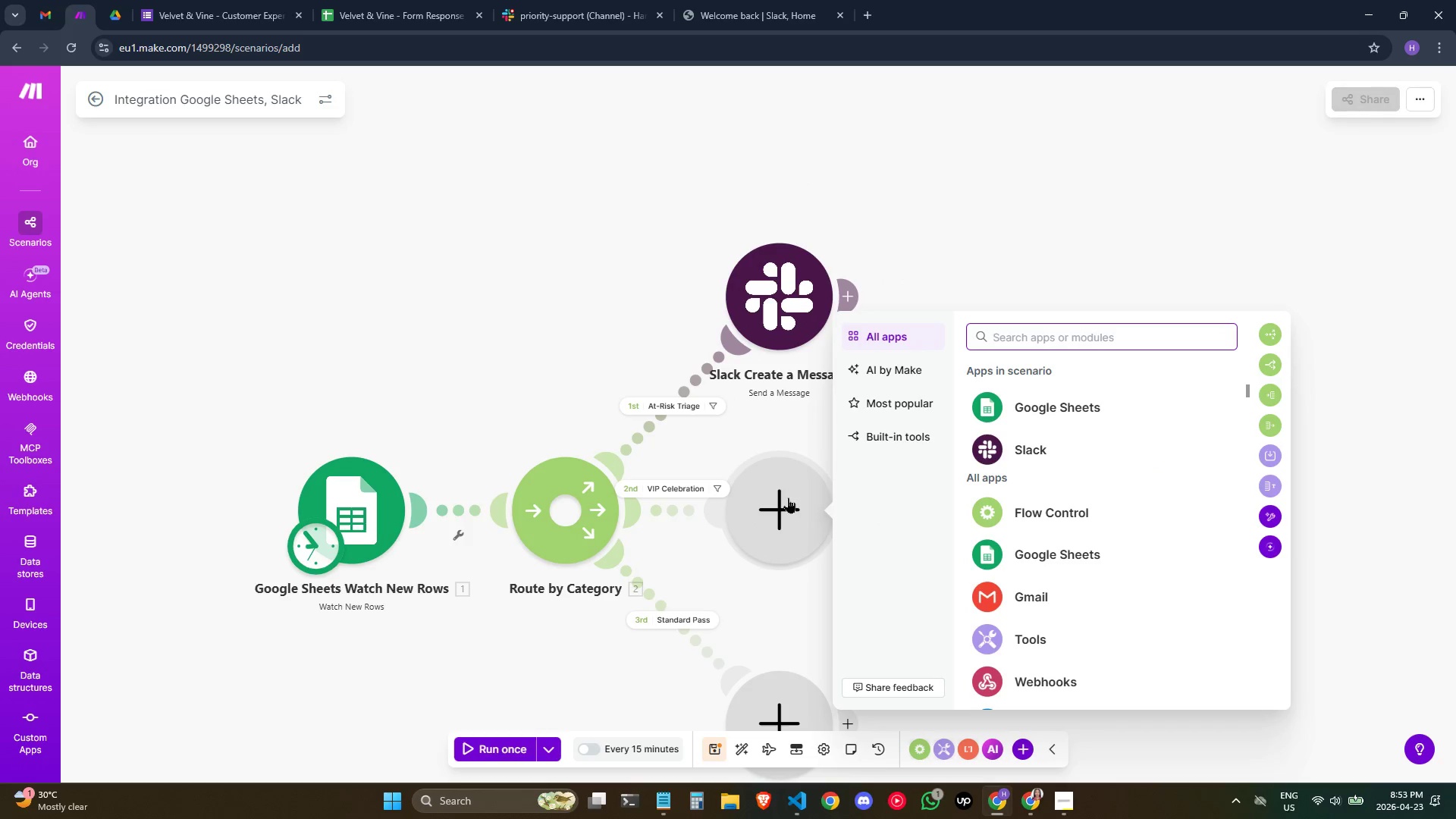 
left_click([1043, 440])
 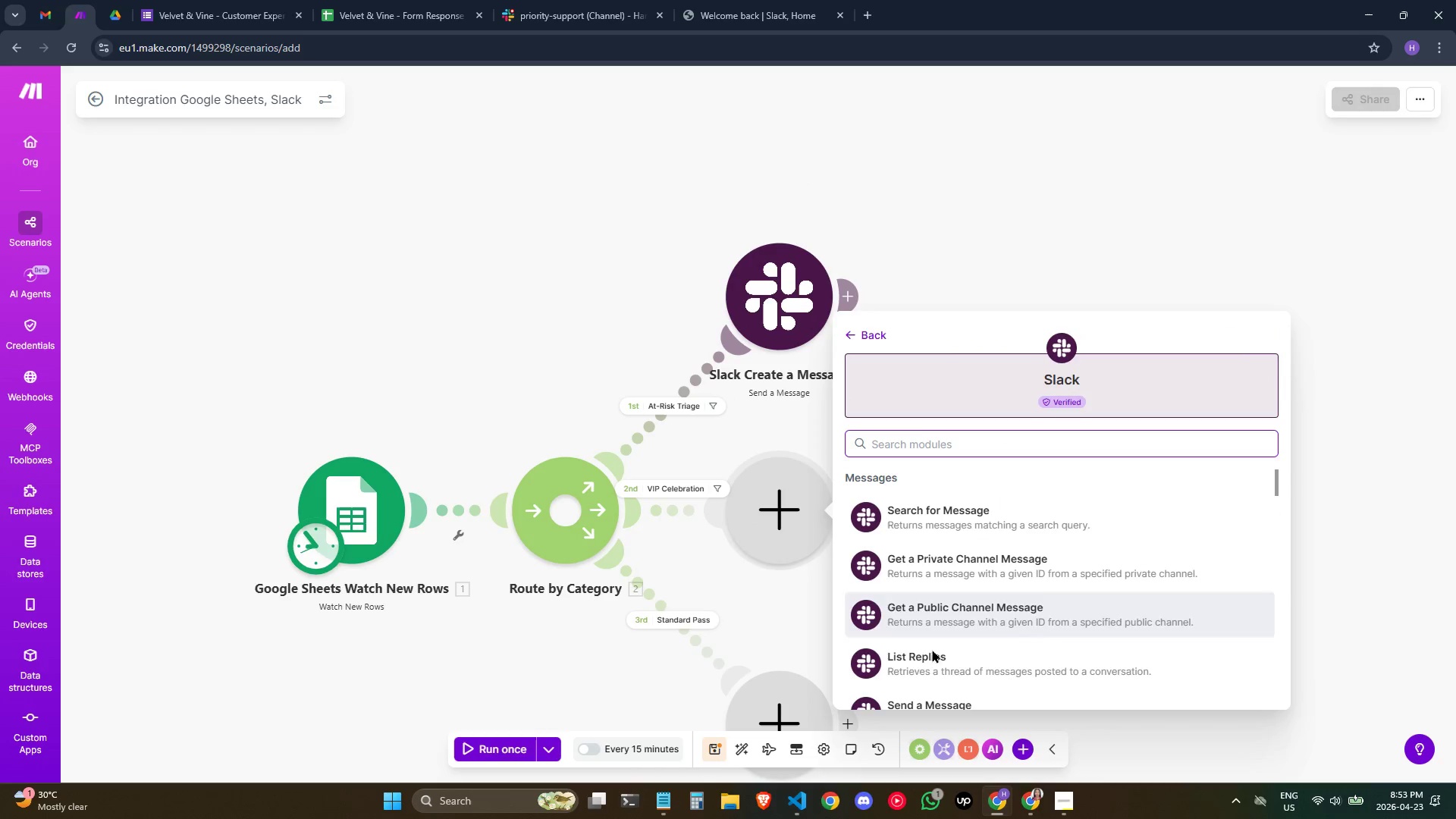 
left_click([947, 700])
 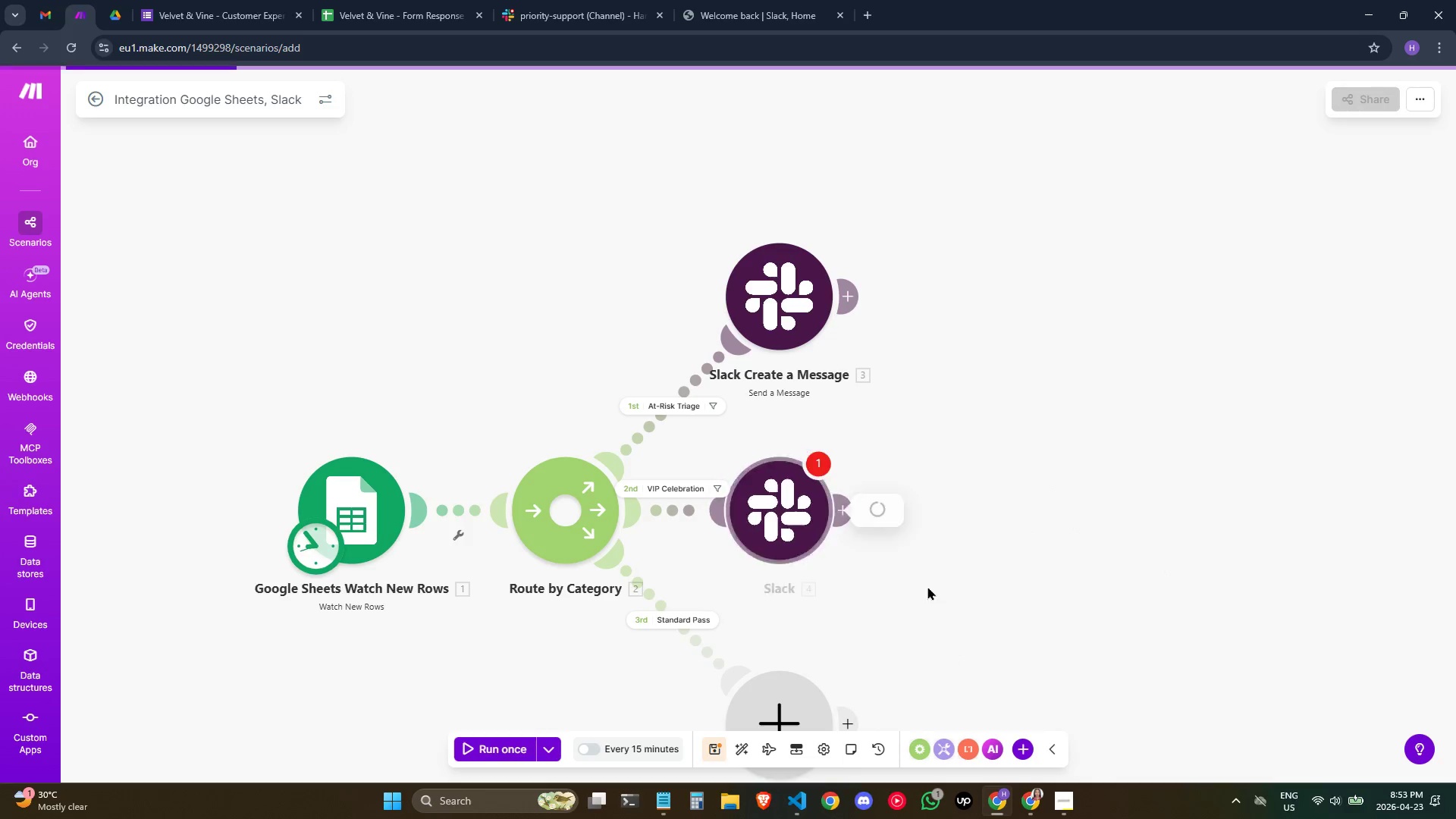 
mouse_move([896, 493])
 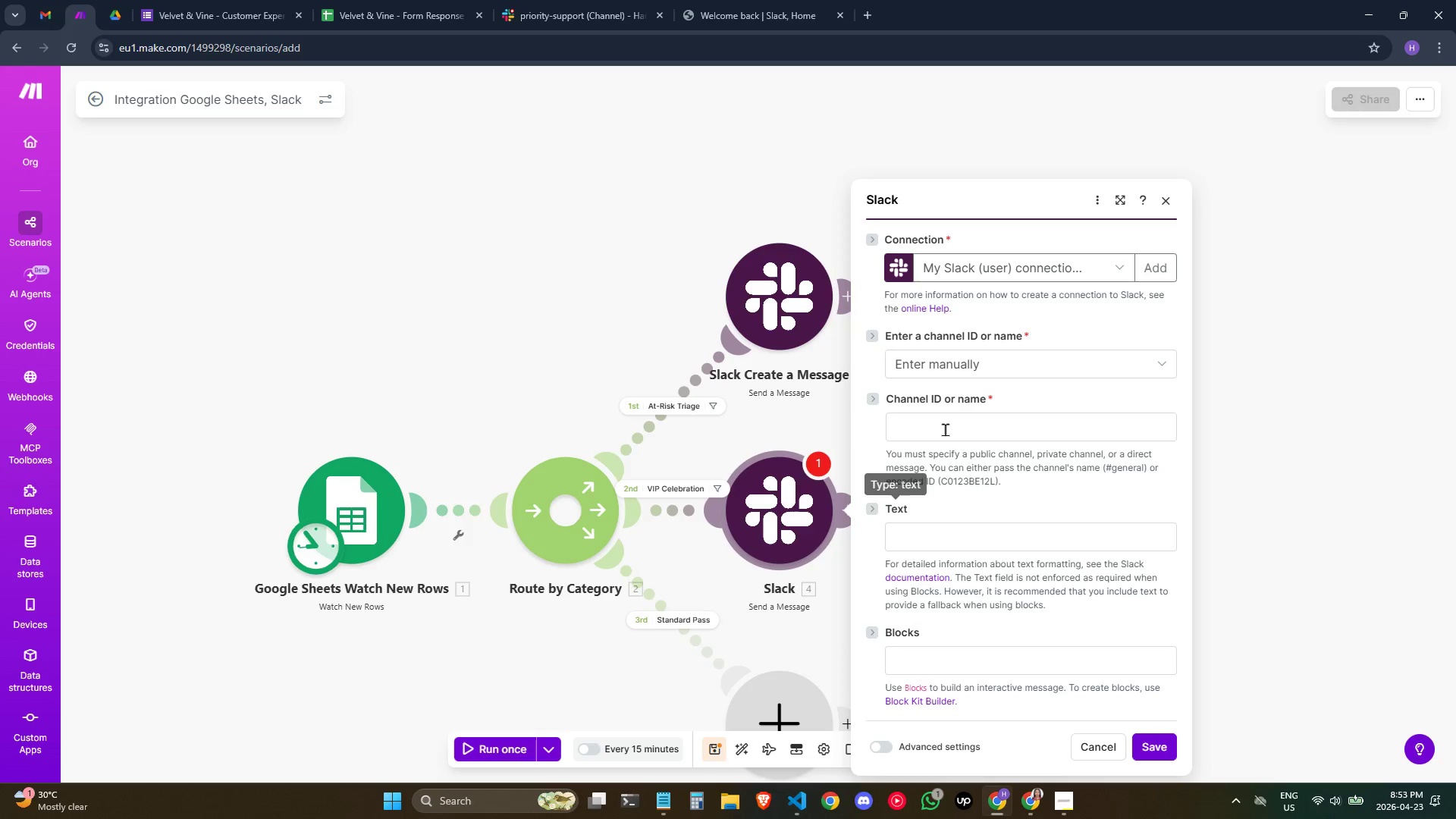 
mouse_move([927, 447])
 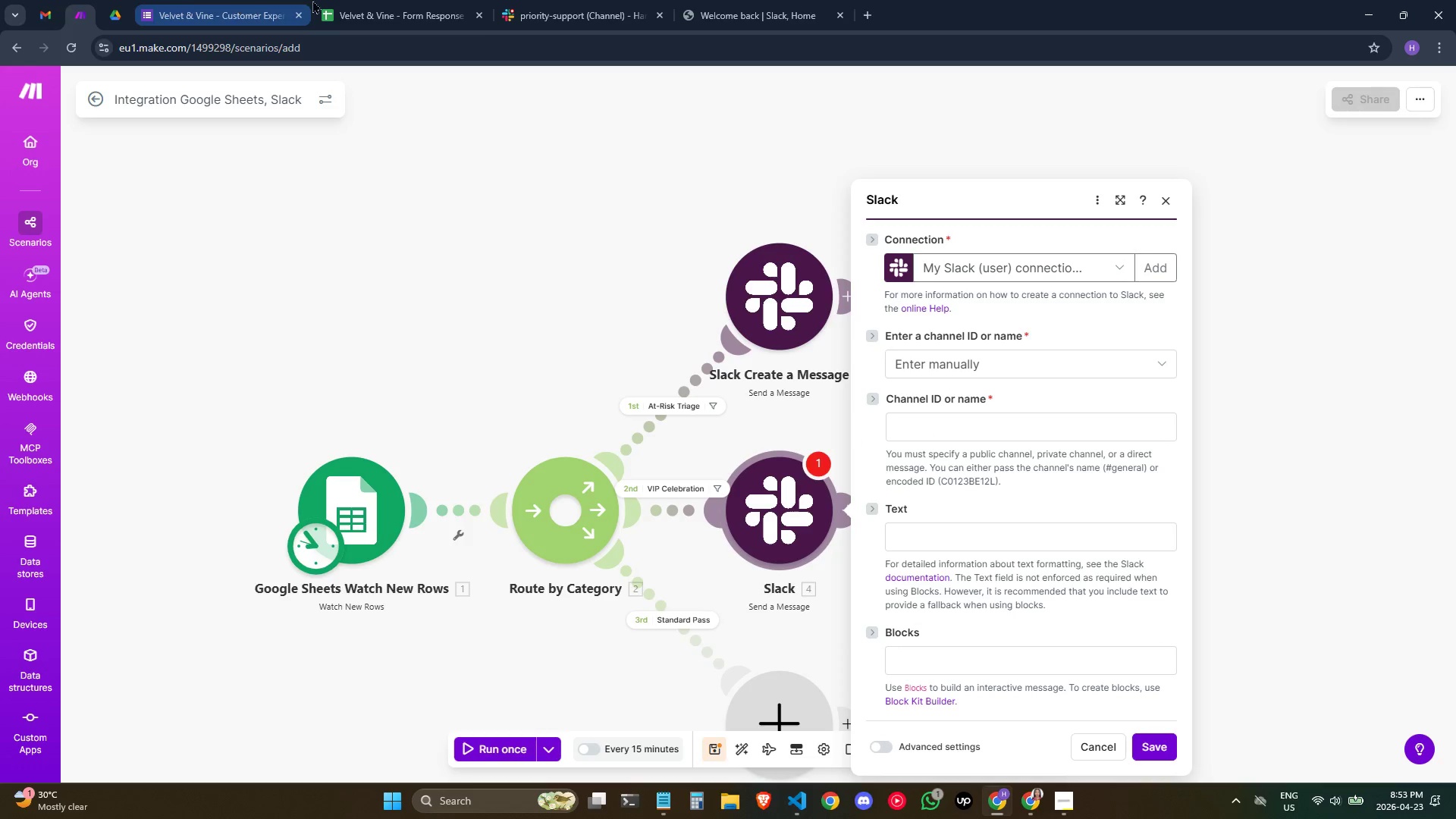 
left_click([534, 5])
 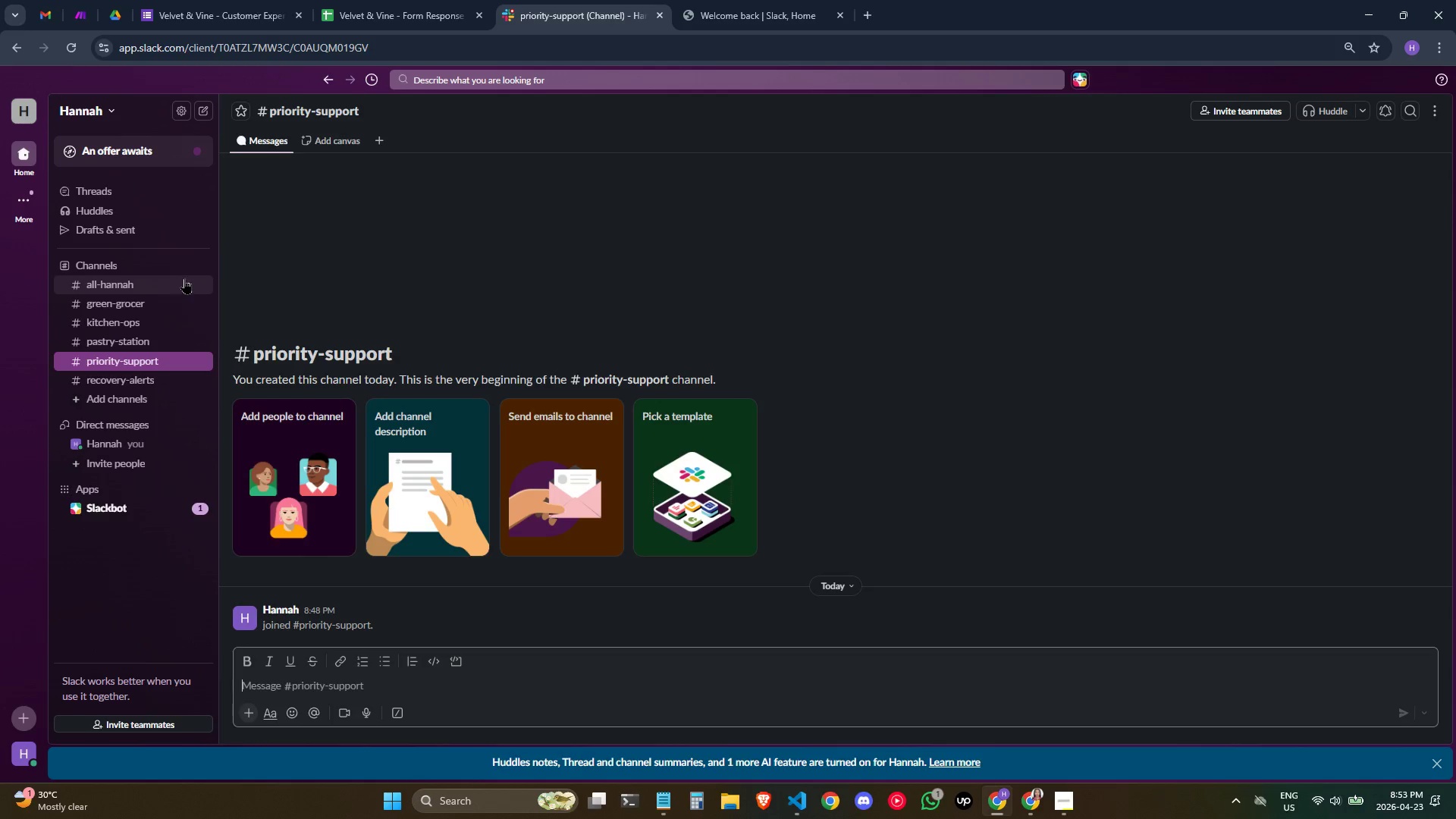 
left_click([187, 266])
 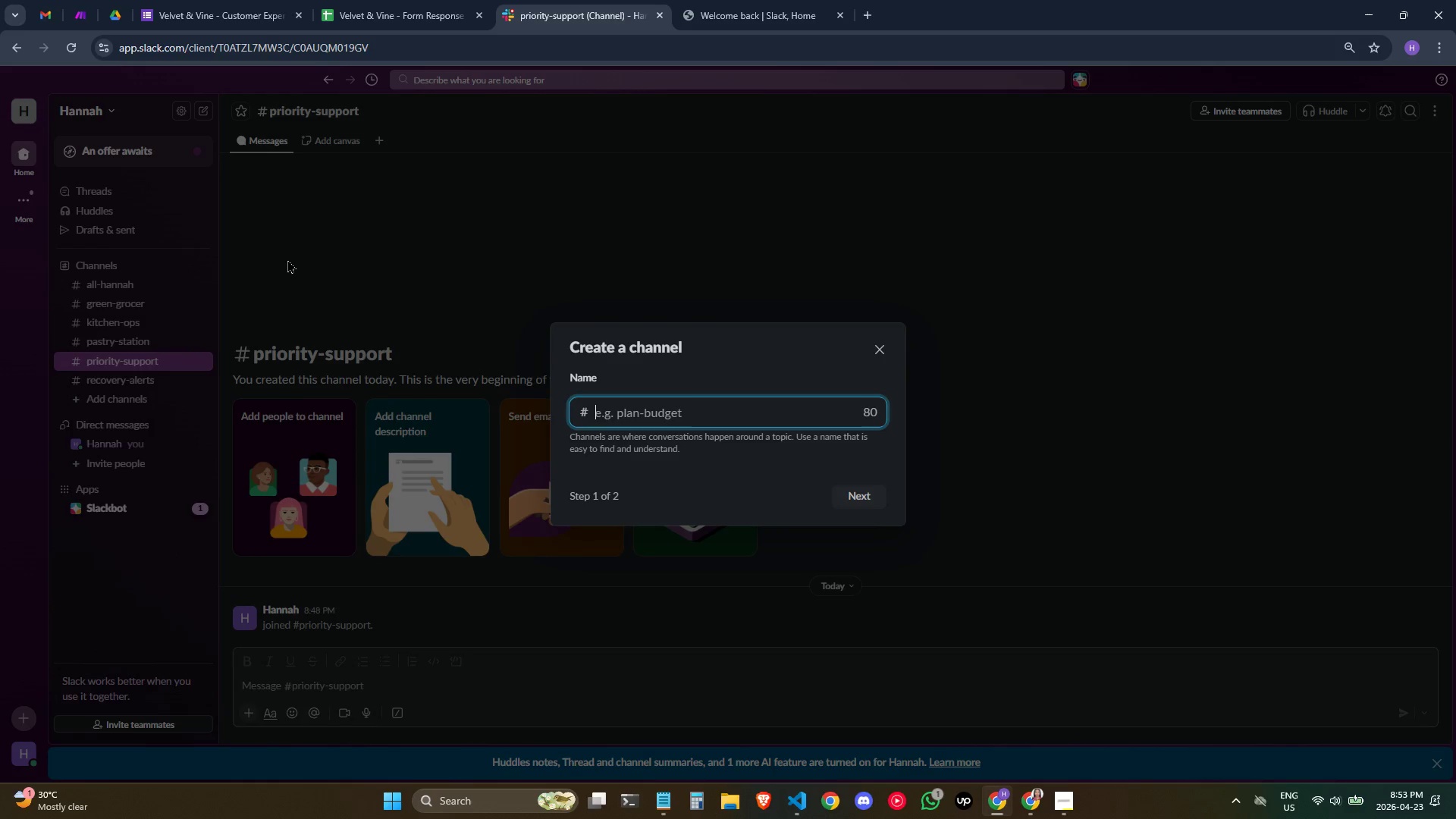 
type(Team-wins)
 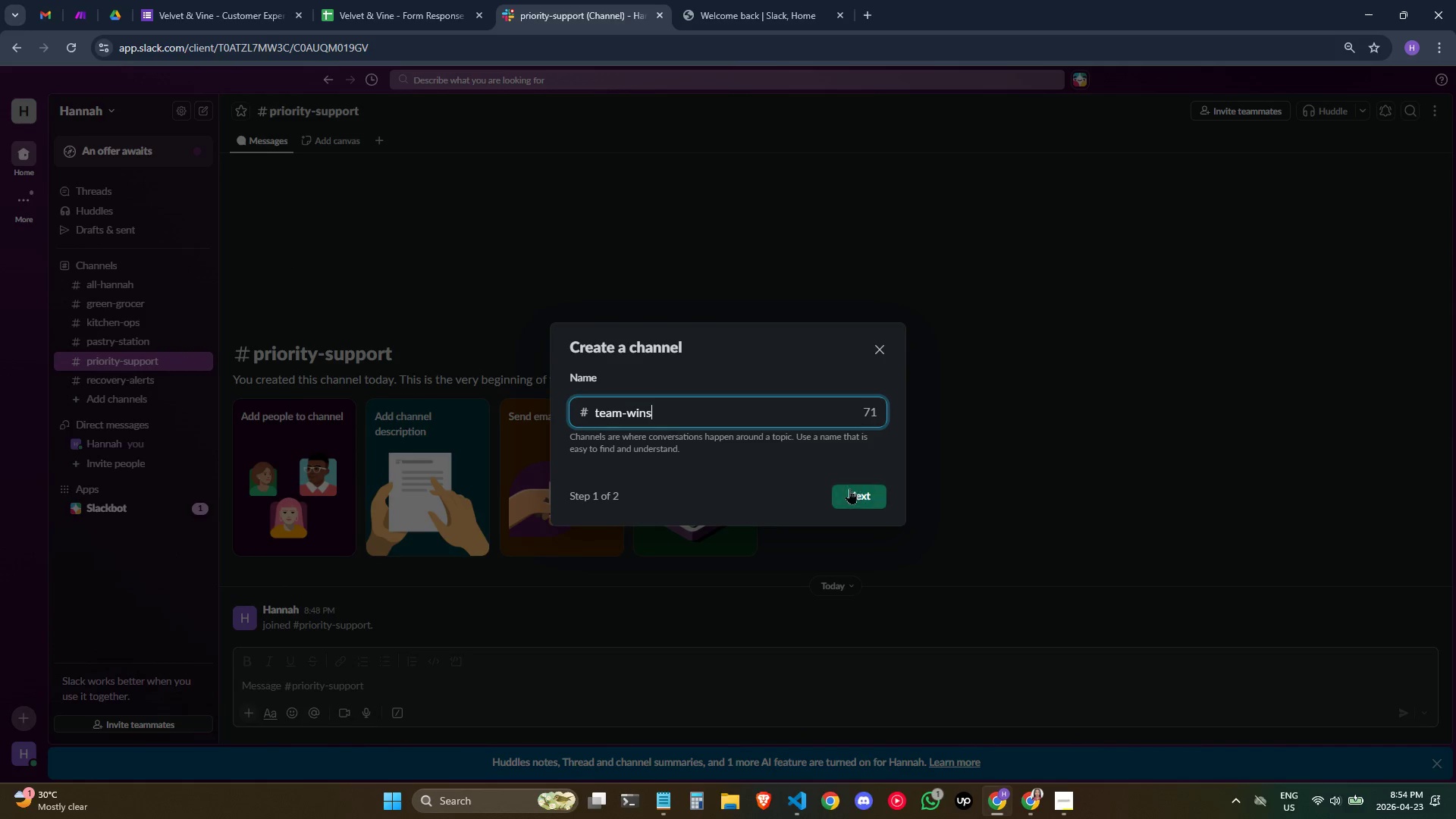 
left_click([849, 500])
 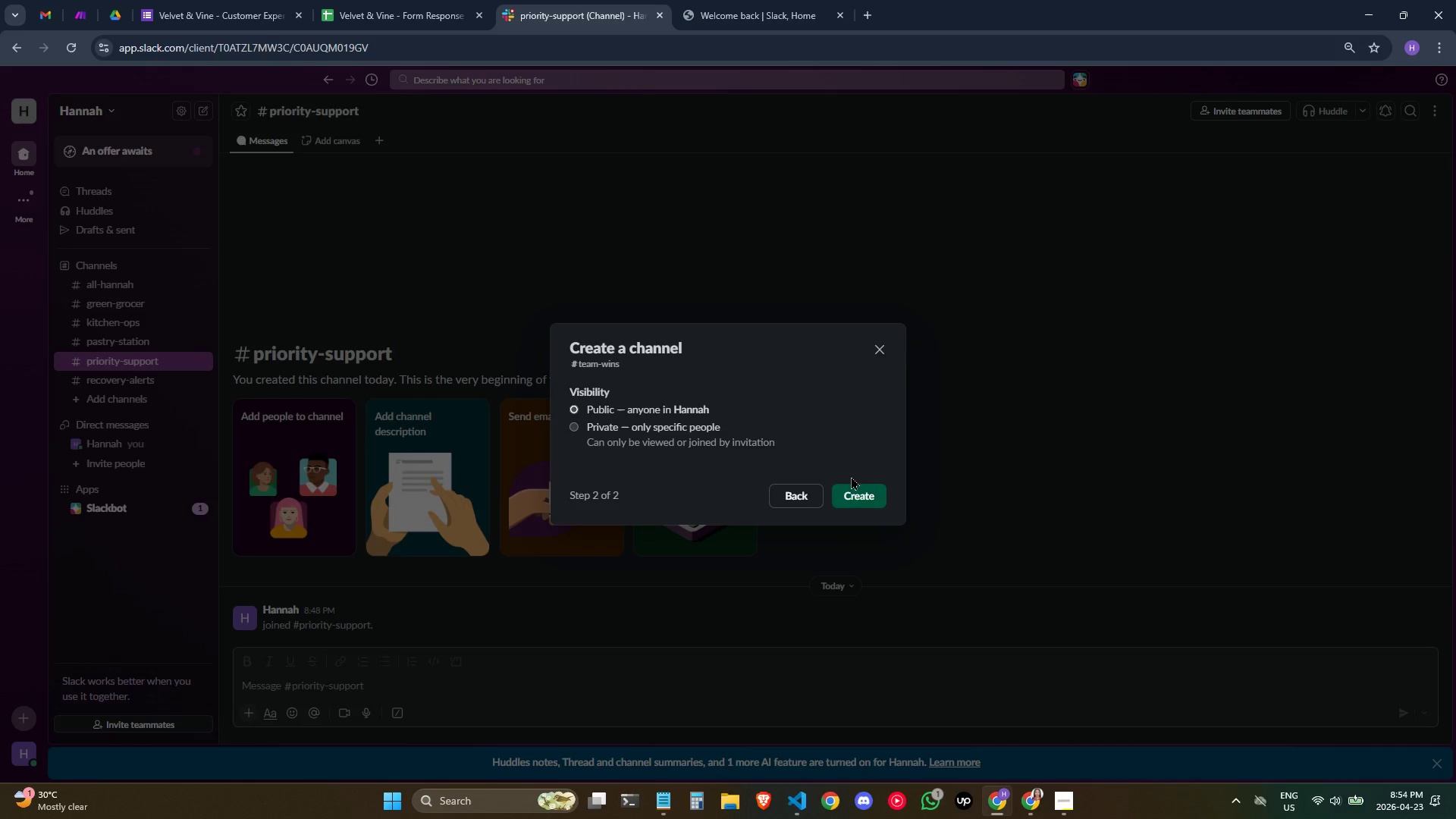 
left_click([849, 491])
 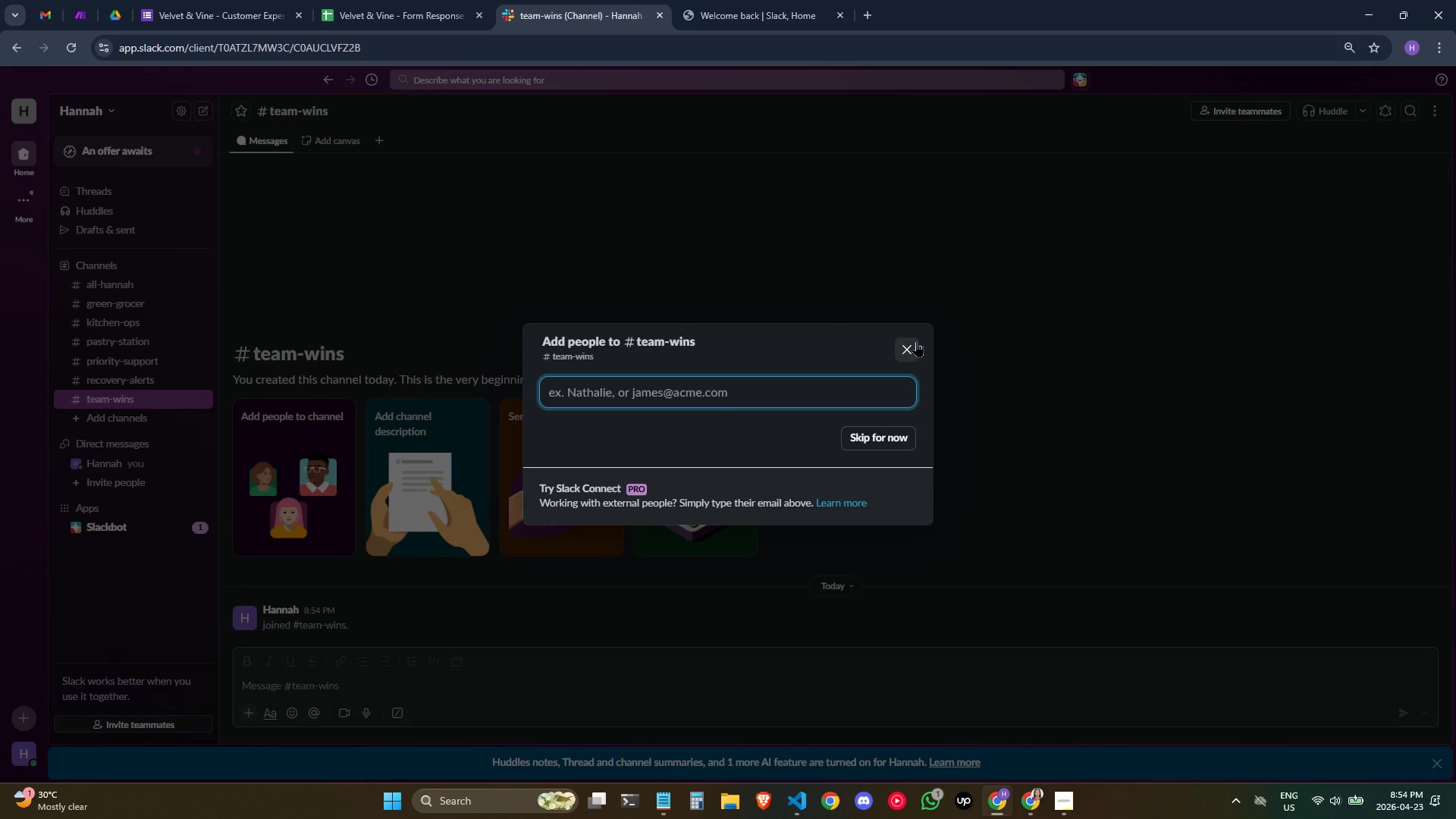 
left_click([886, 439])
 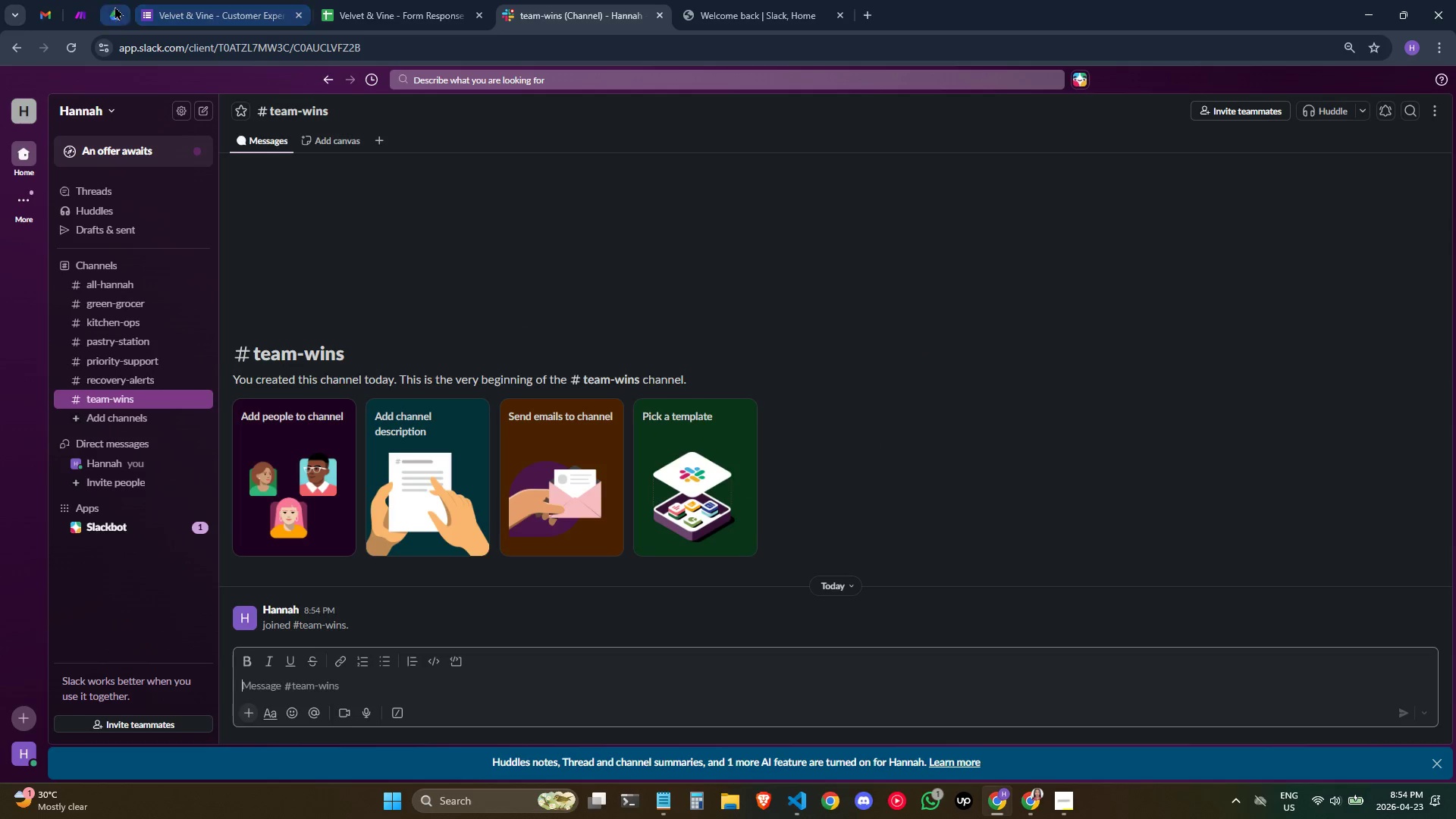 
left_click([74, 14])
 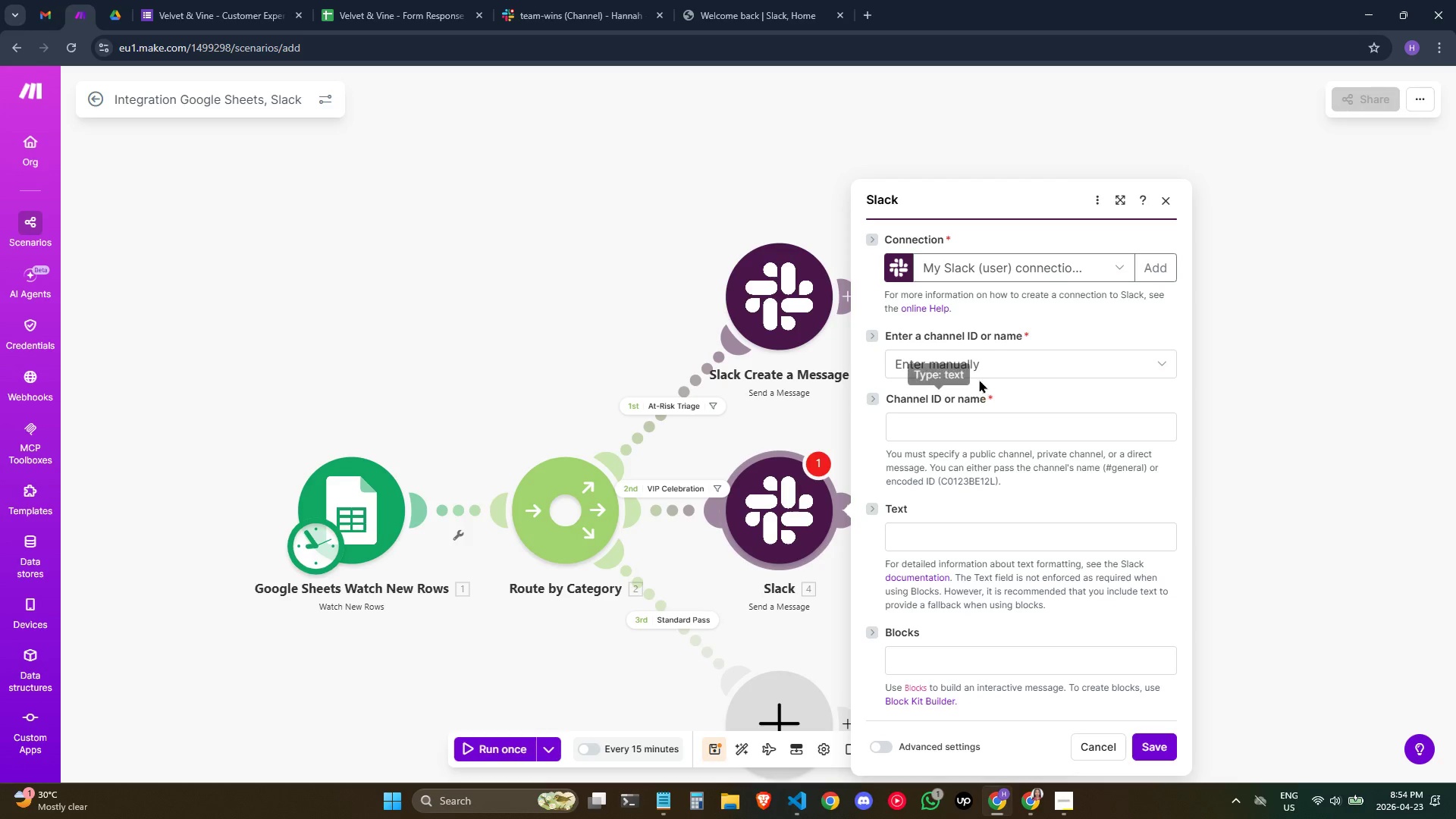 
left_click([981, 368])
 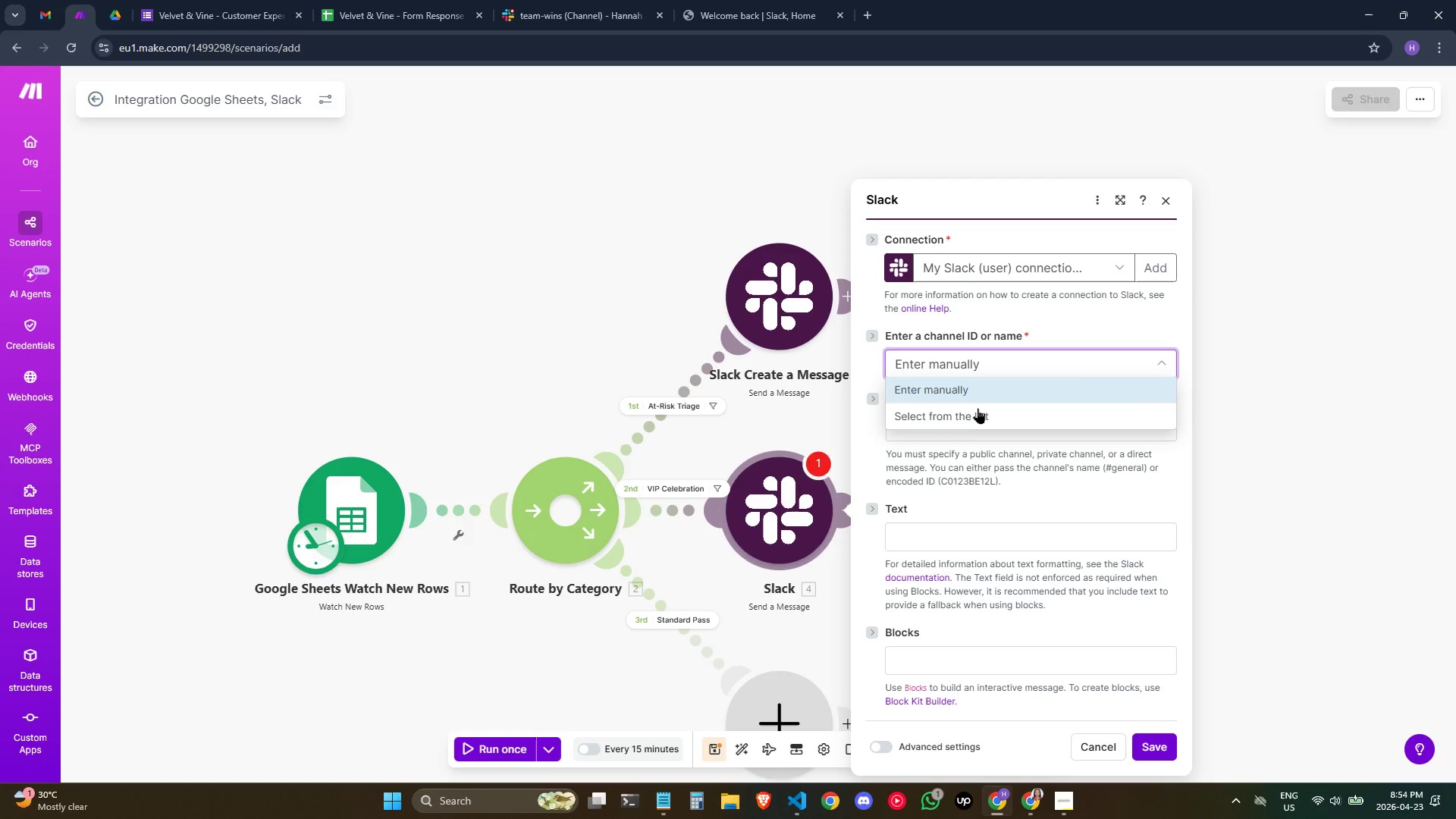 
left_click([976, 413])
 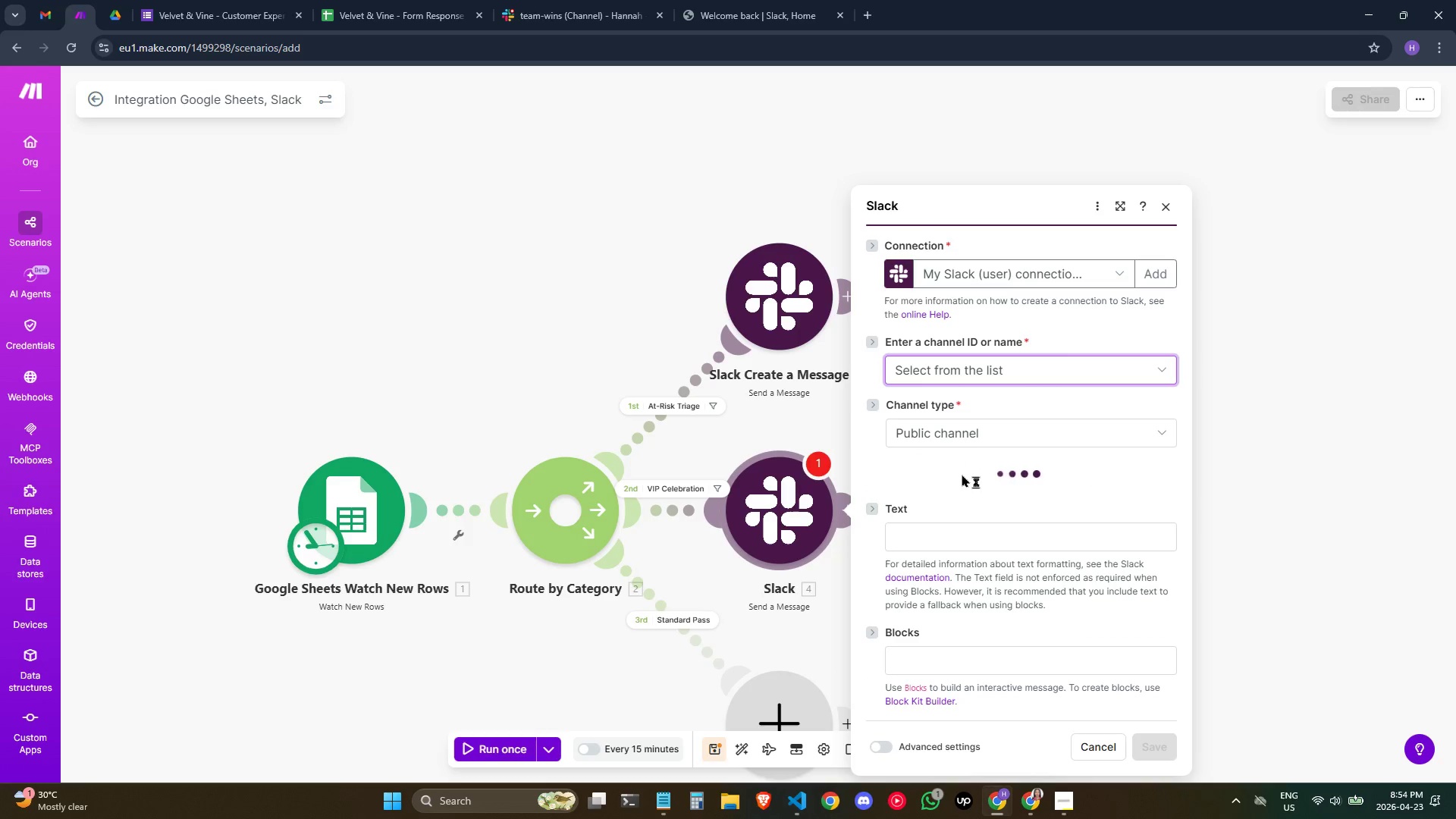 
mouse_move([977, 466])
 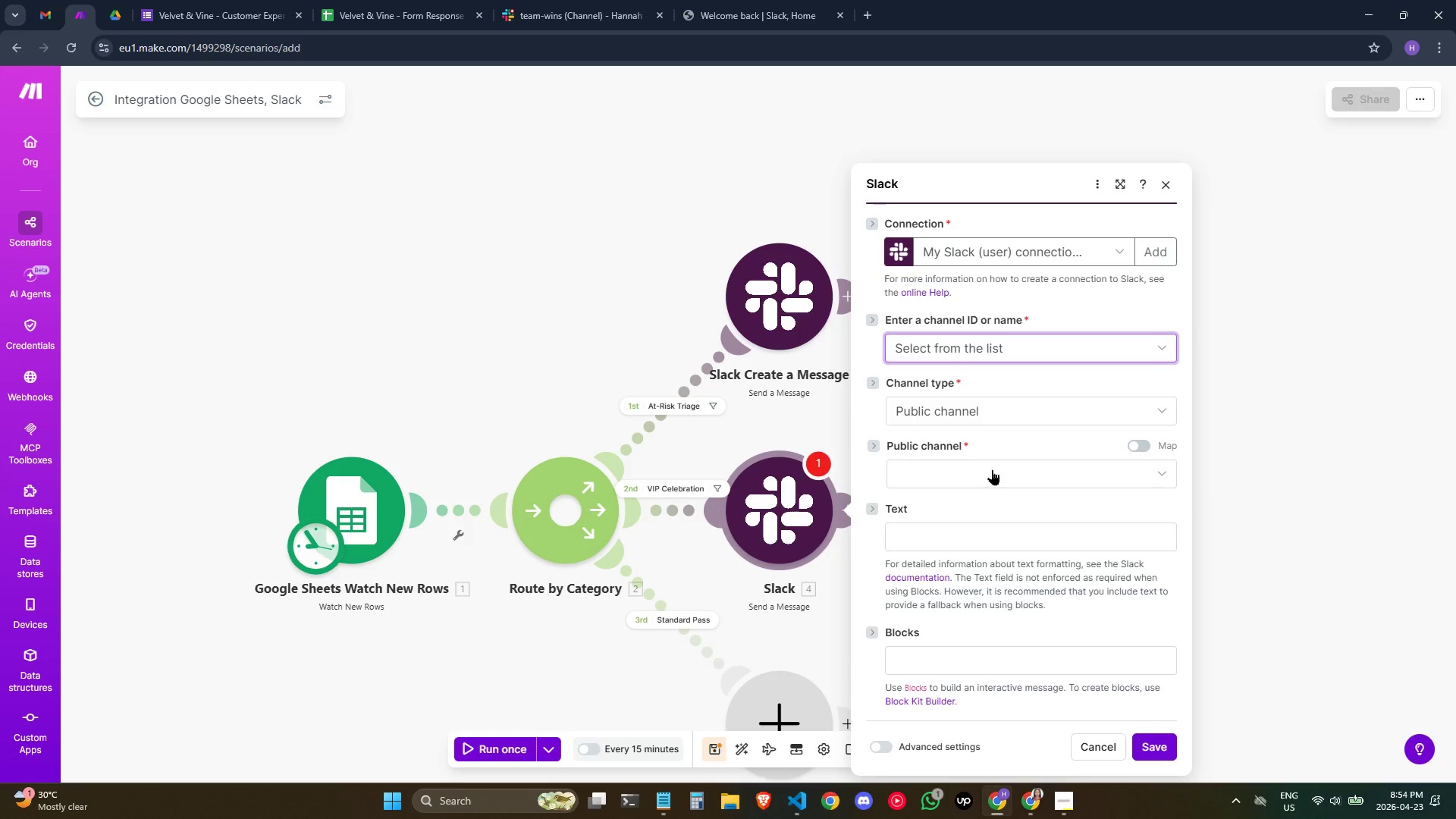 
left_click([992, 469])
 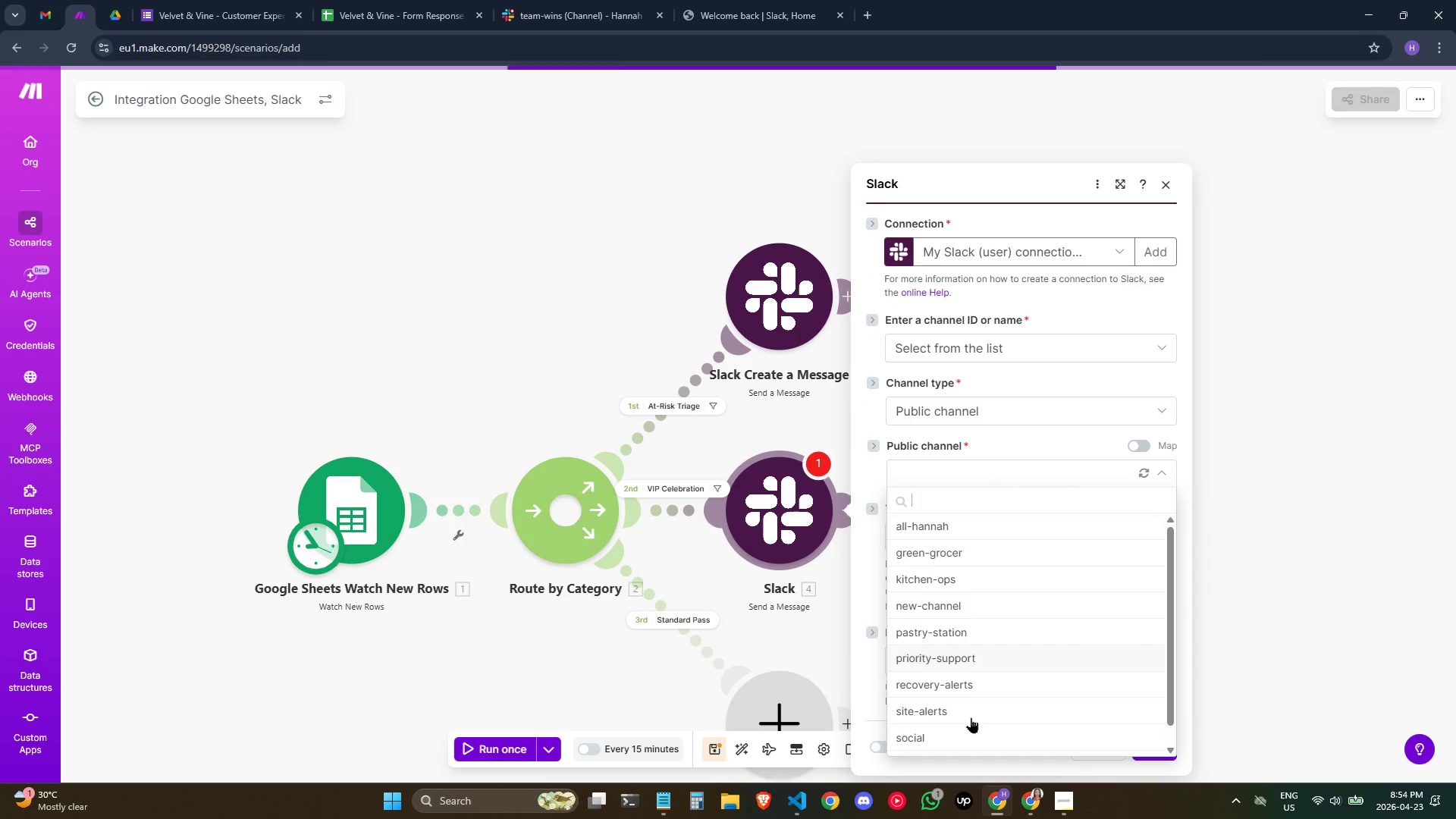 
left_click([931, 504])
 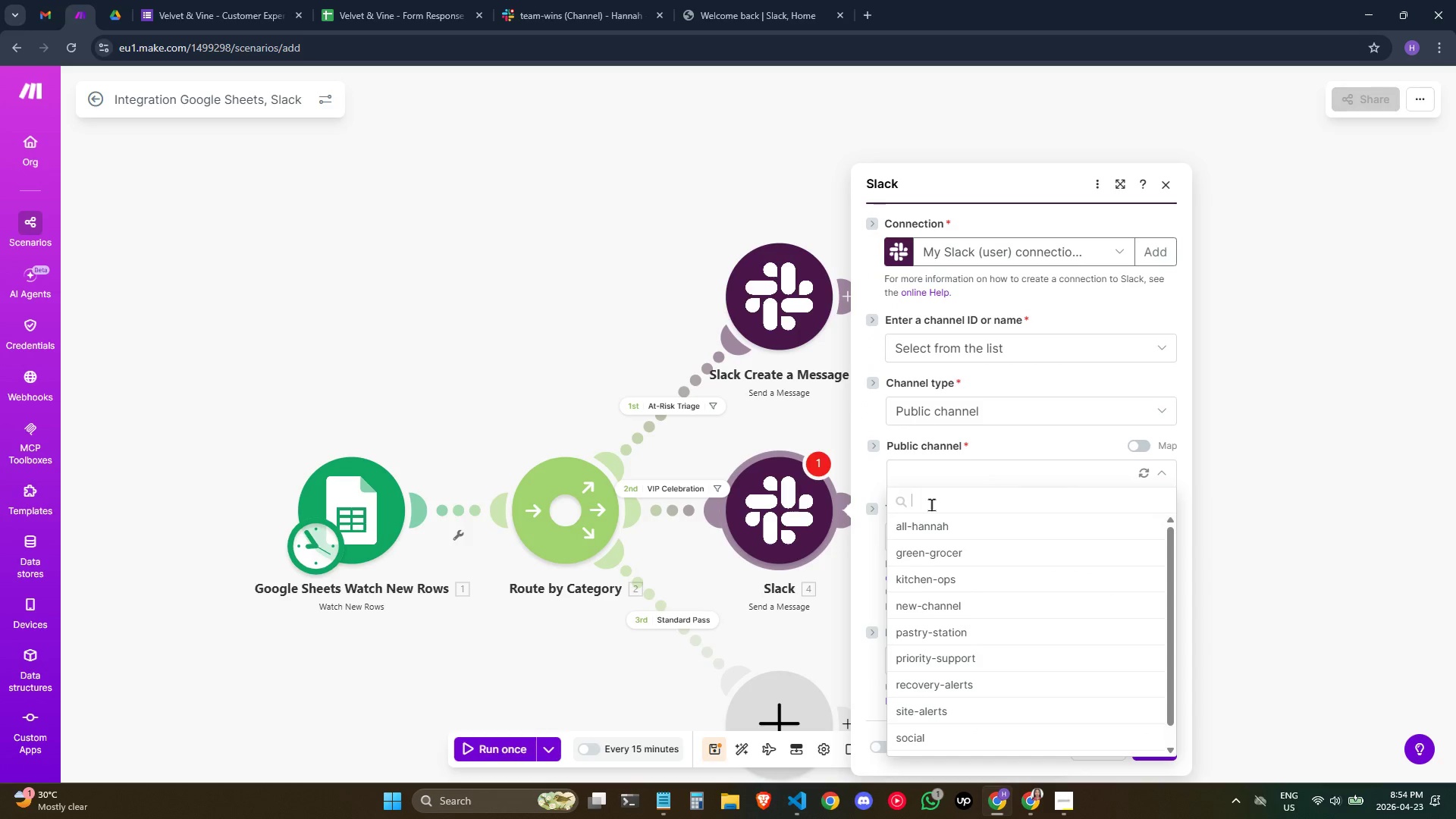 
type(te)
 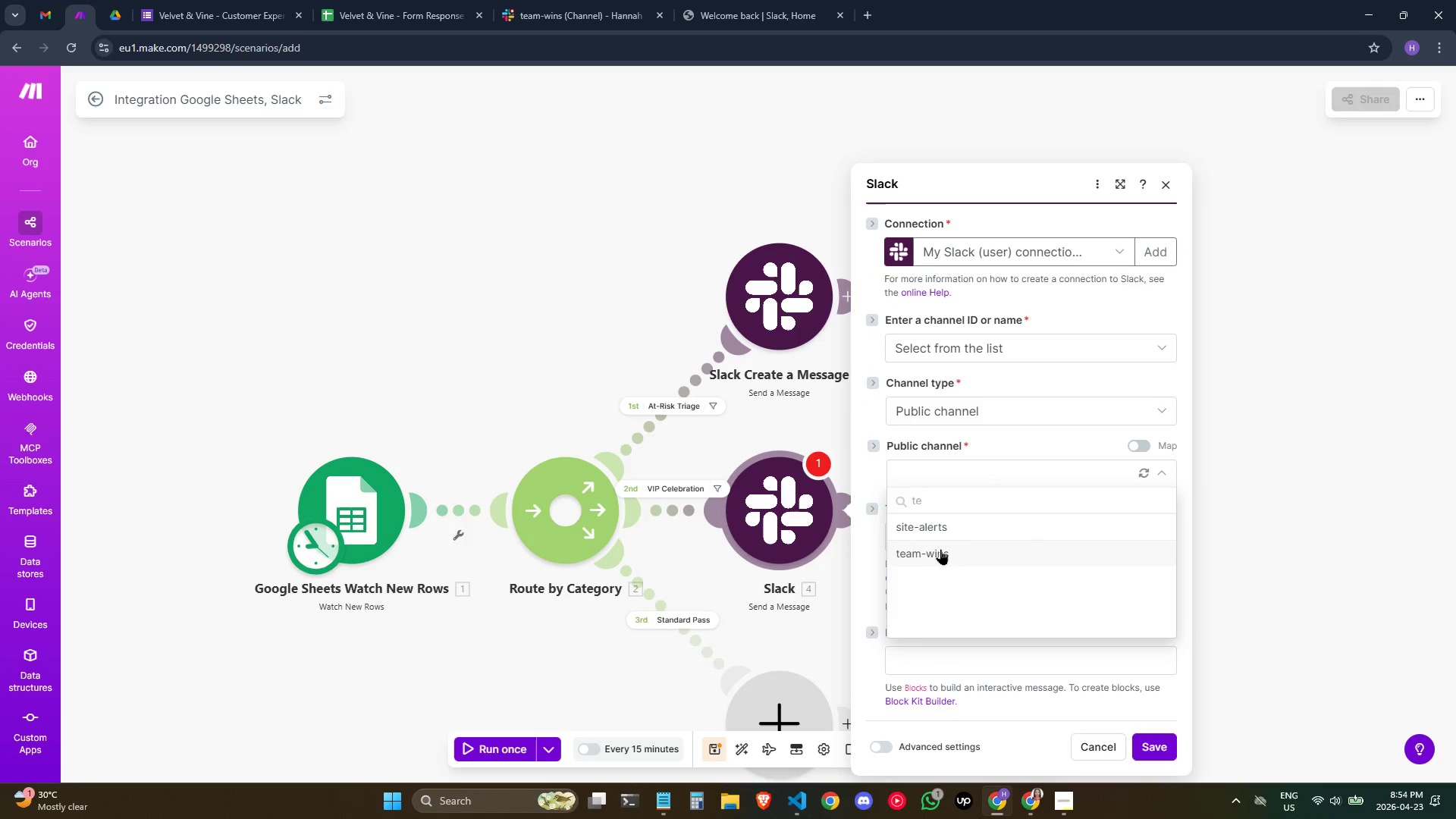 
left_click([940, 549])
 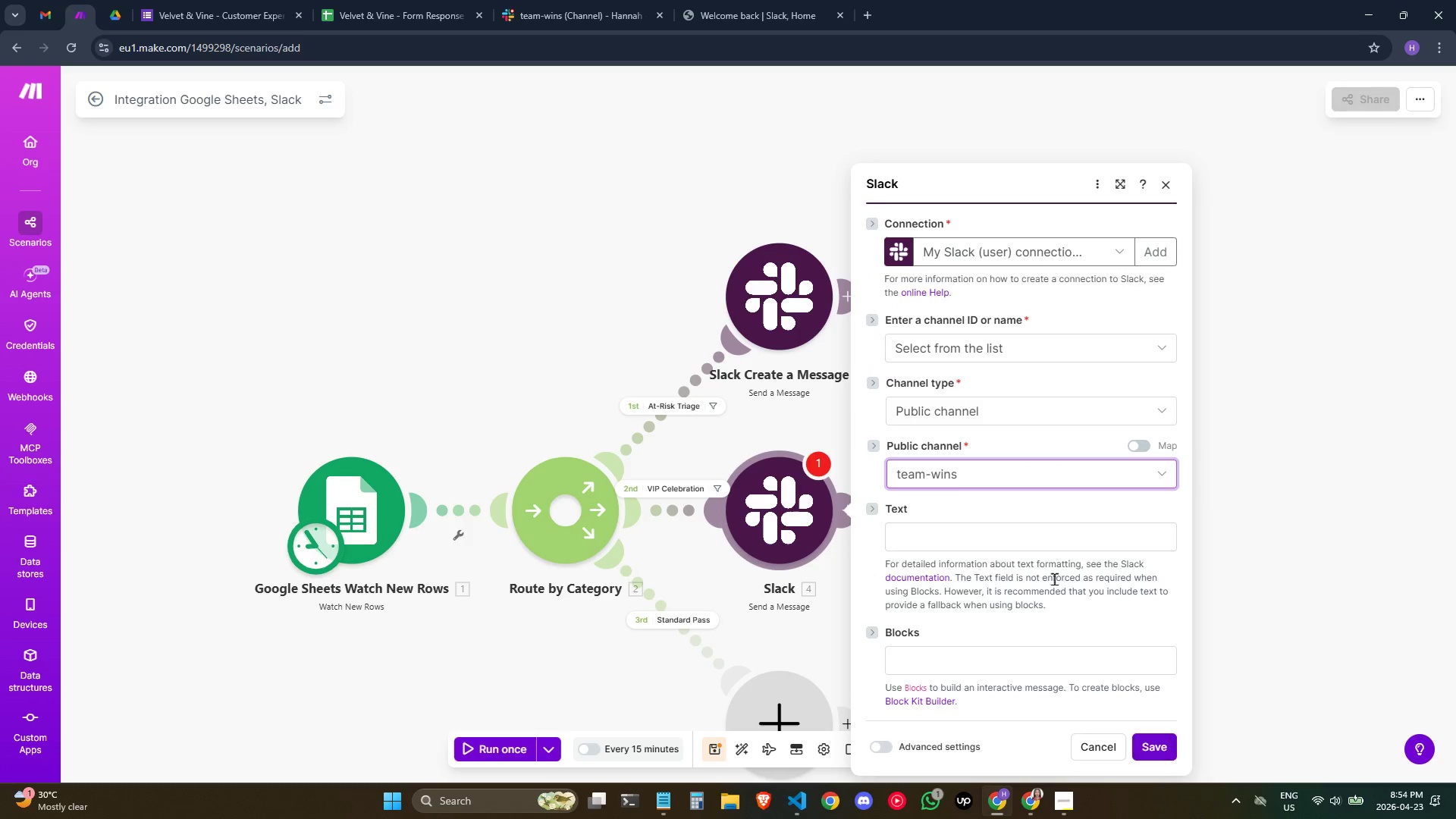 
left_click([1037, 539])
 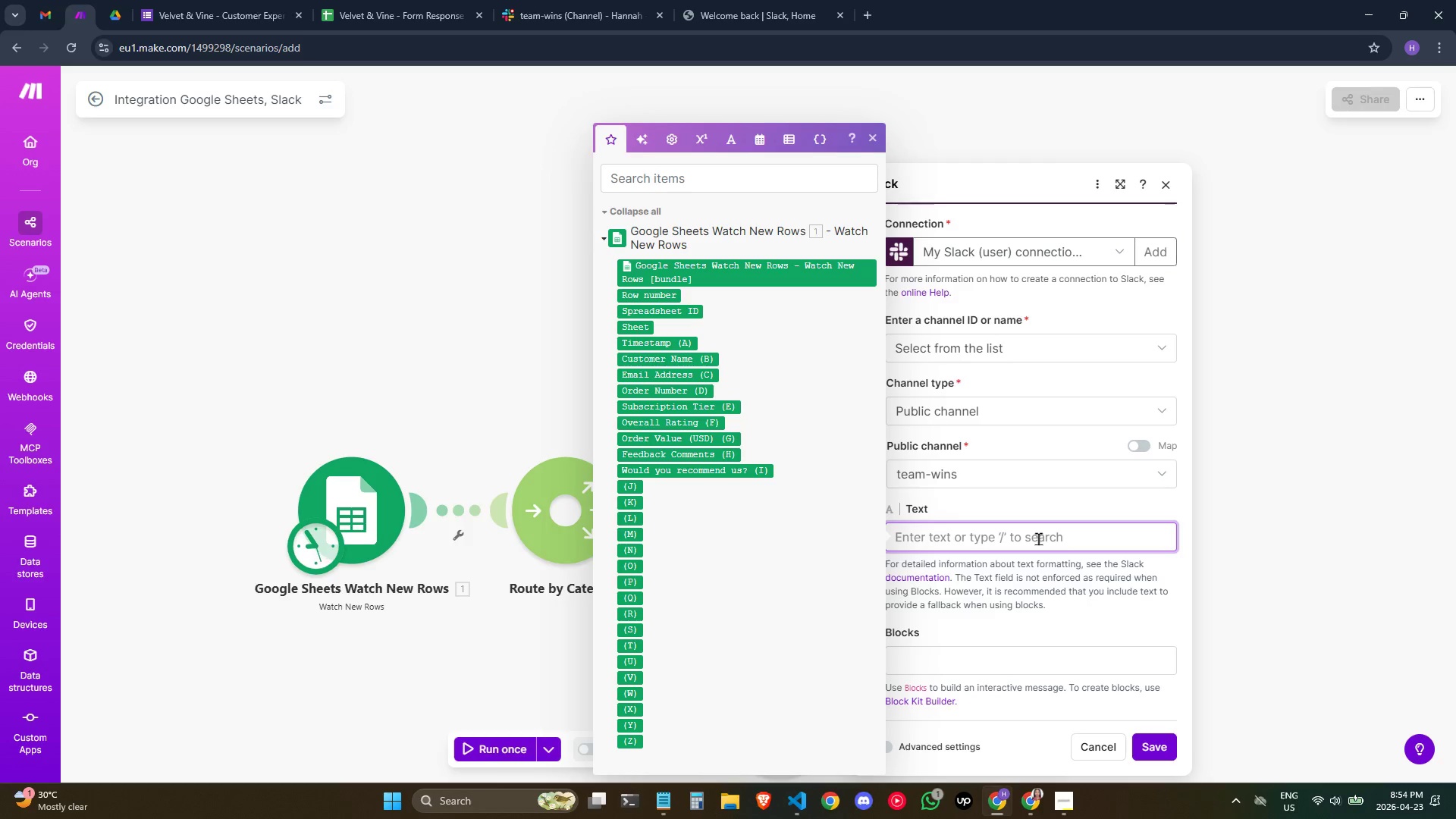 
key(Meta+Semicolon)
 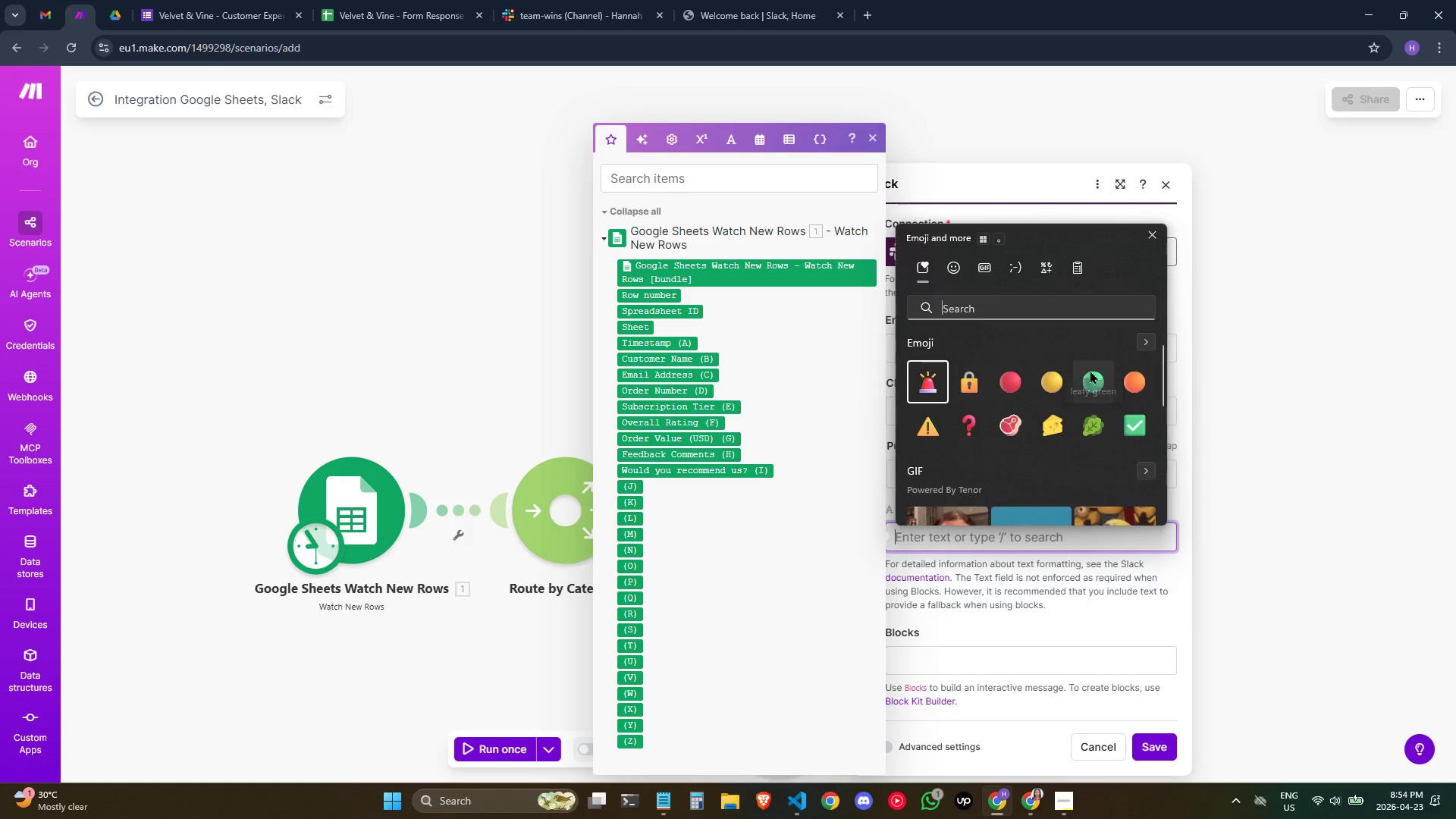 
type(leaf)
 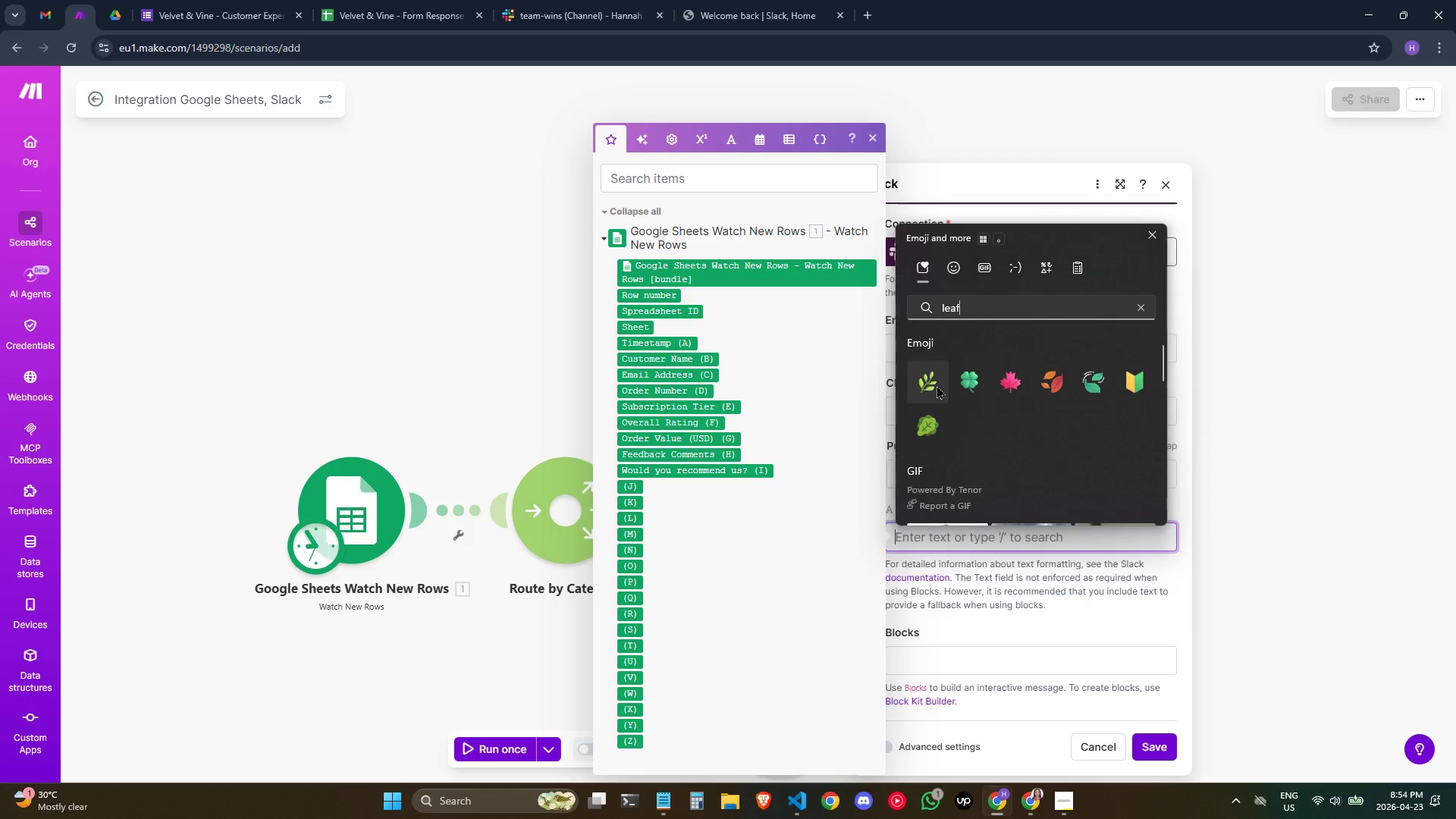 
left_click([928, 384])
 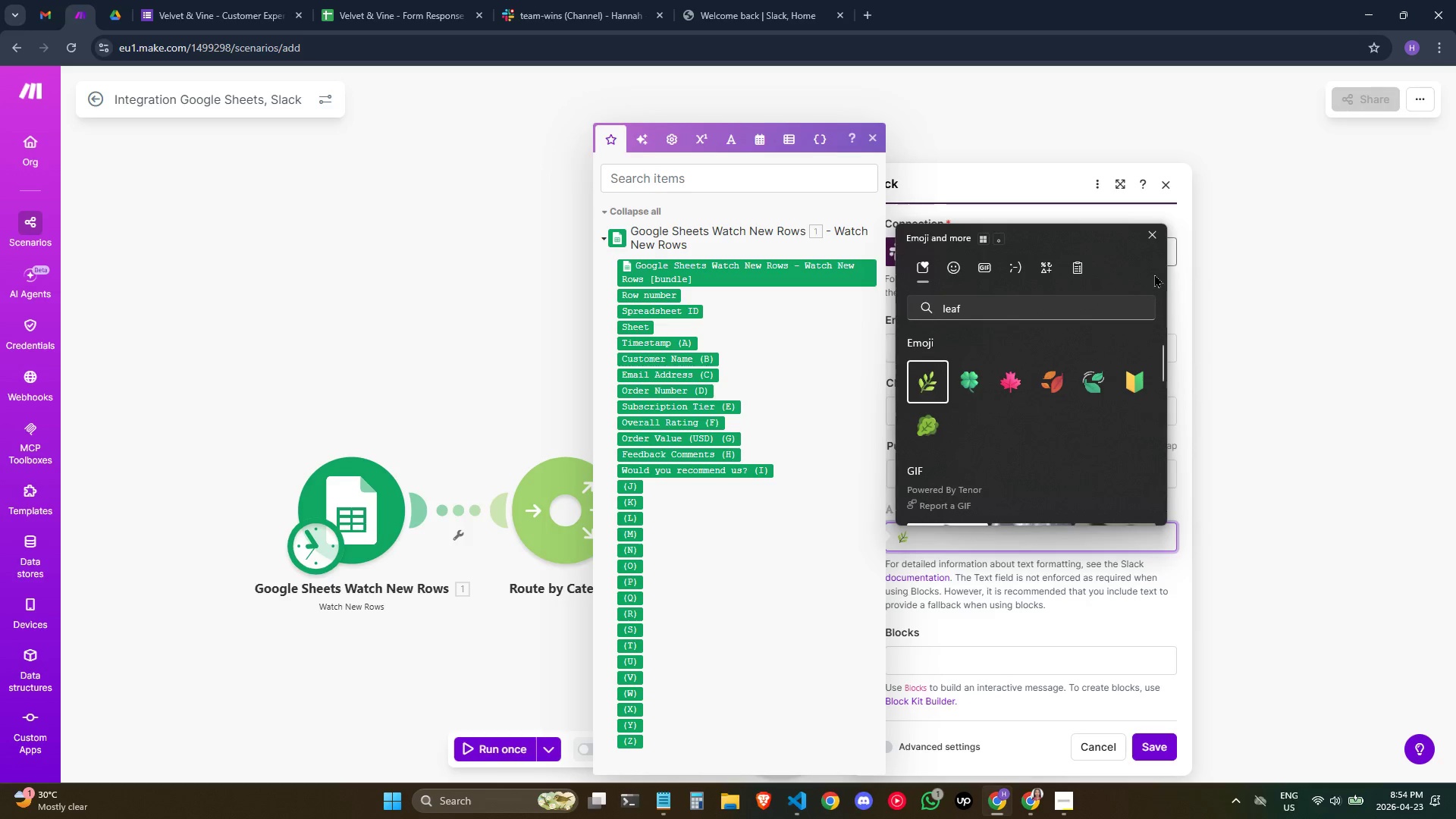 
left_click([1144, 232])
 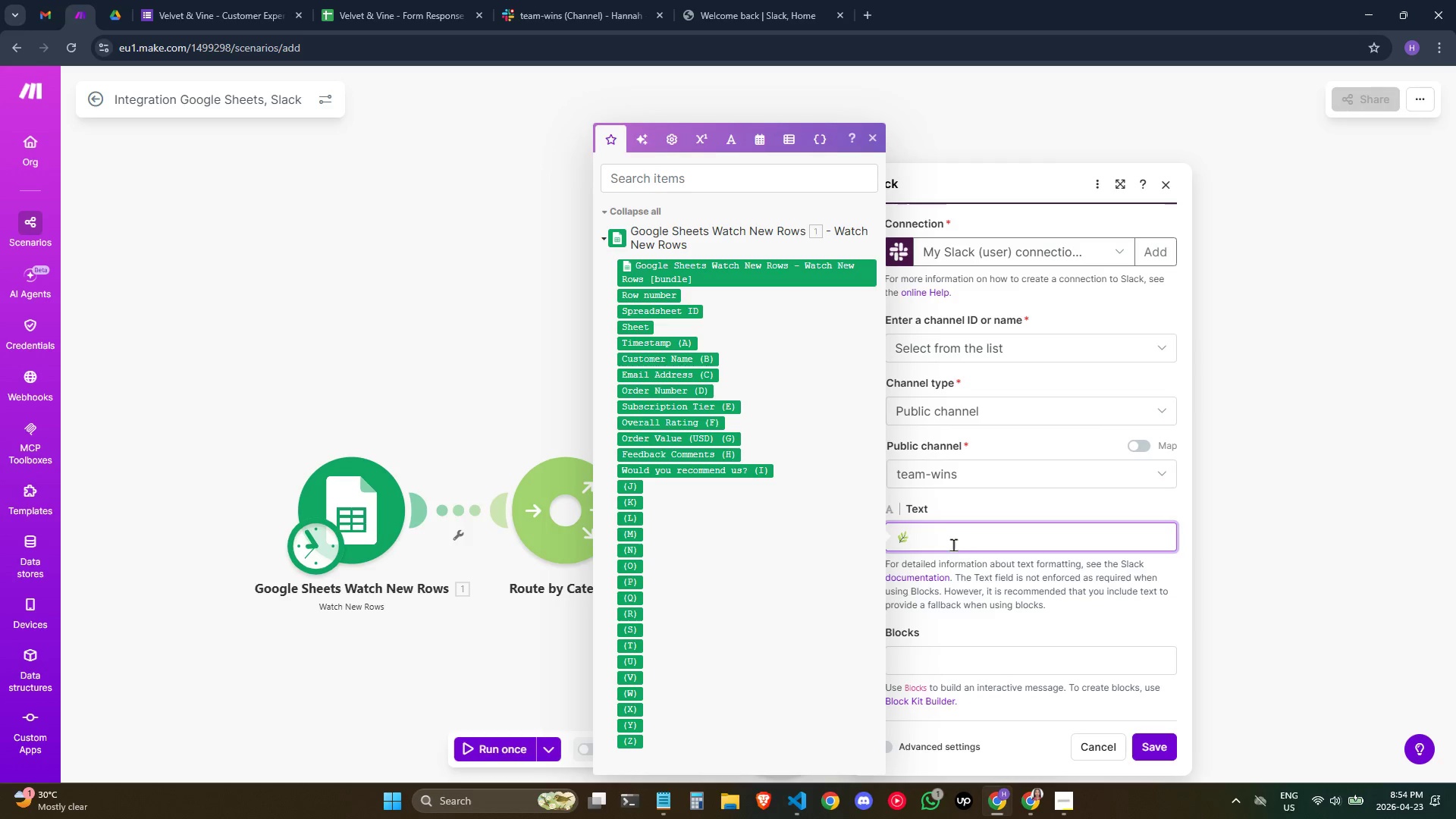 
left_click([960, 536])
 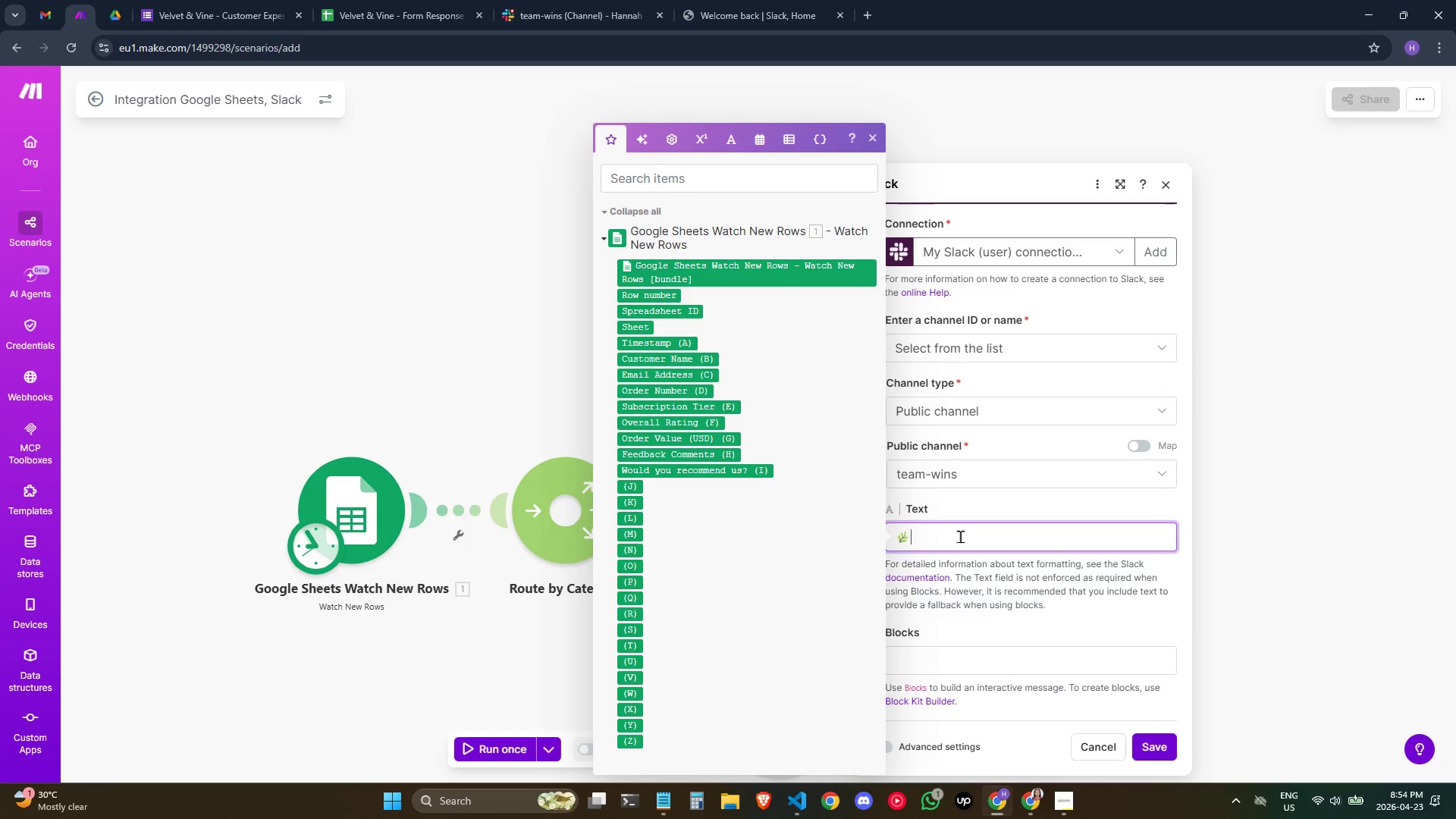 
type(W)
key(Backspace)
type(VIP WIM)
key(Backspace)
type(N )
 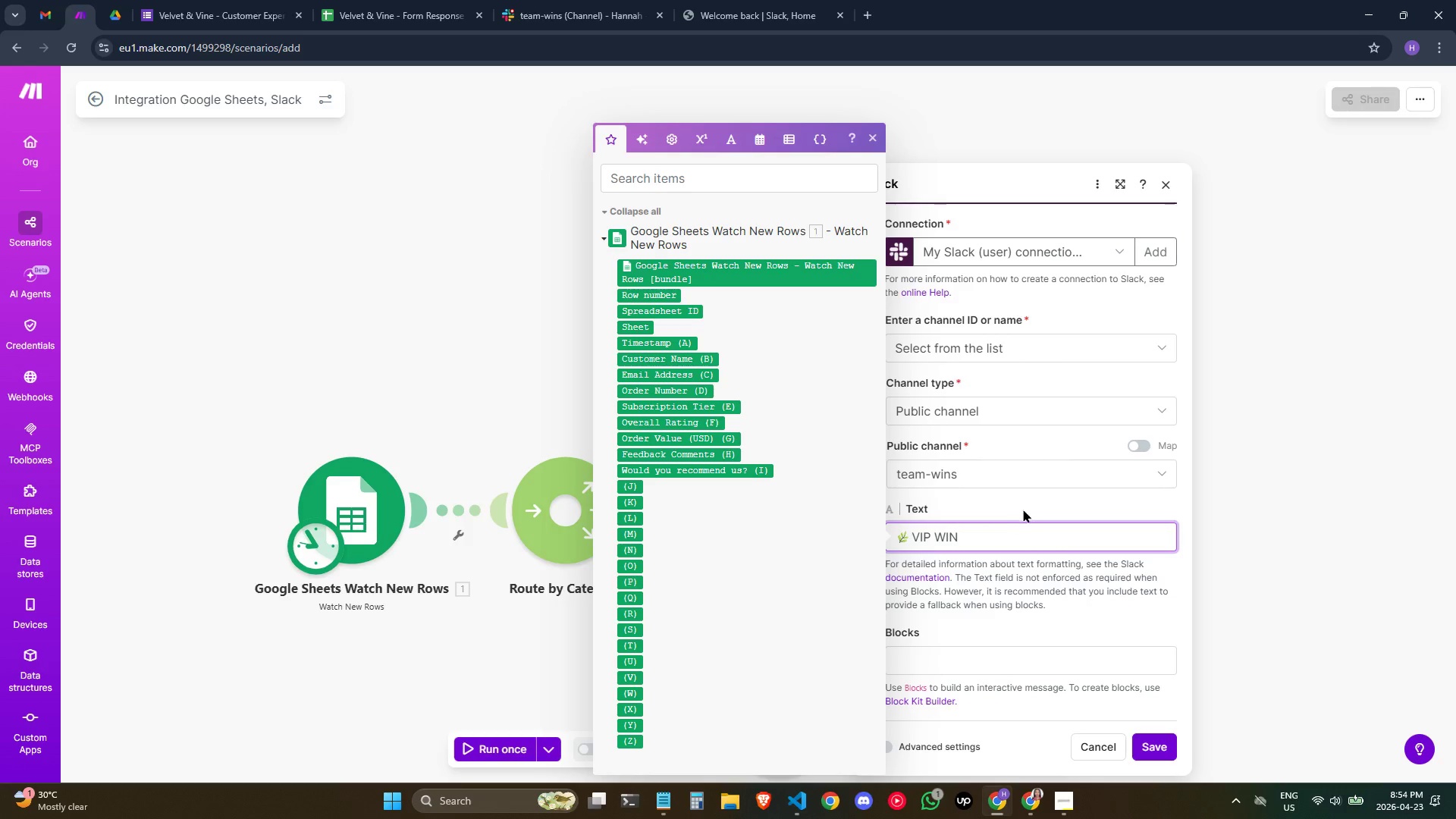 
left_click([1000, 533])
 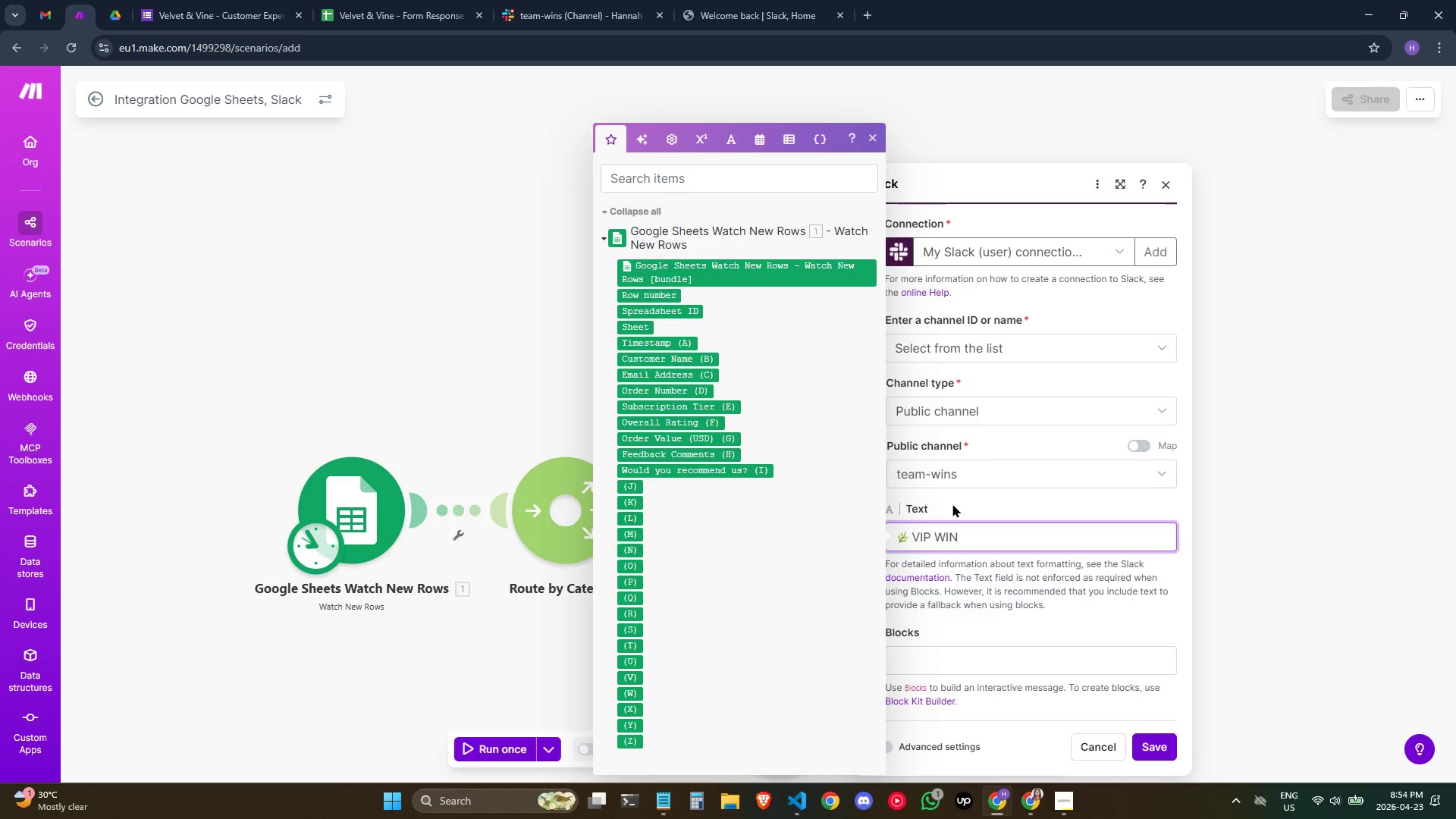 
key(Minus)
 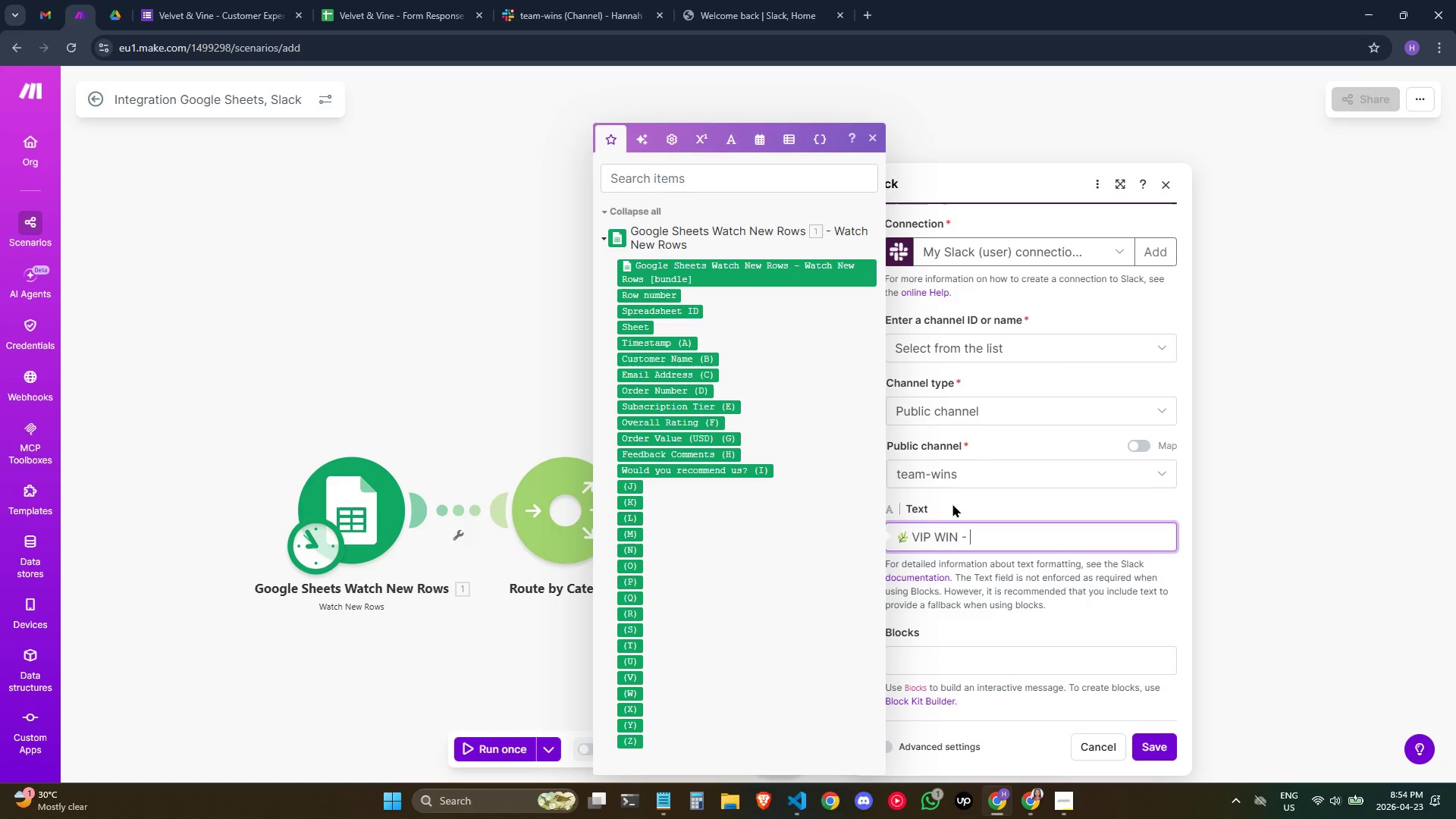 
key(Space)
 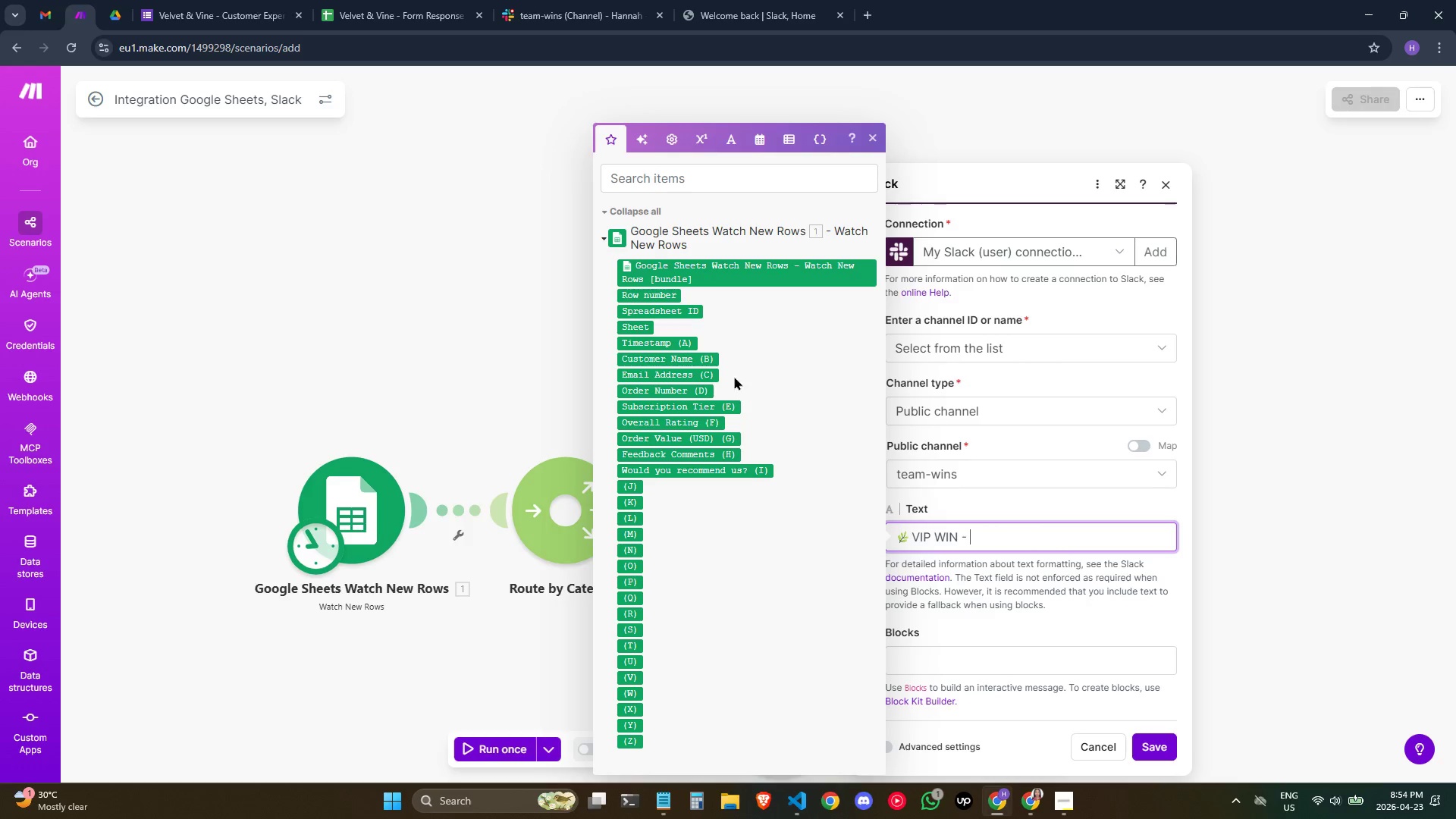 
left_click([677, 361])
 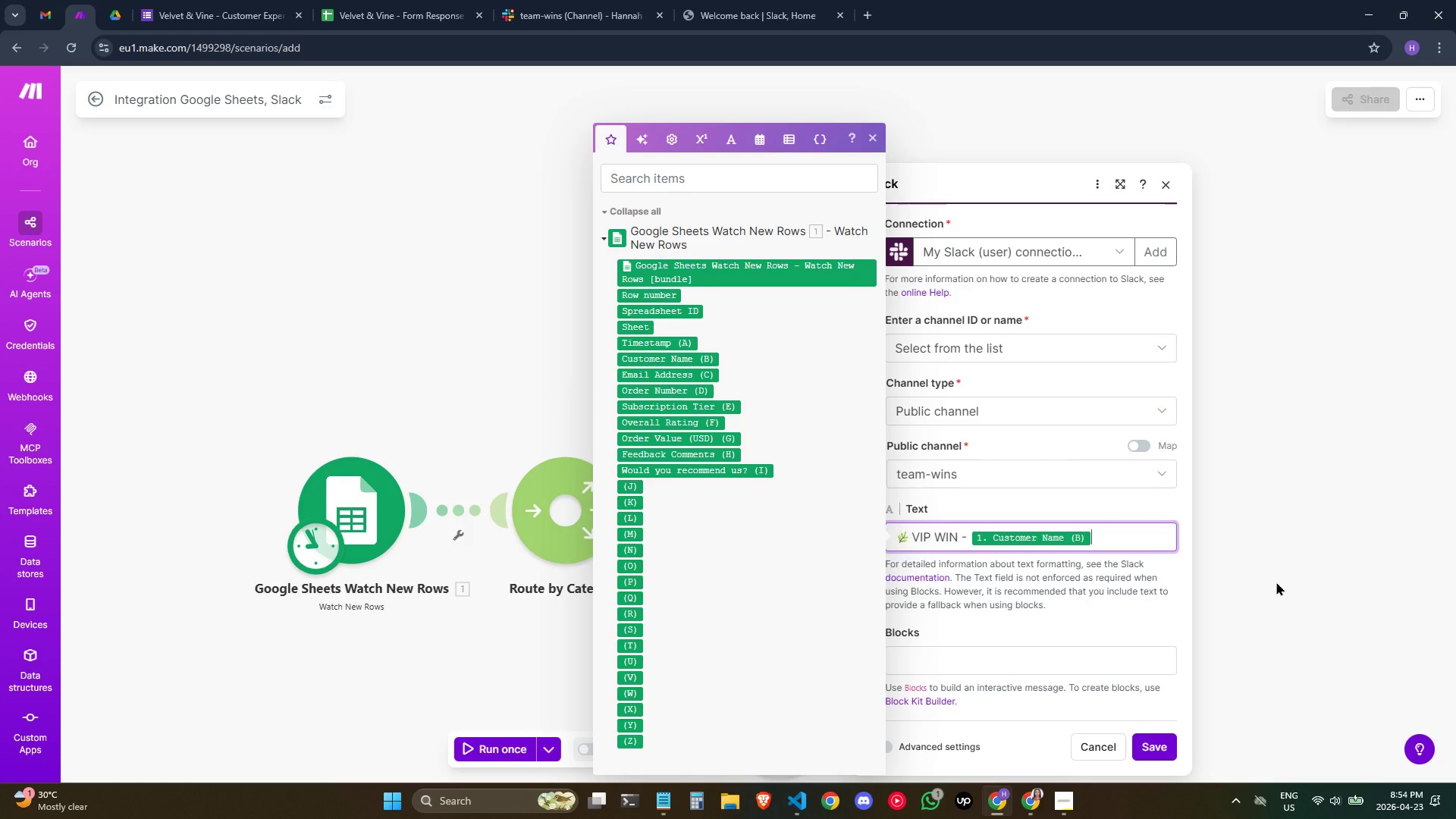 
type( left a)
 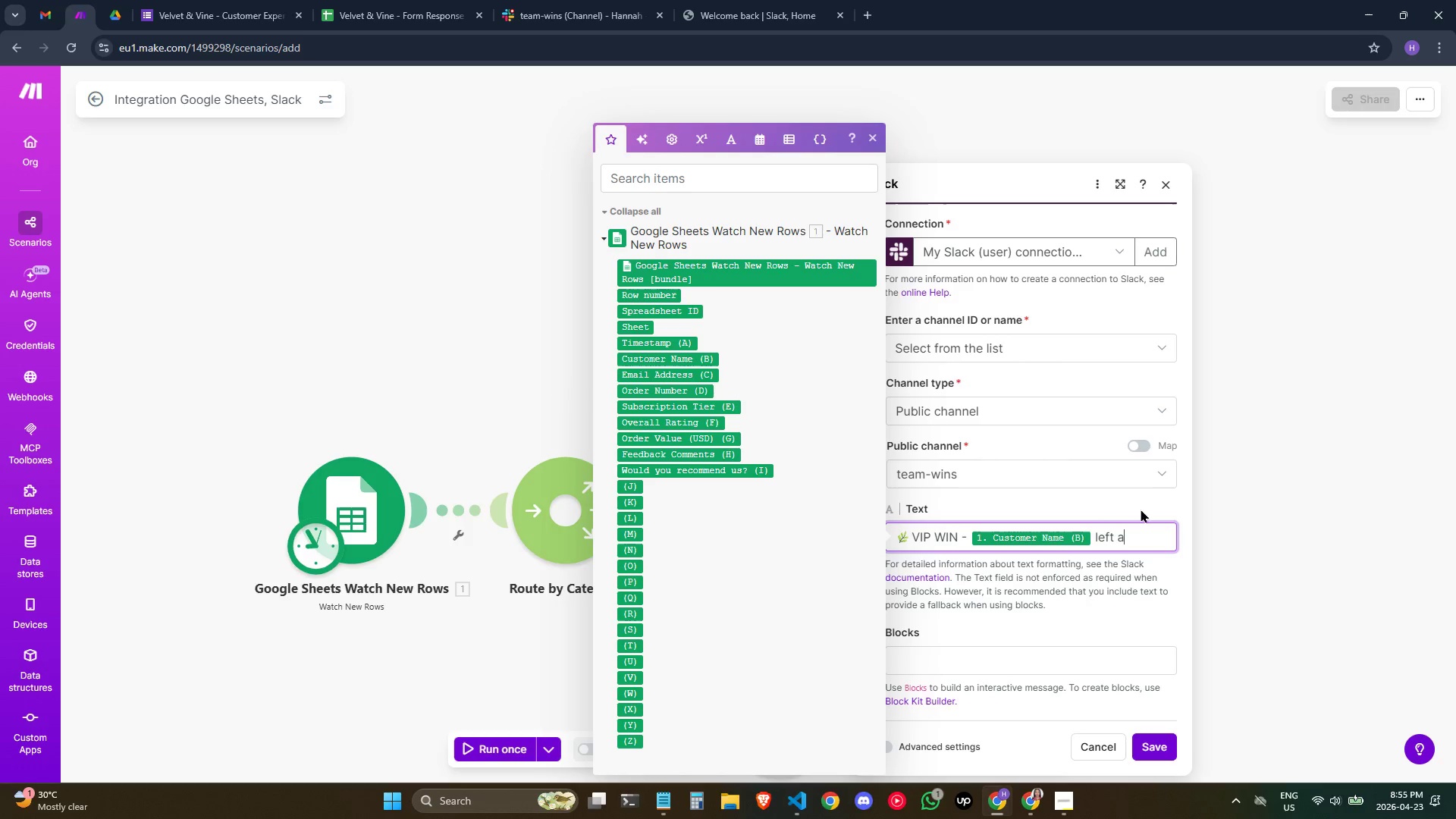 
key(Space)
 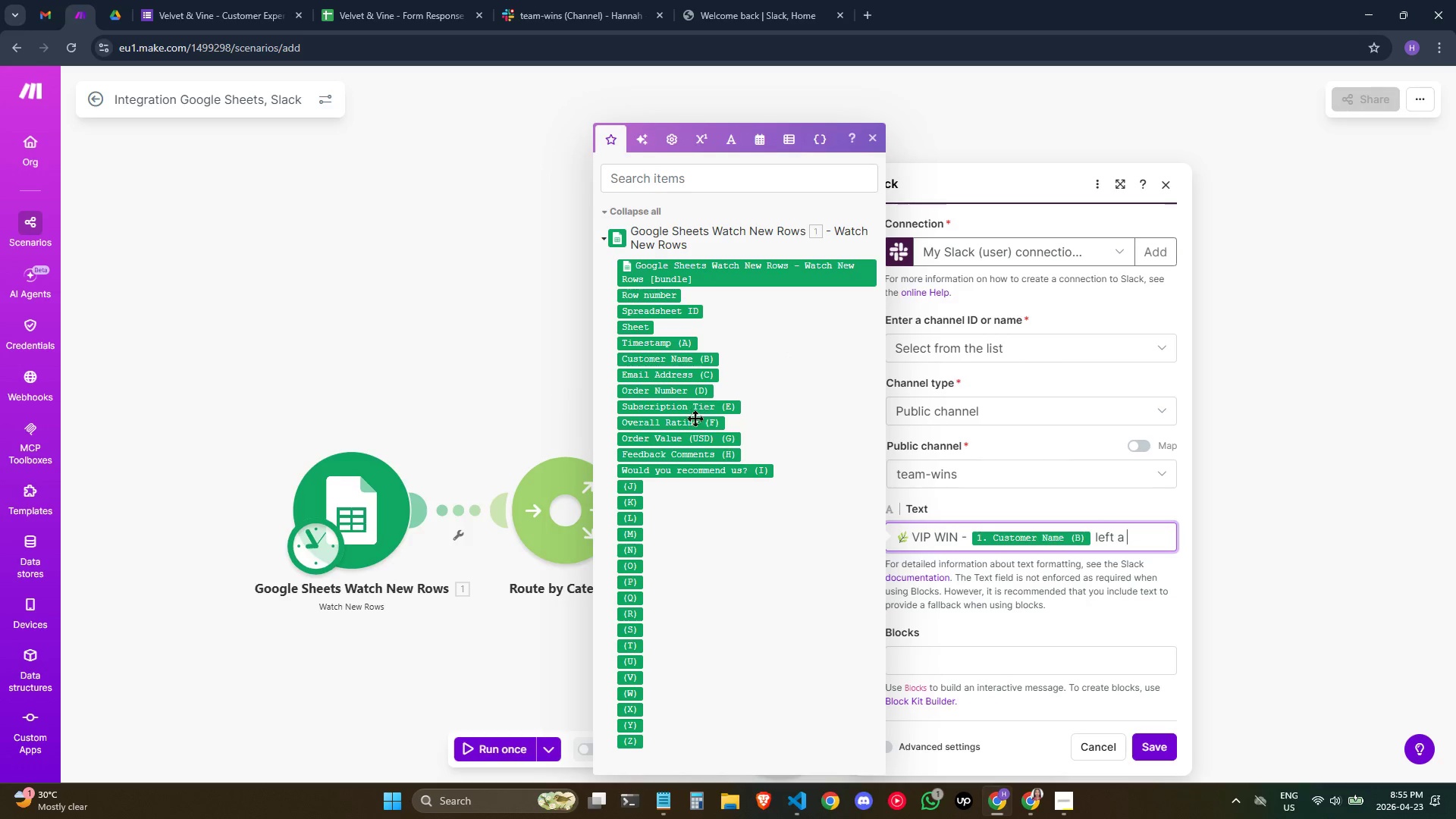 
left_click([697, 425])
 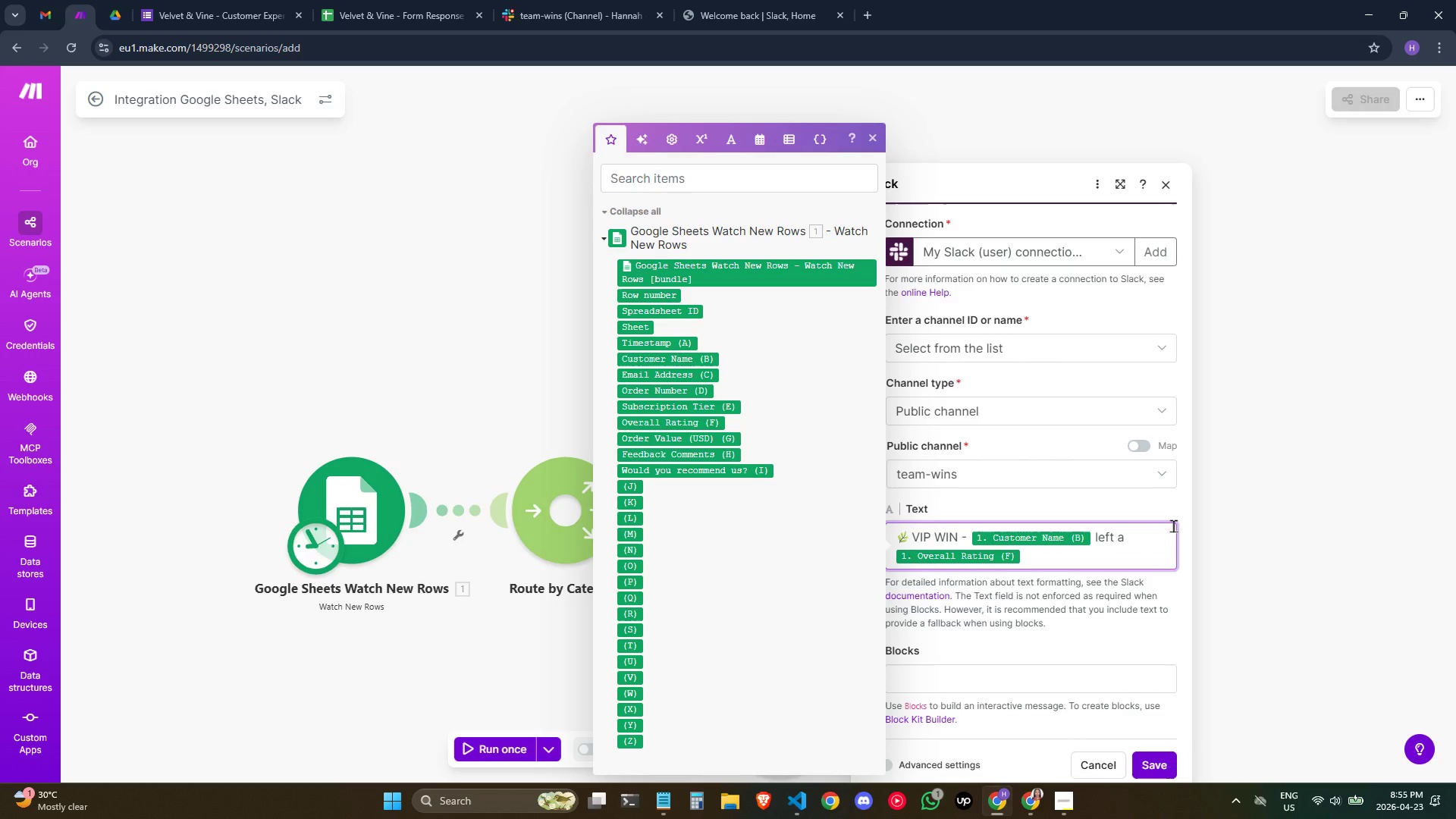 
type(/)
key(Backspace)
type(5 start)
key(Backspace)
type( review )
 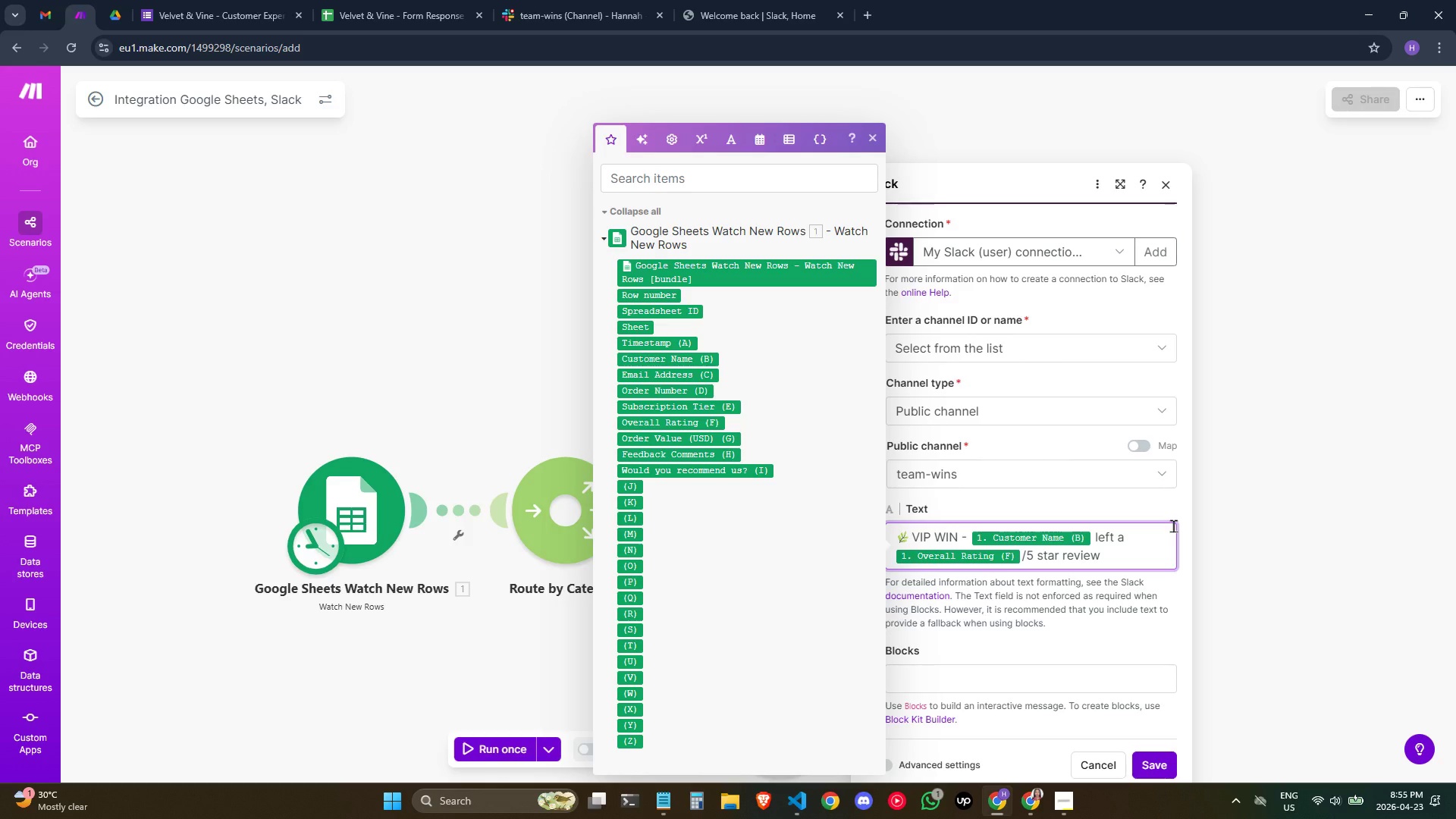 
key(Meta+Semicolon)
 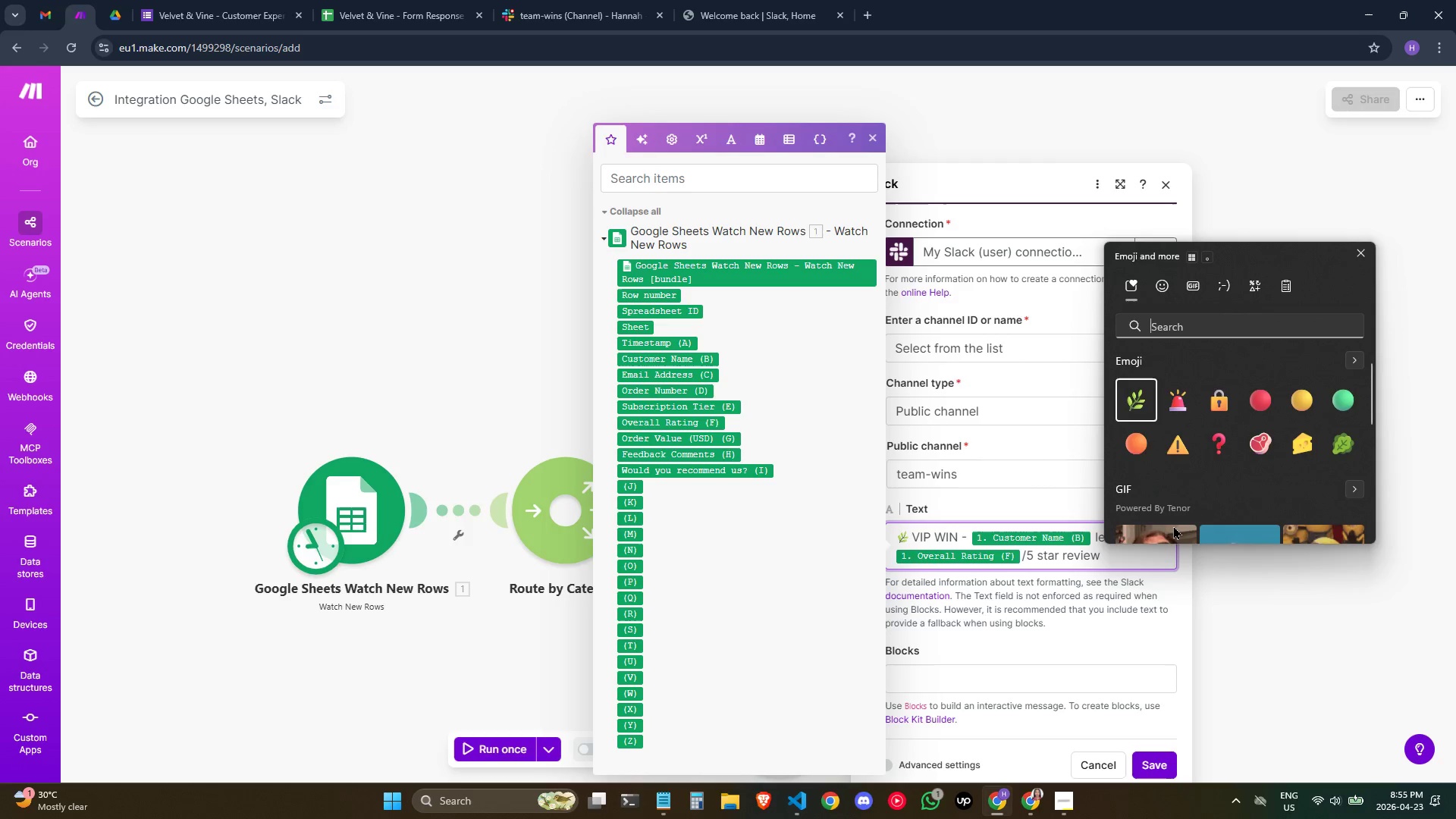 
type(popp)
 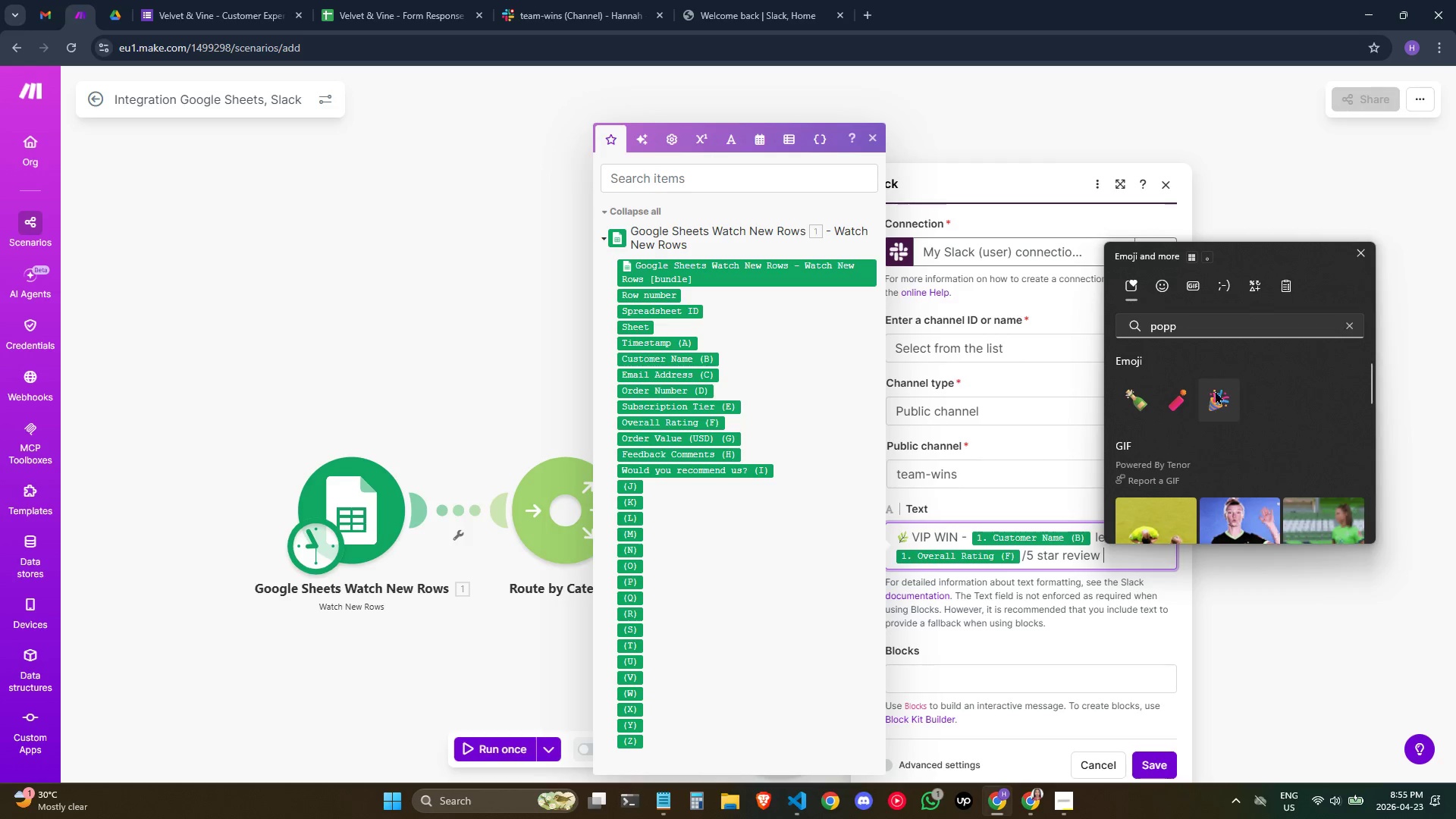 
left_click([1215, 404])
 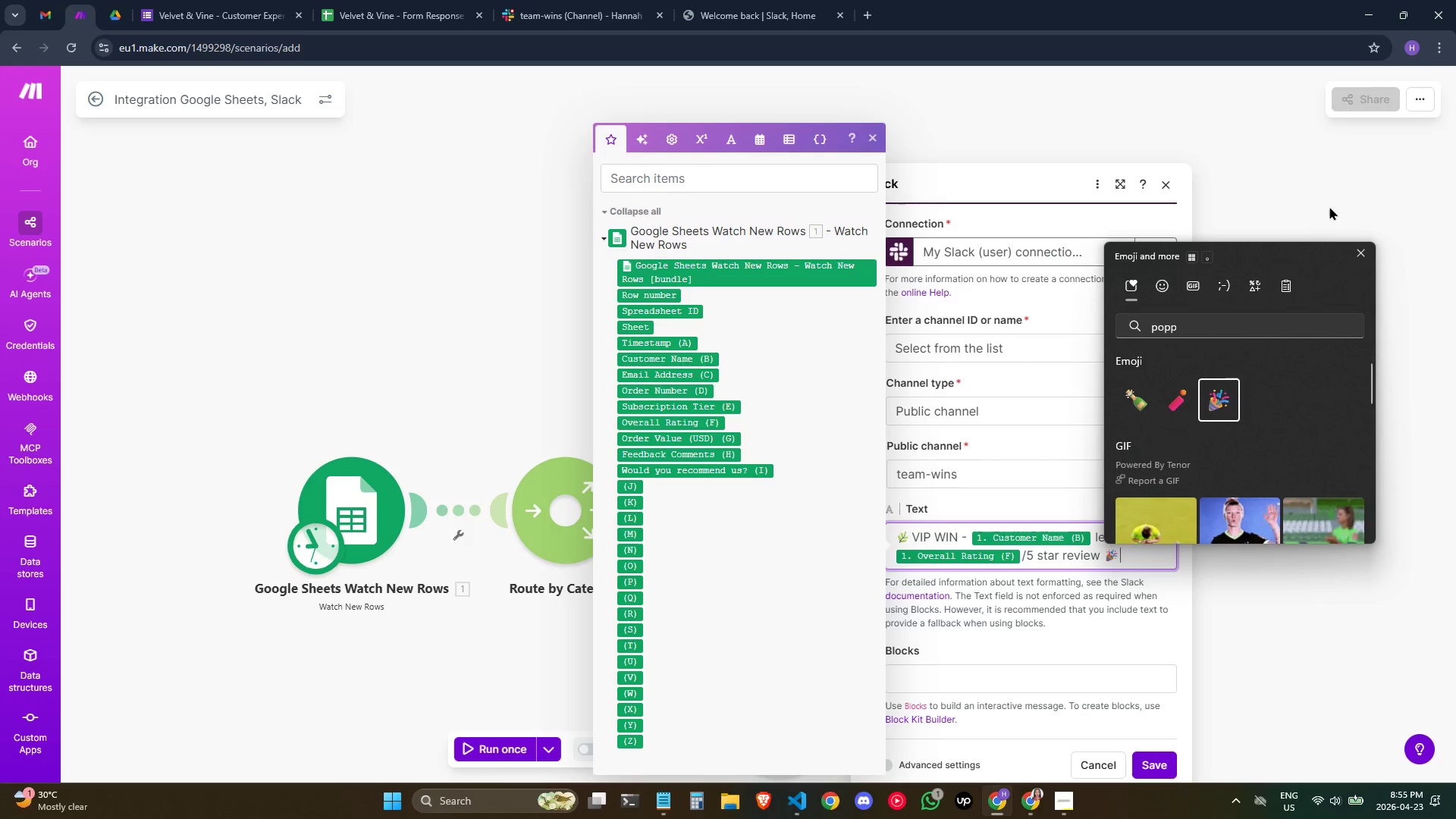 
left_click([1360, 256])
 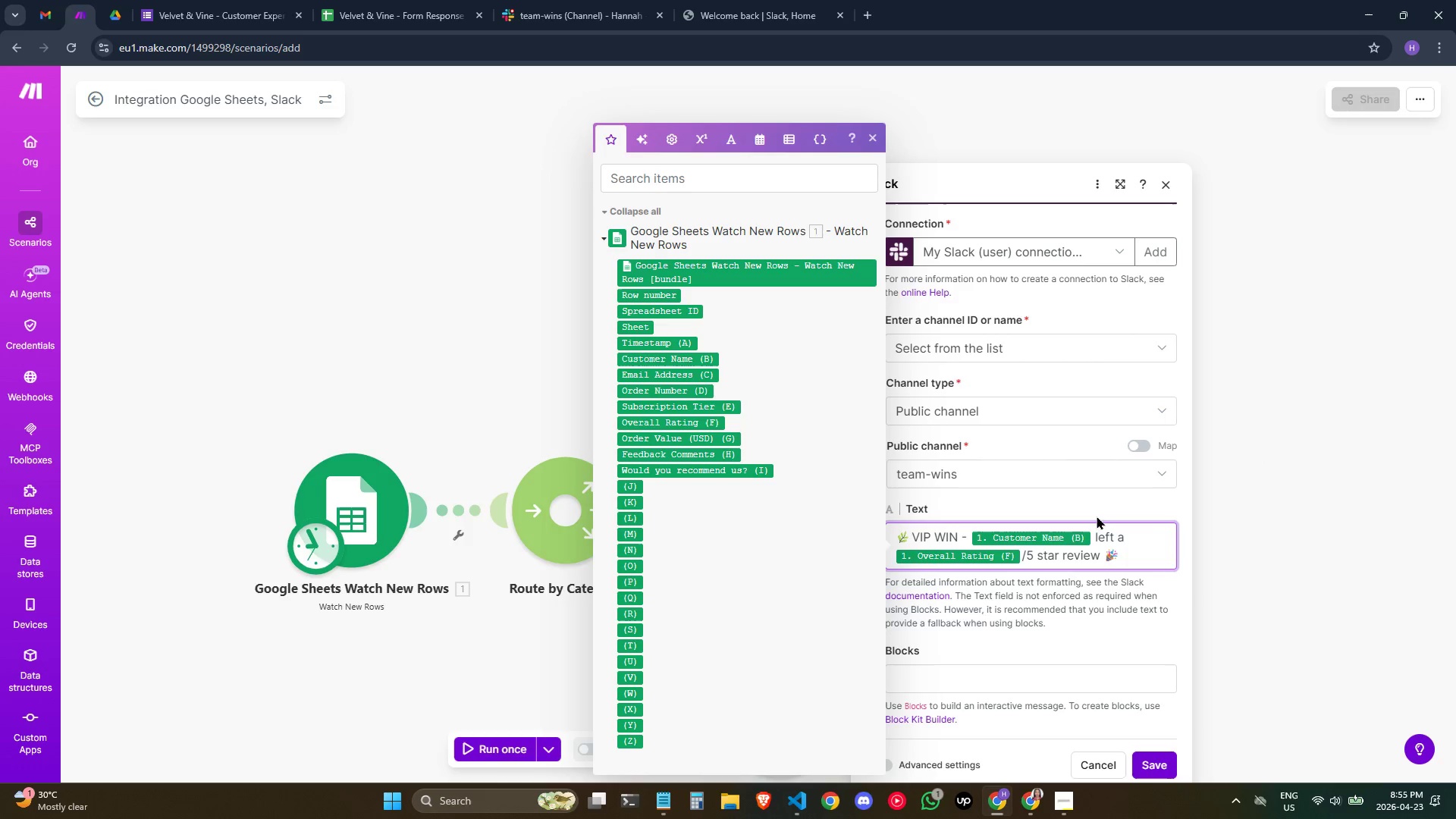 
left_click([1134, 498])
 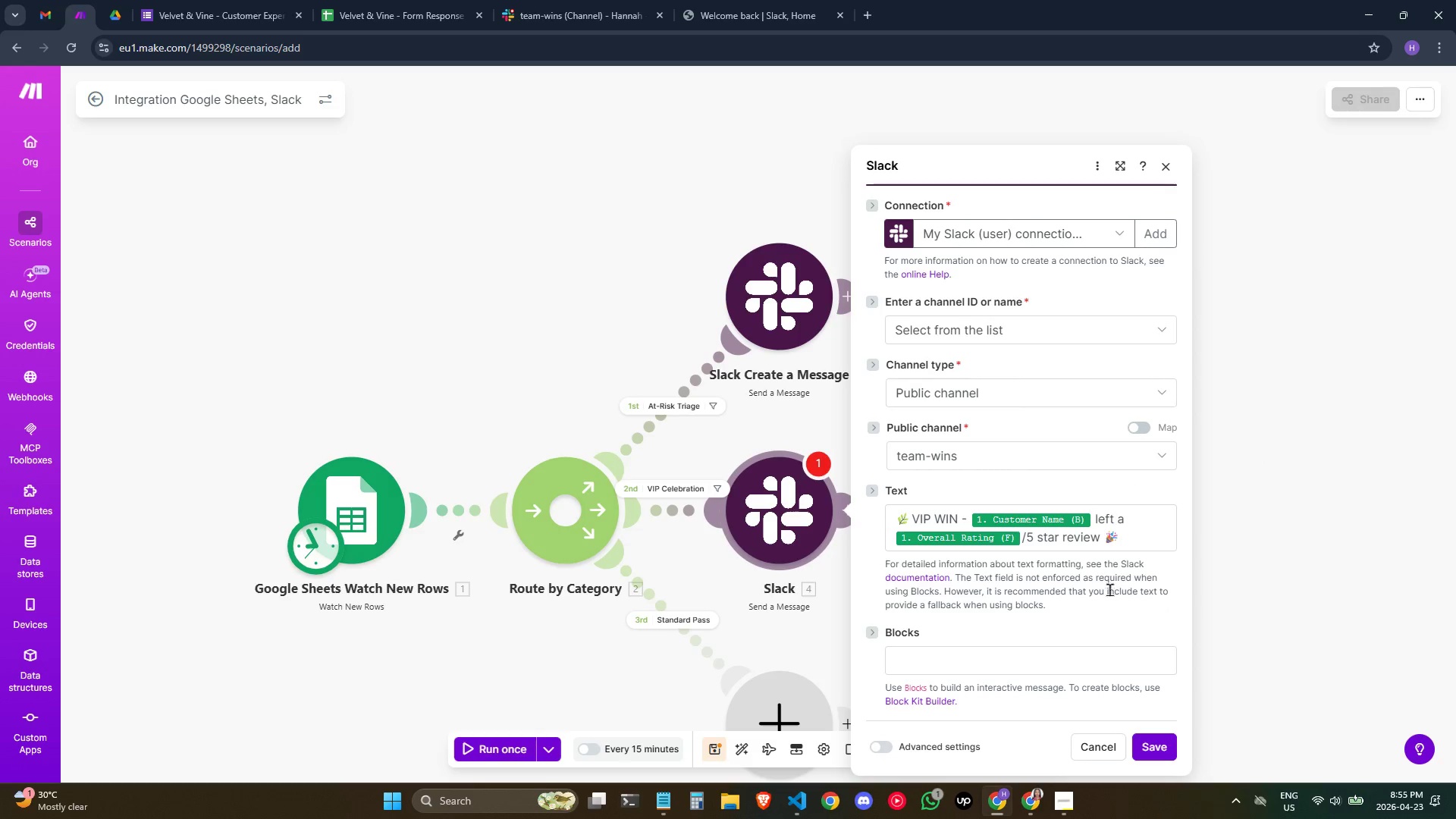 
scroll: coordinate [1116, 601], scroll_direction: down, amount: 1.0
 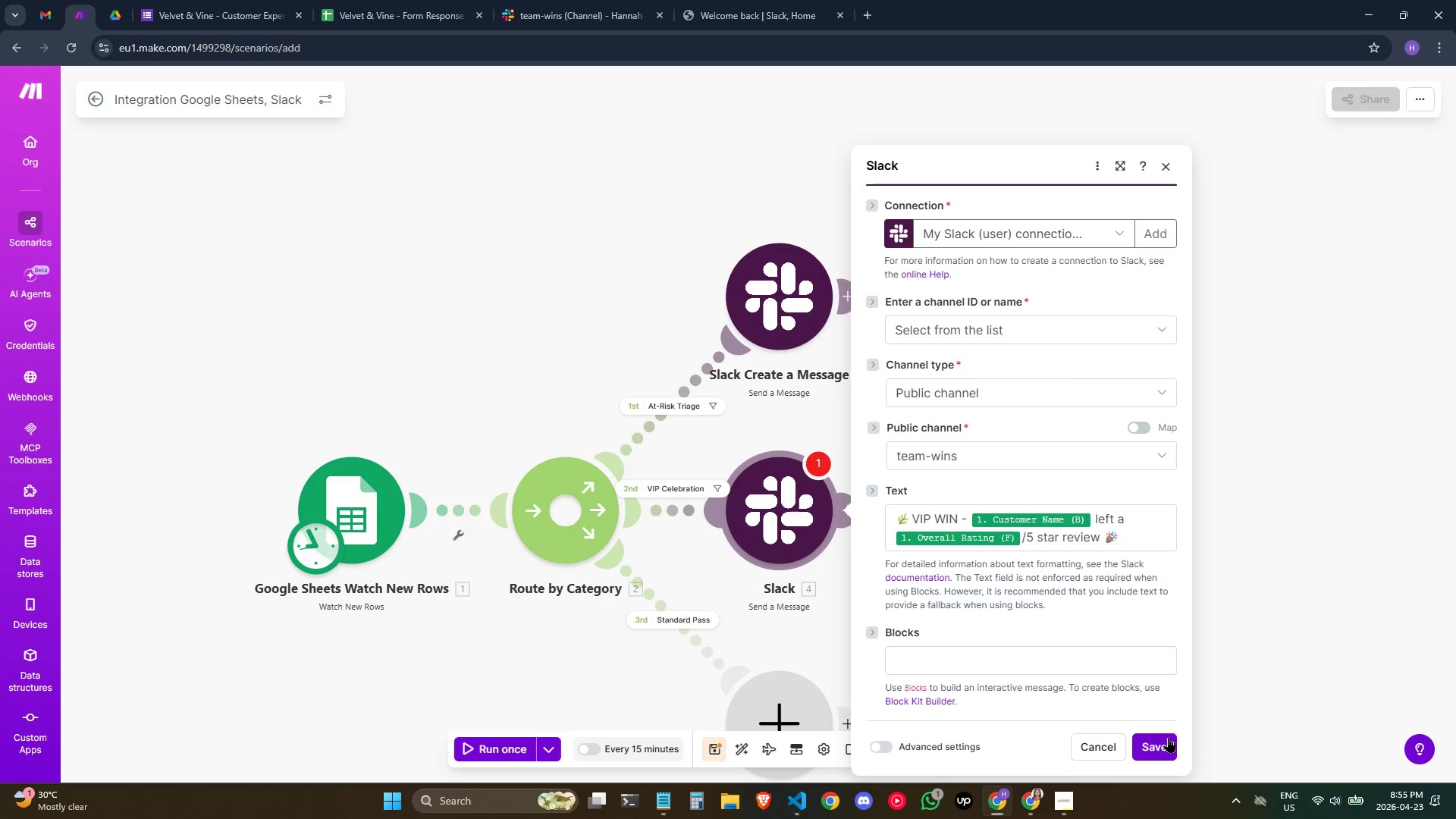 
wait(6.86)
 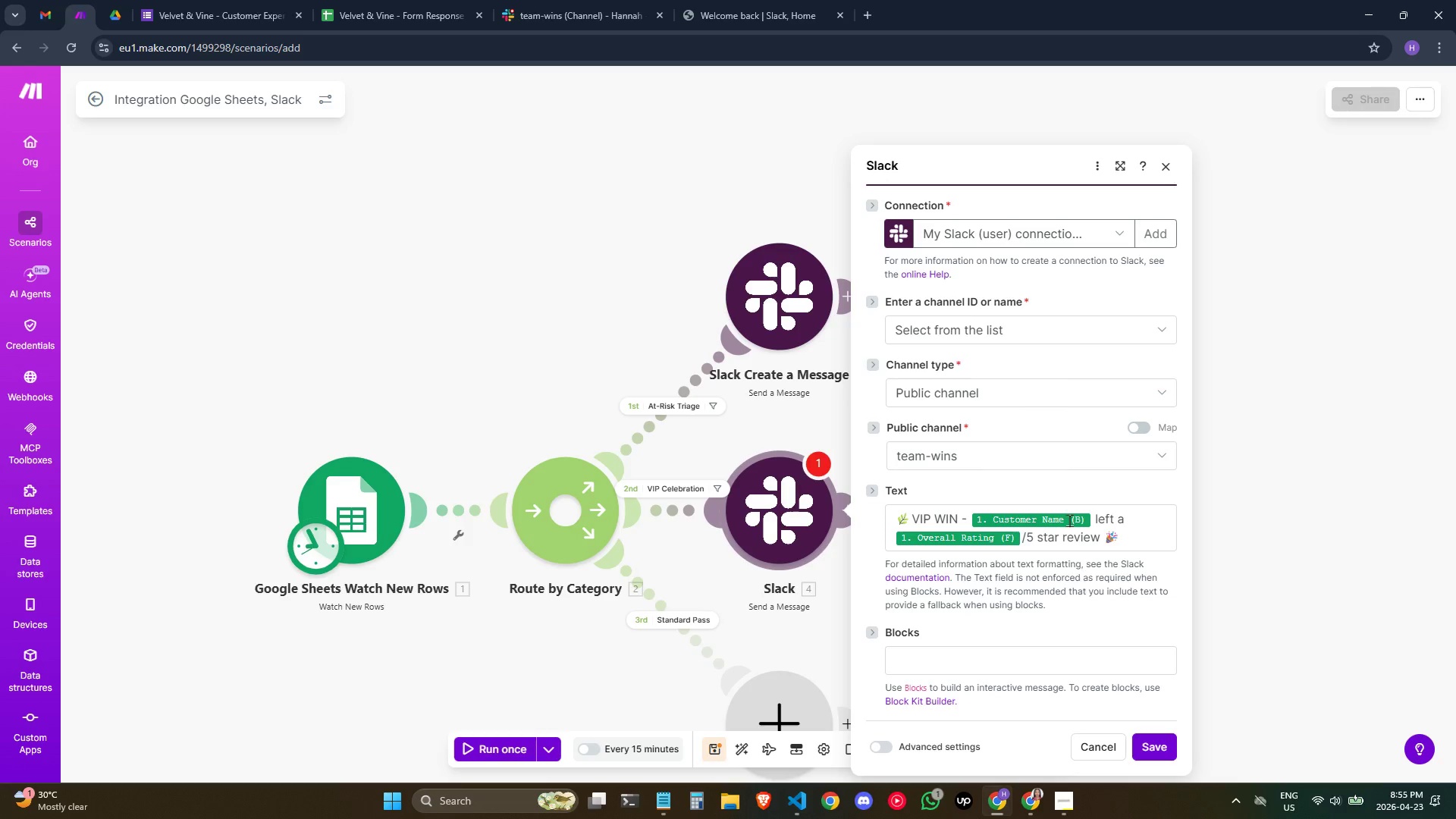 
right_click([793, 504])
 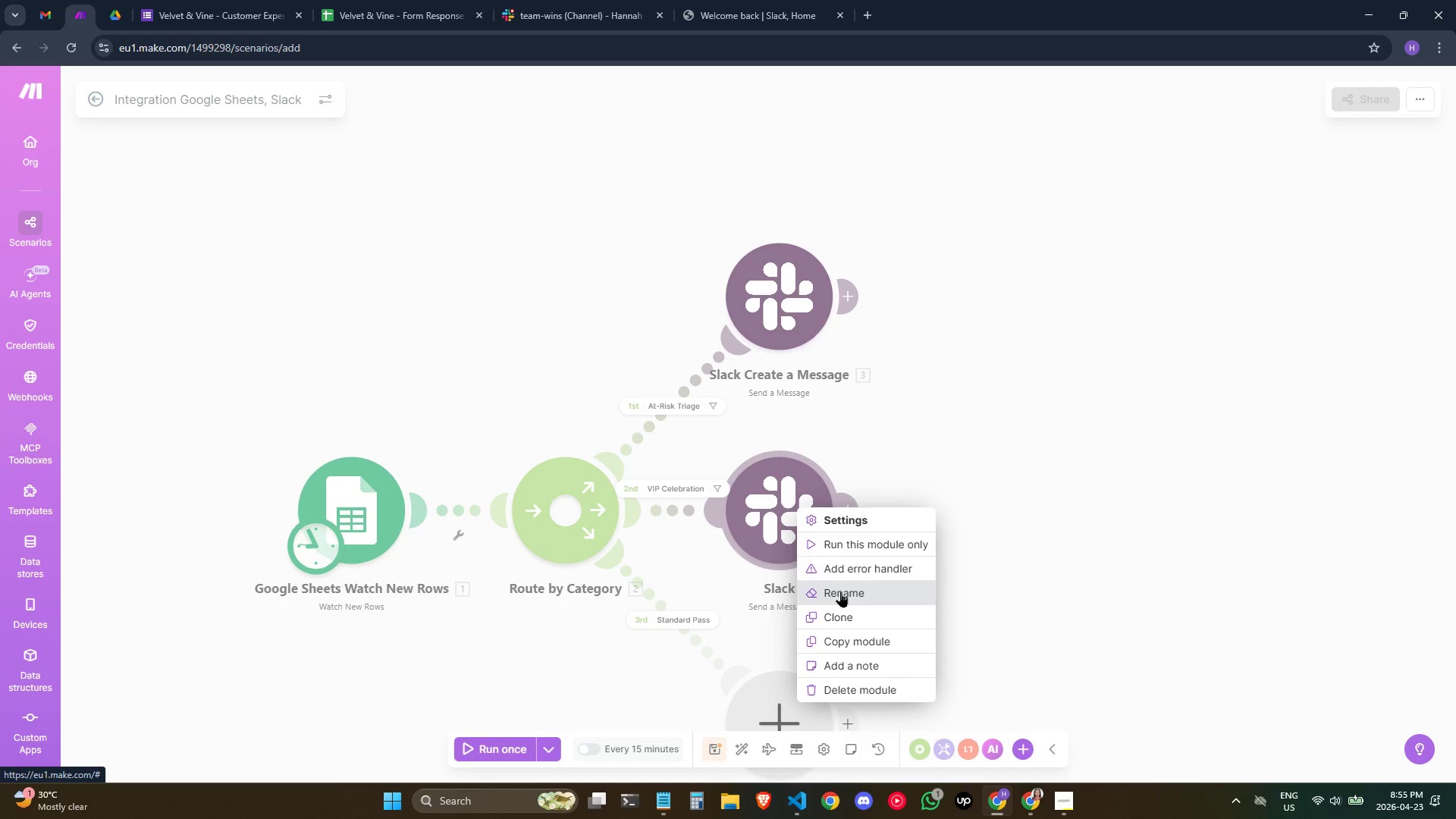 
left_click([840, 592])
 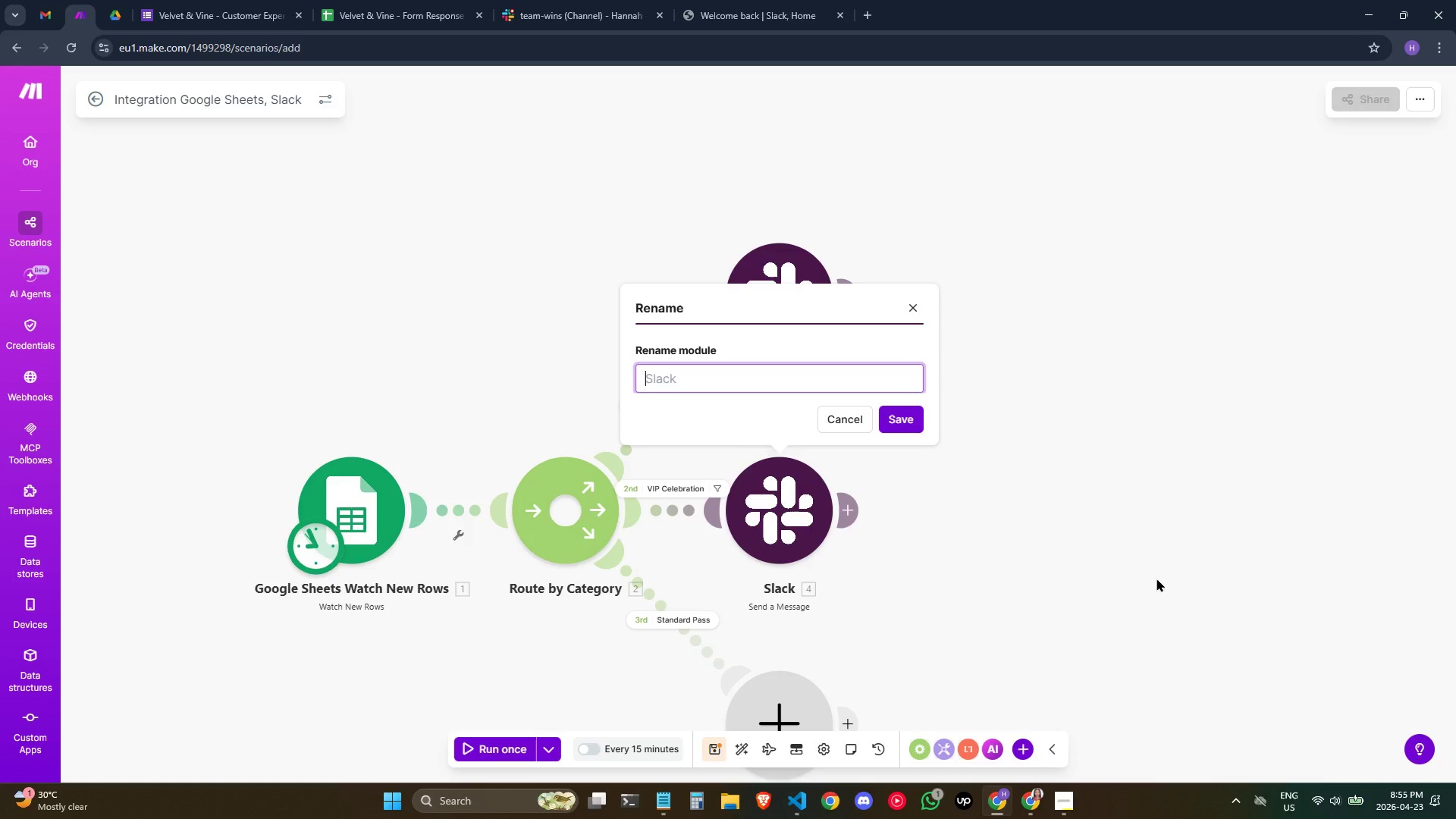 
wait(7.67)
 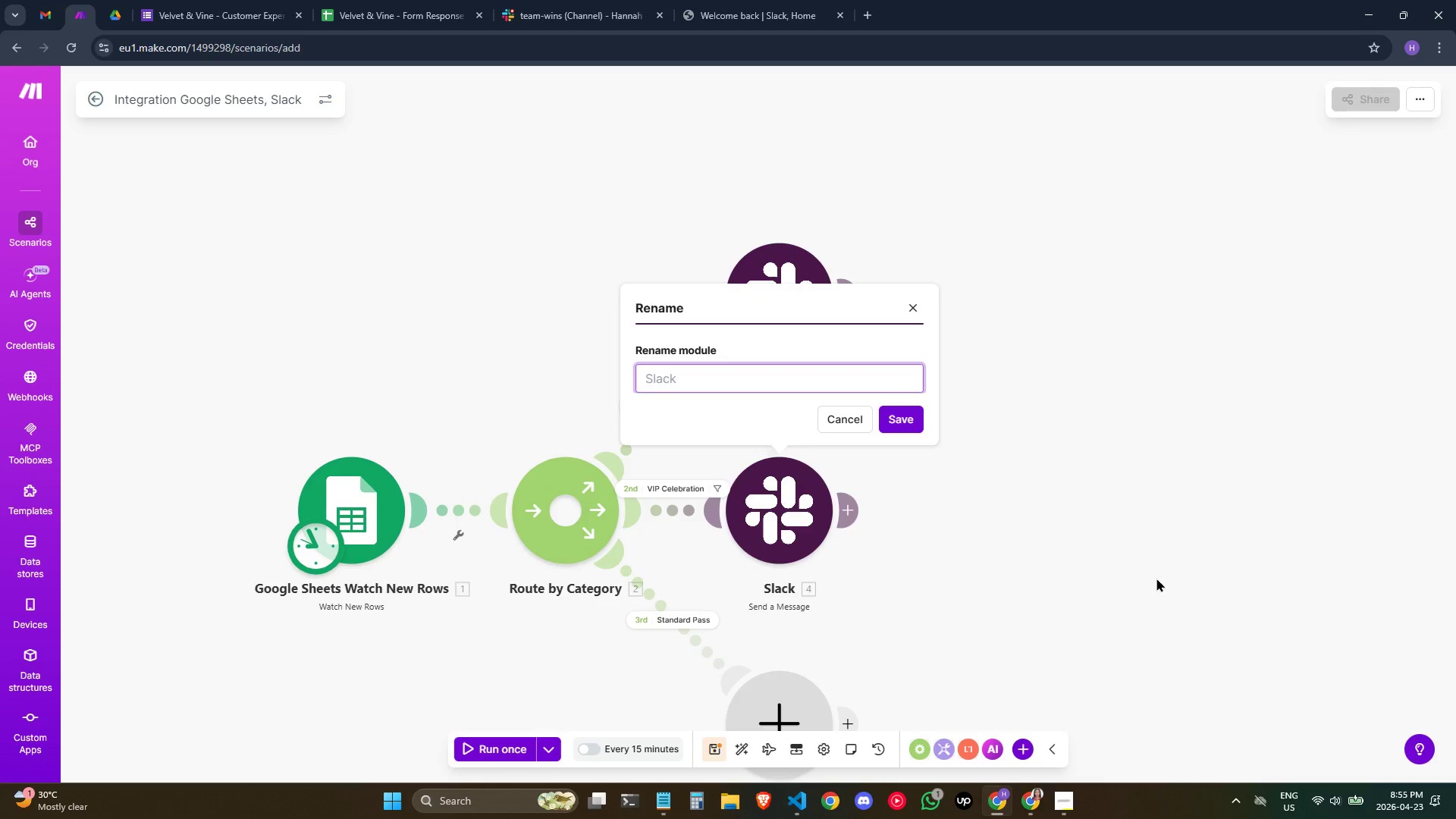 
type(Slack Create a Message)
 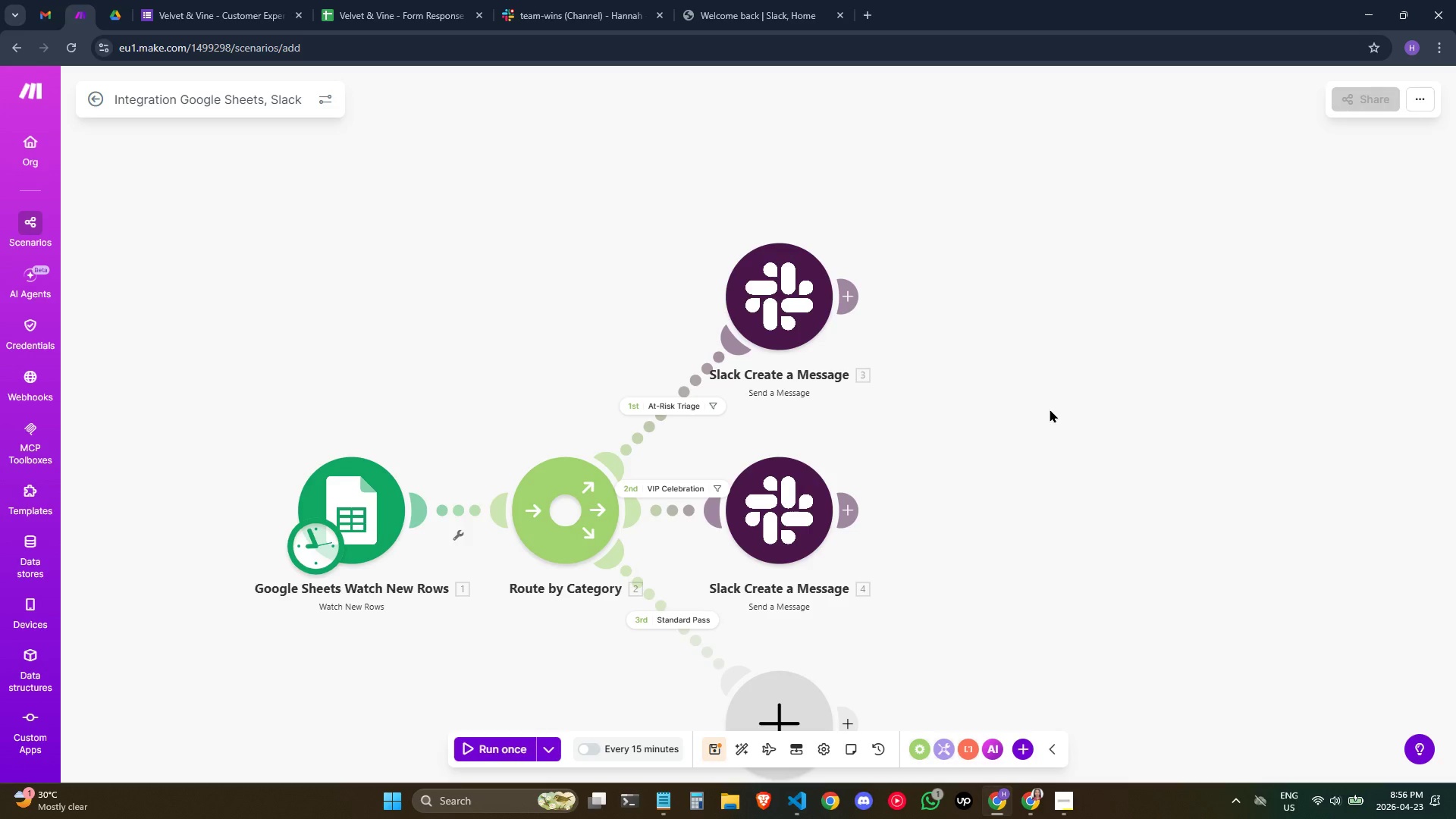 
wait(10.86)
 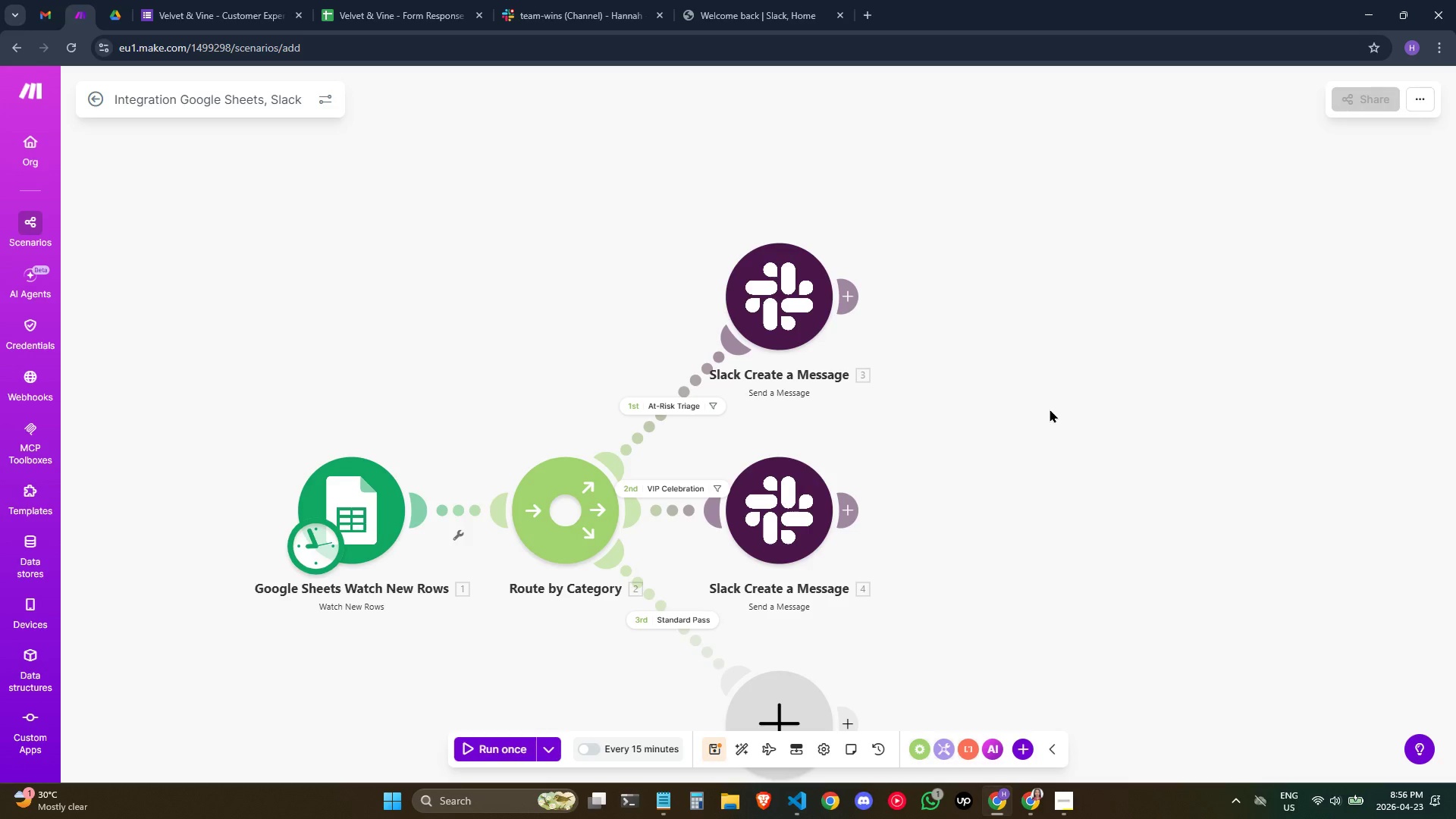 
left_click([795, 505])
 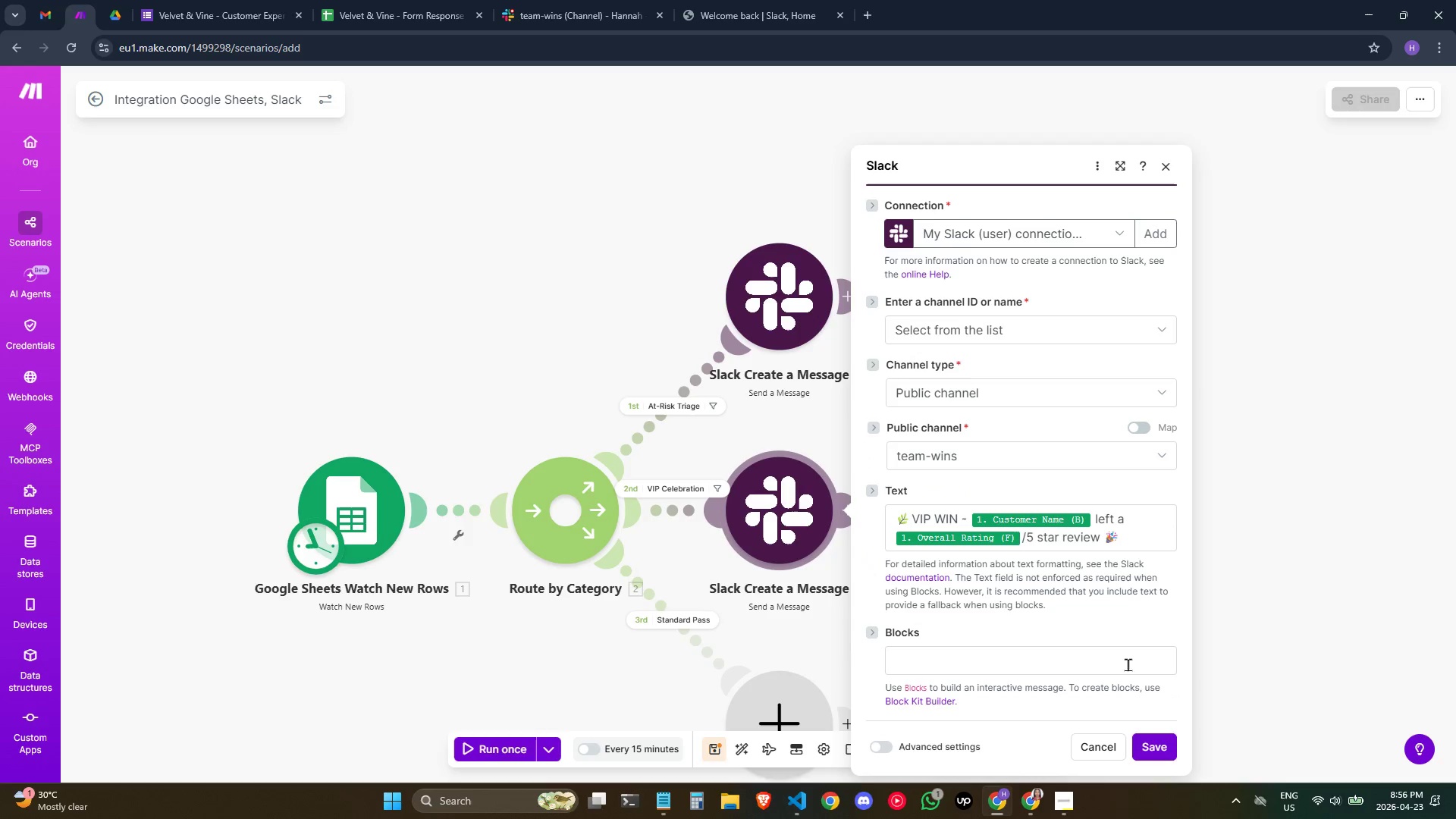 
left_click([1143, 739])
 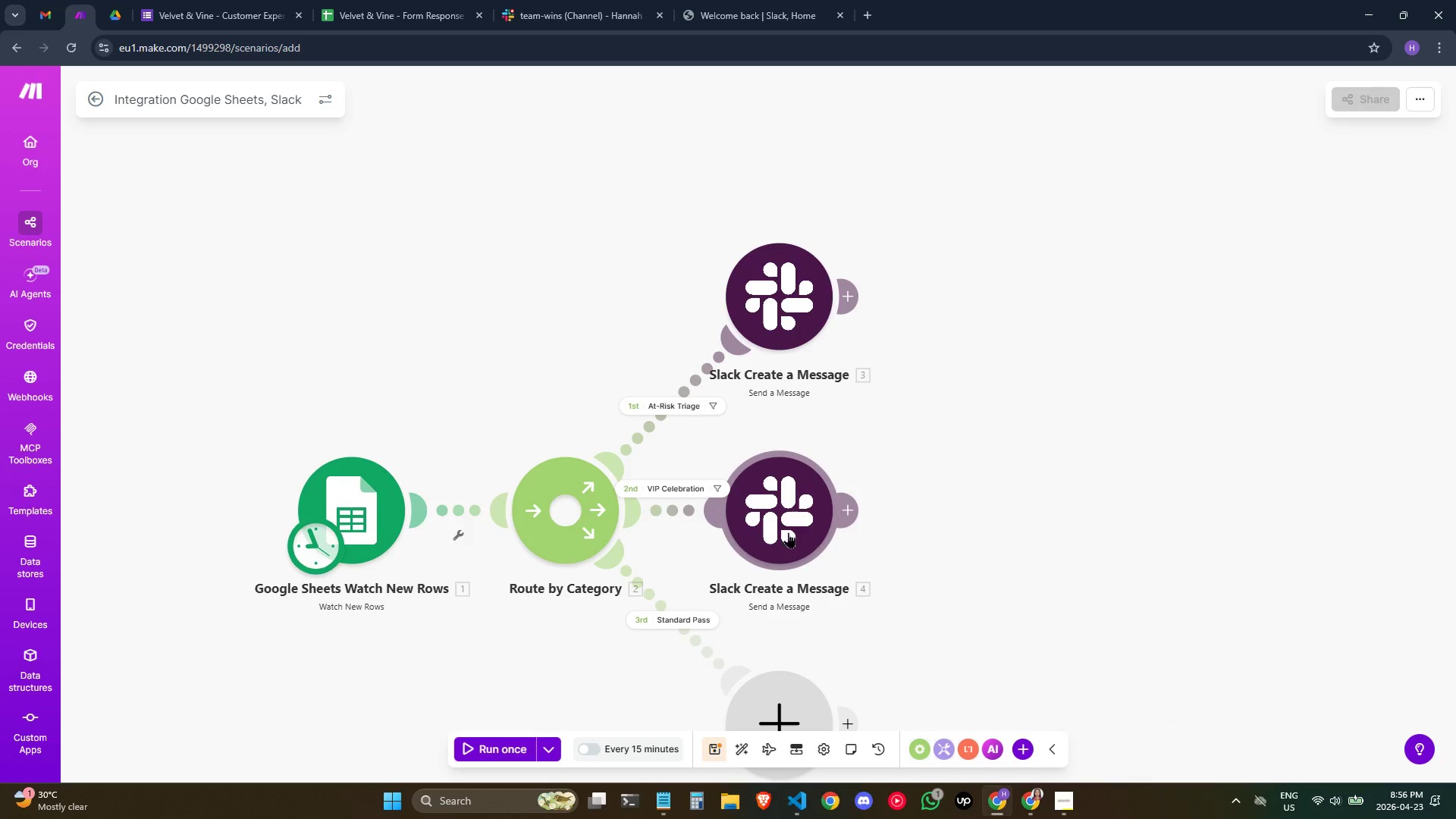 
scroll: coordinate [937, 518], scroll_direction: down, amount: 1.0
 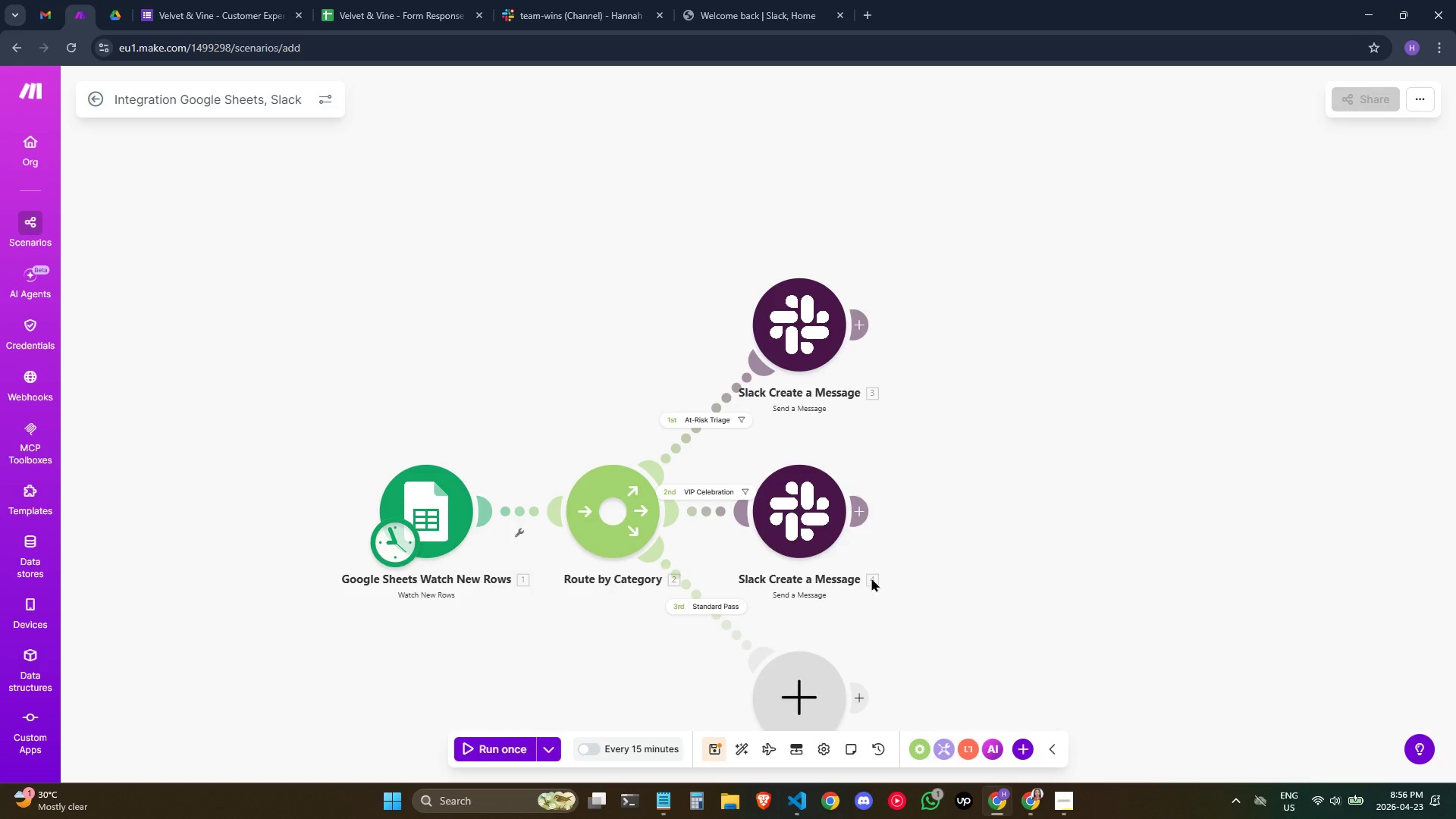 
left_click_drag(start_coordinate=[1028, 626], to_coordinate=[1004, 403])
 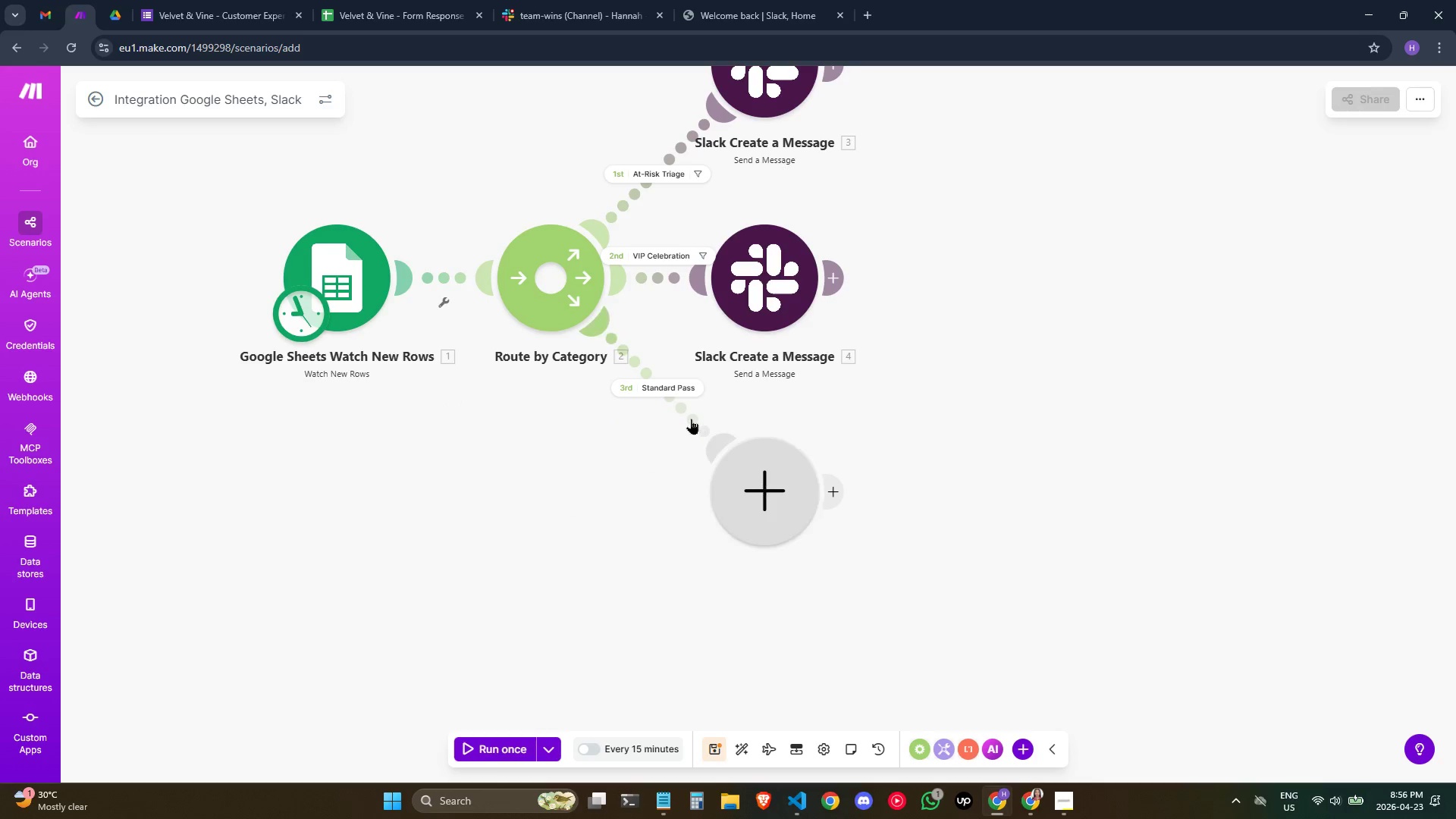 
scroll: coordinate [871, 578], scroll_direction: up, amount: 1.0
 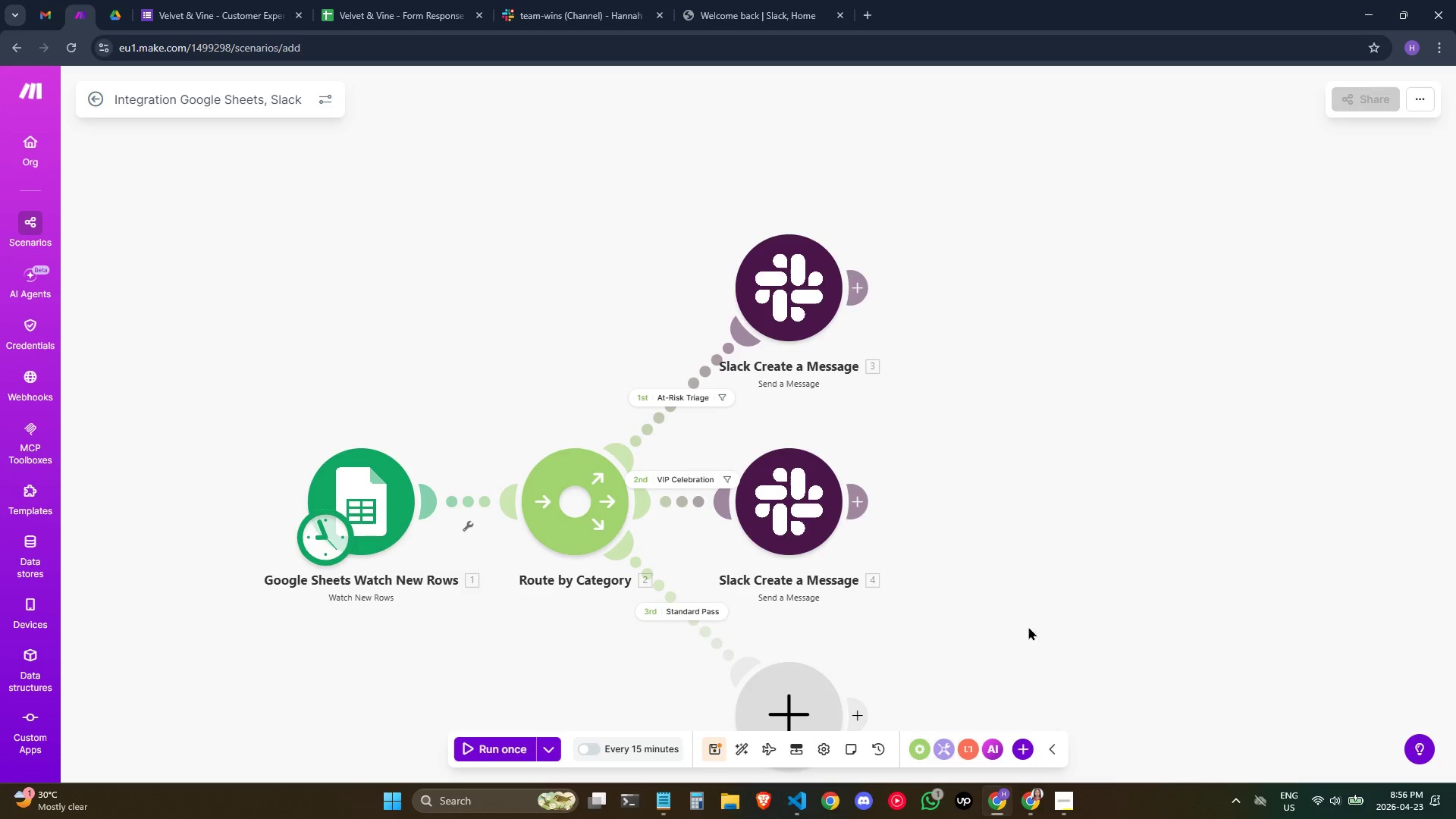 
mouse_move([676, 375])
 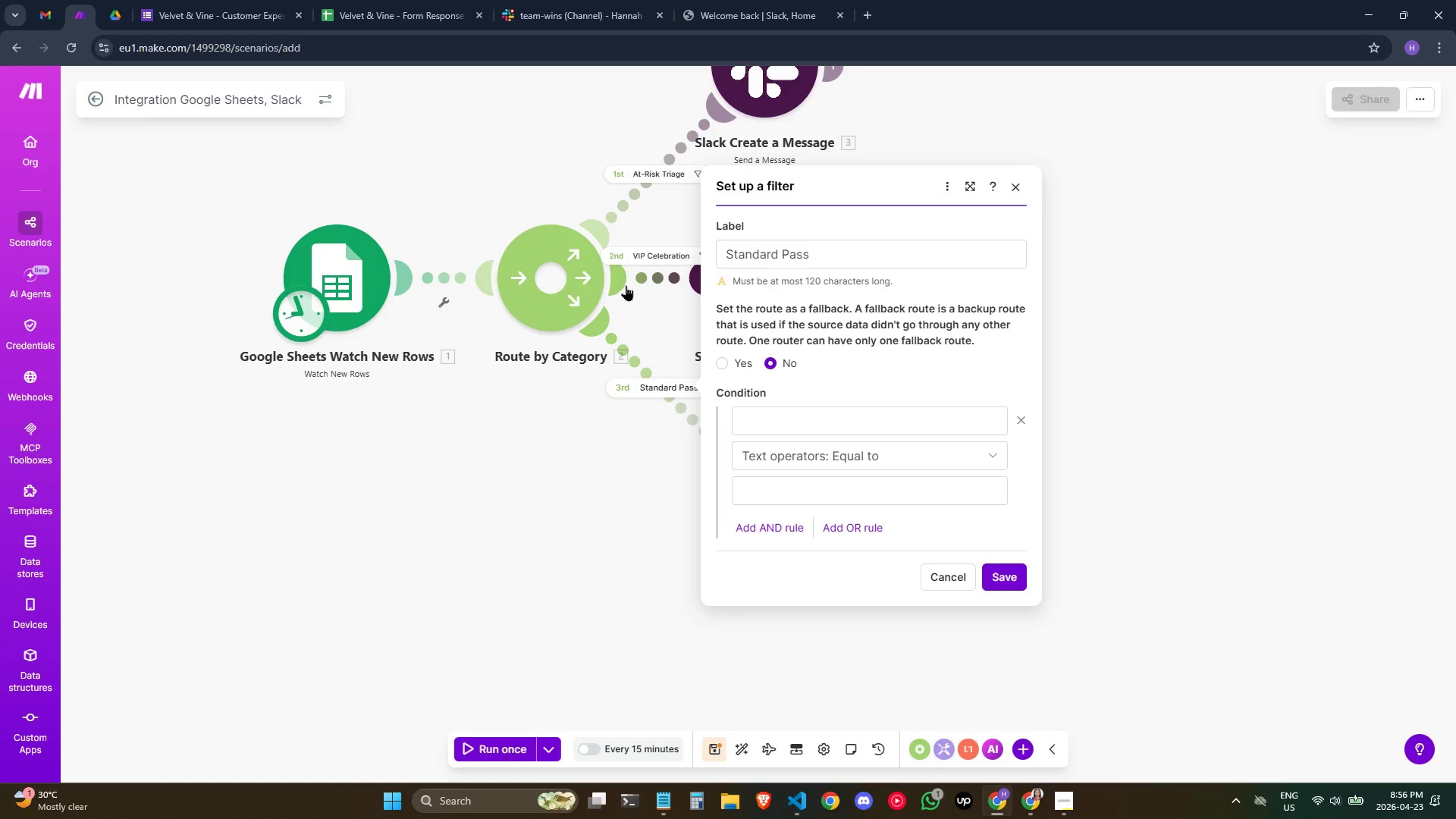 
wait(20.92)
 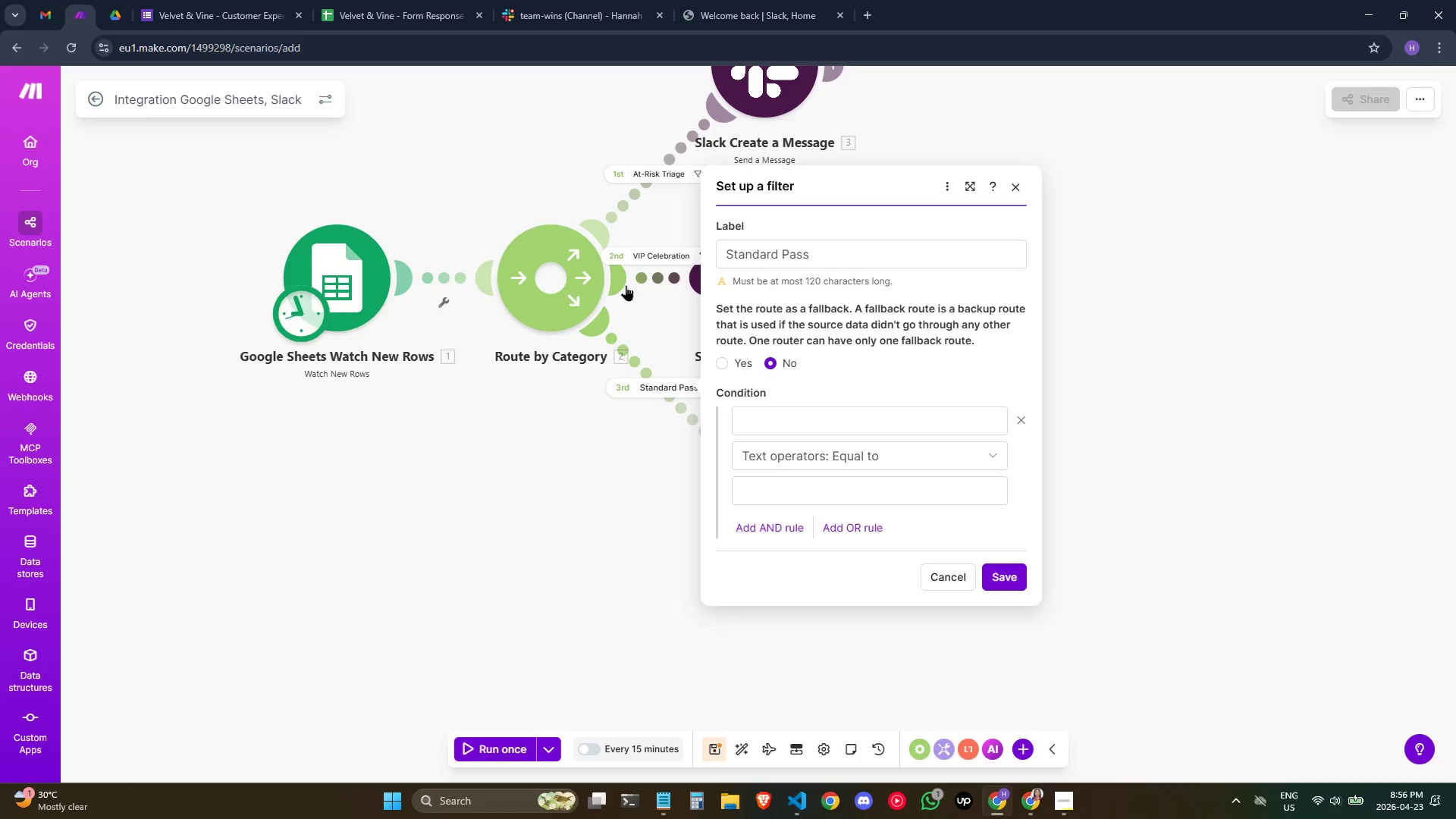 
left_click([821, 259])
 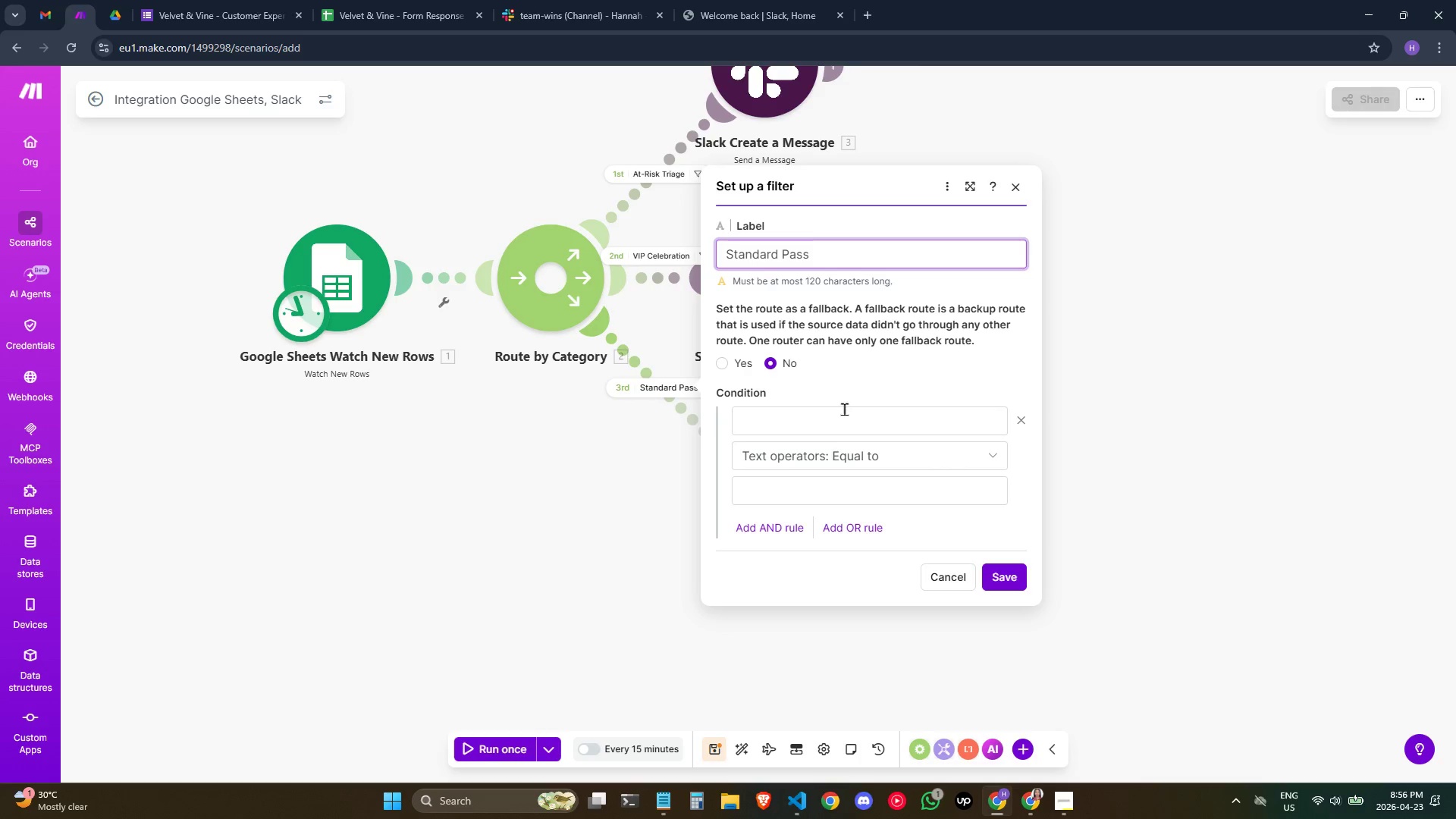 
left_click([827, 436])
 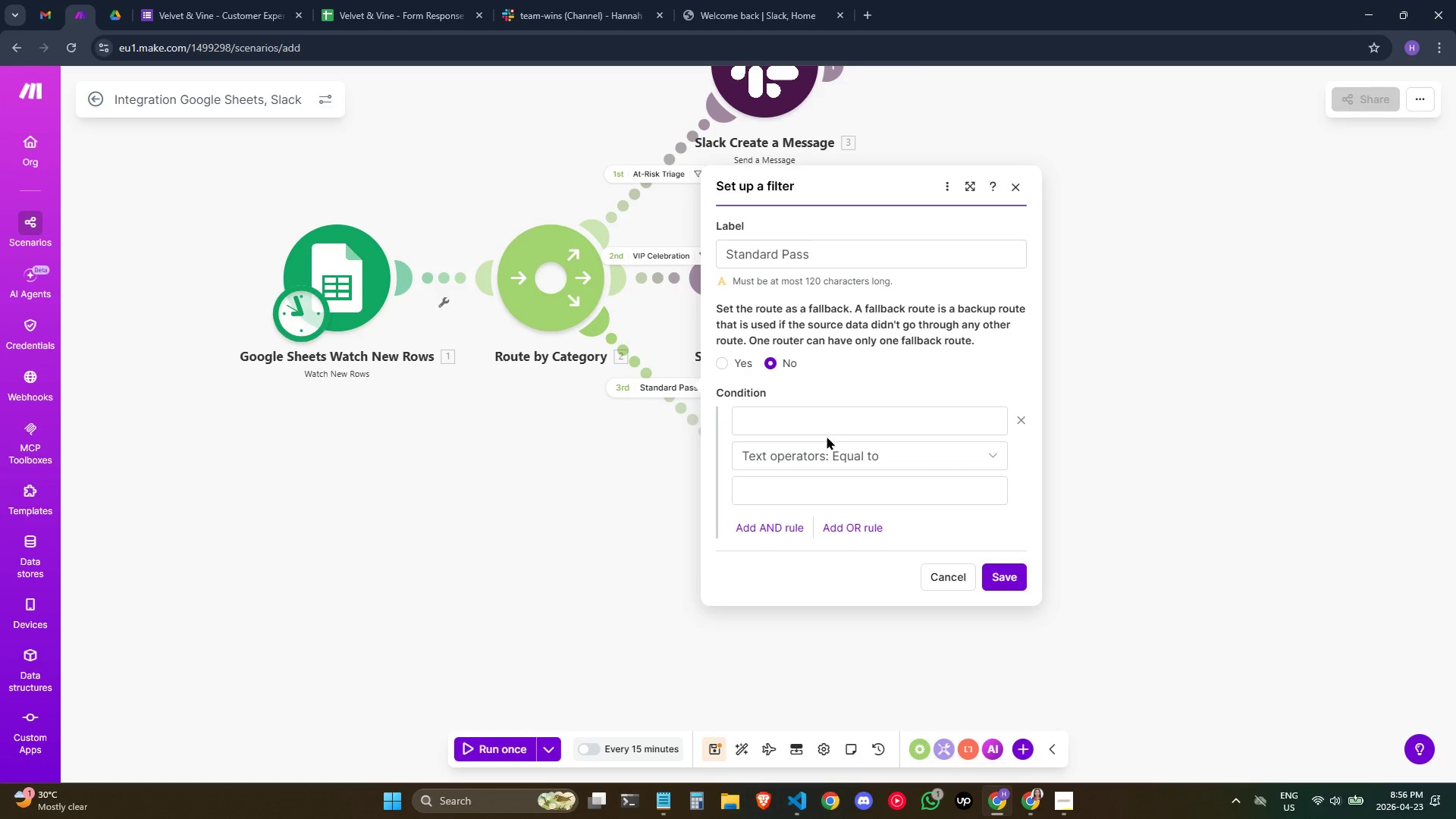 
left_click([845, 421])
 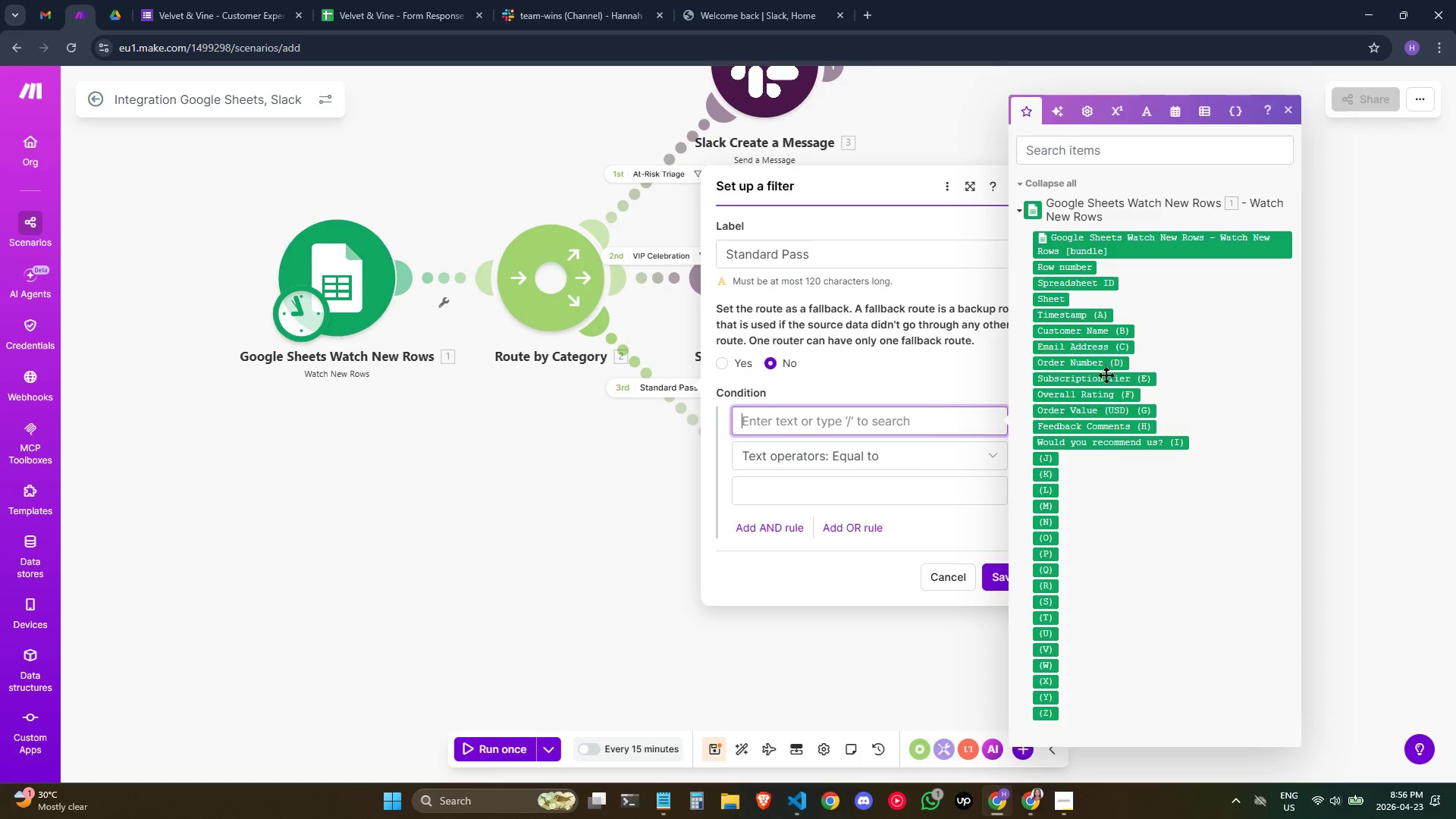 
left_click([1106, 395])
 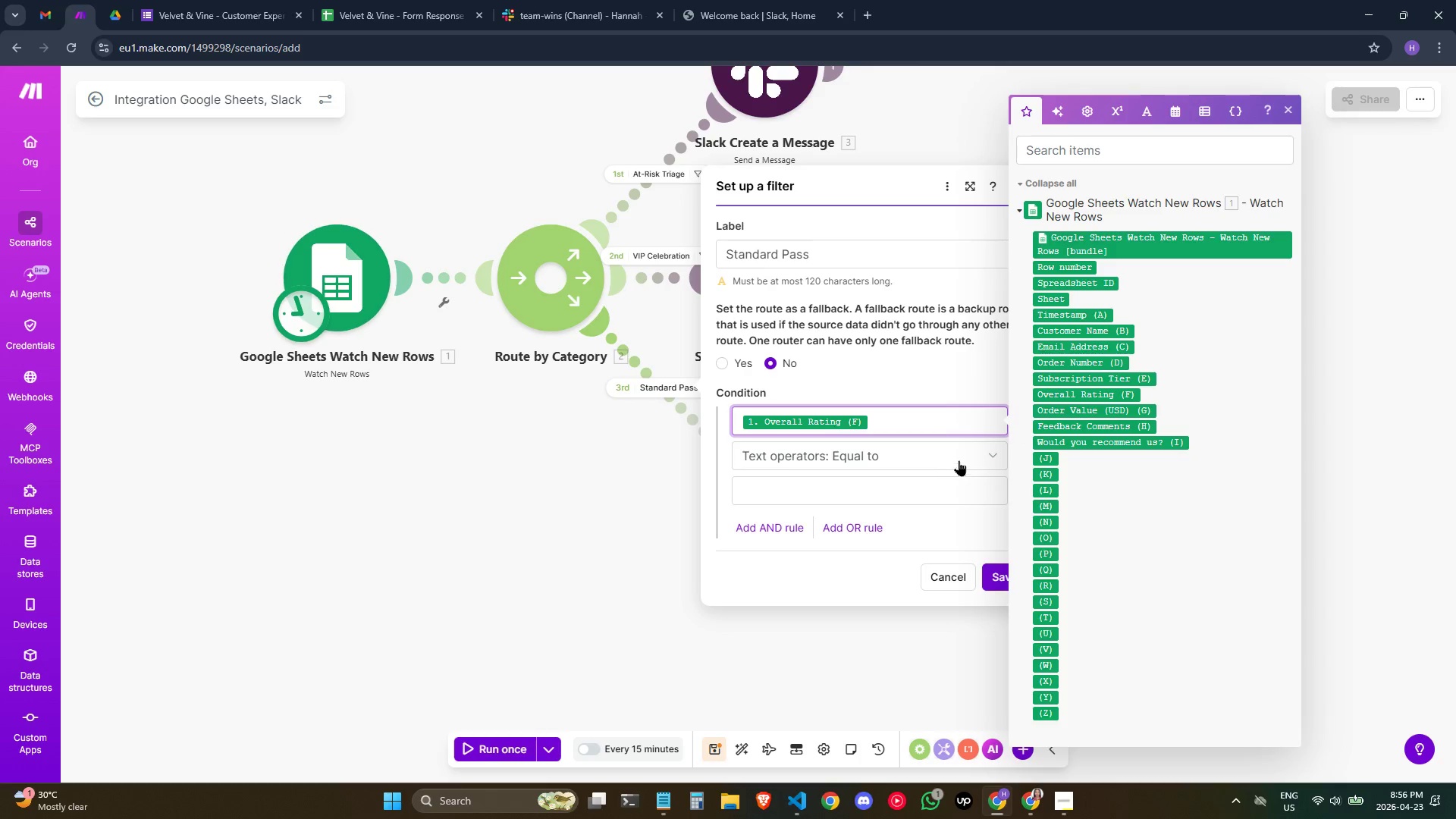 
left_click([959, 460])
 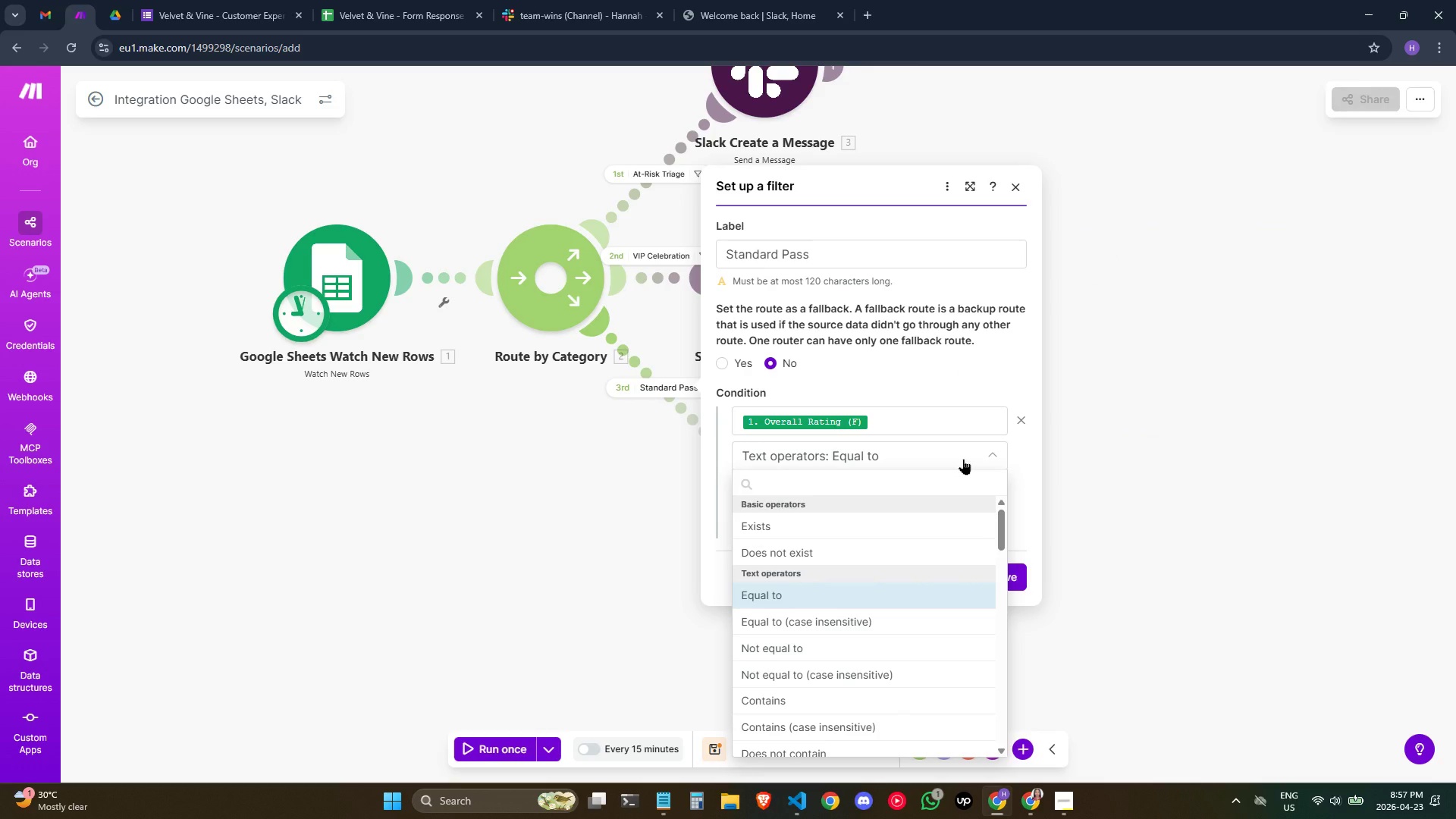 
wait(10.38)
 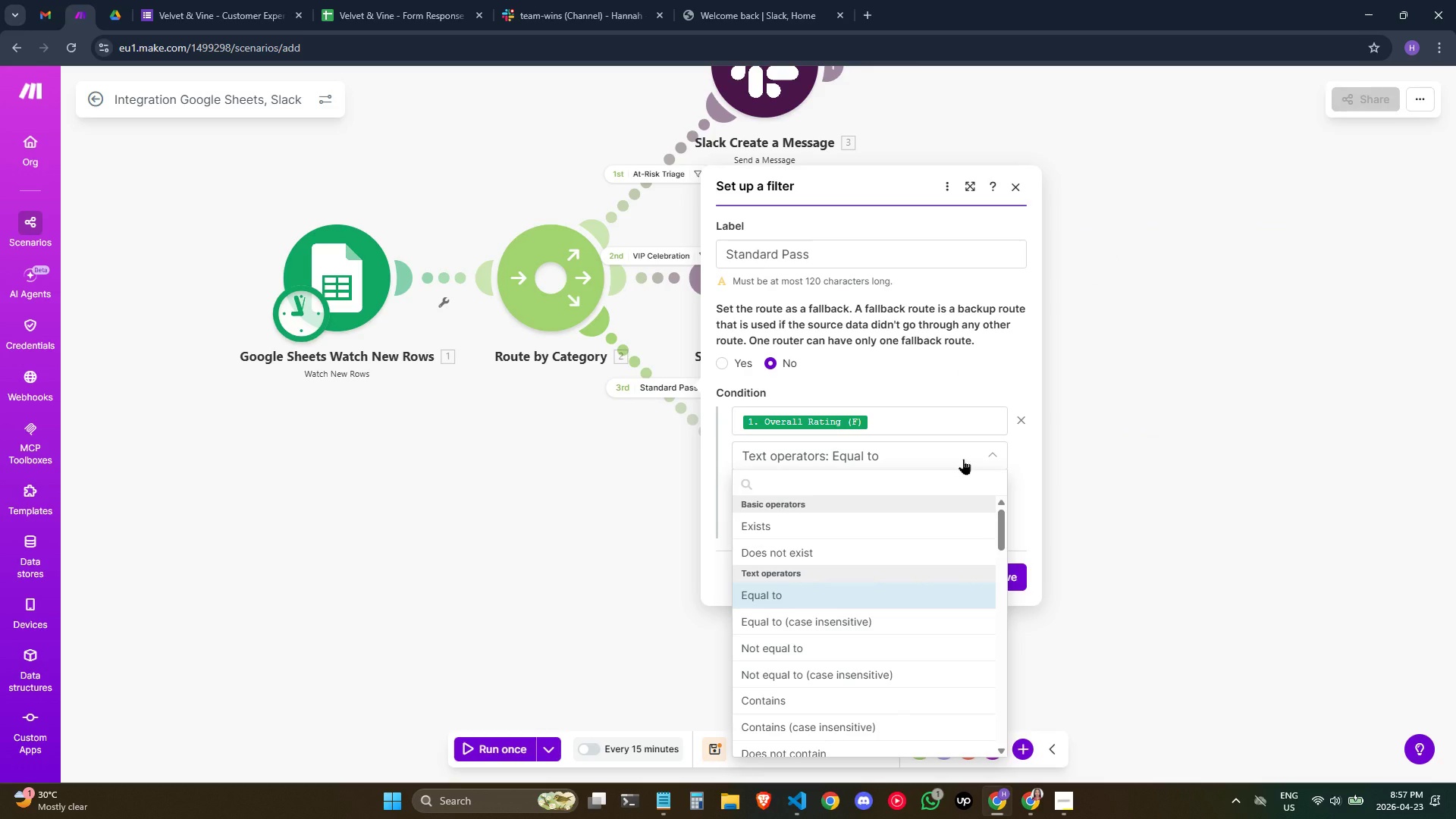 
type(le)
 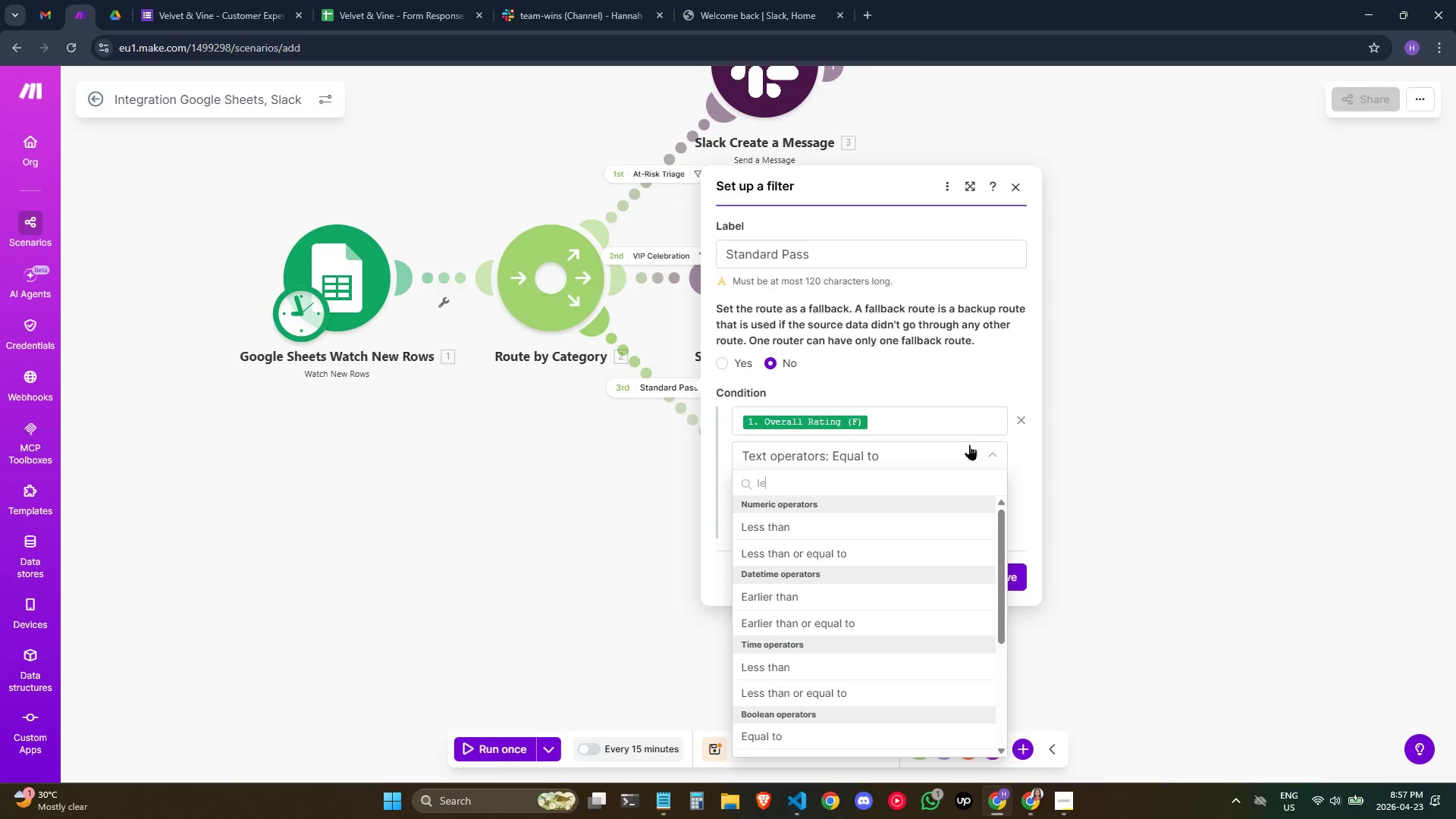 
key(S)
 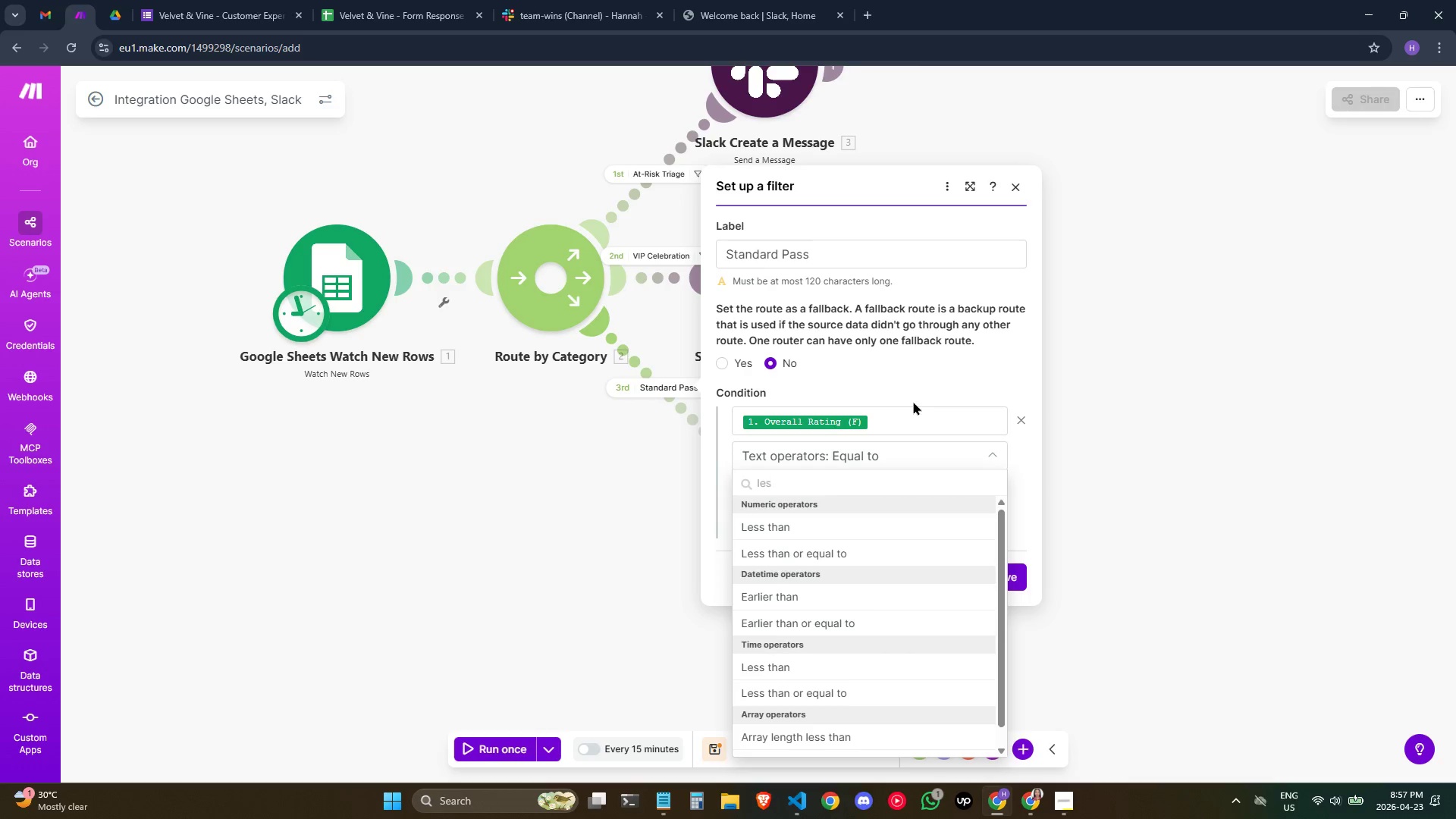 
left_click([830, 555])
 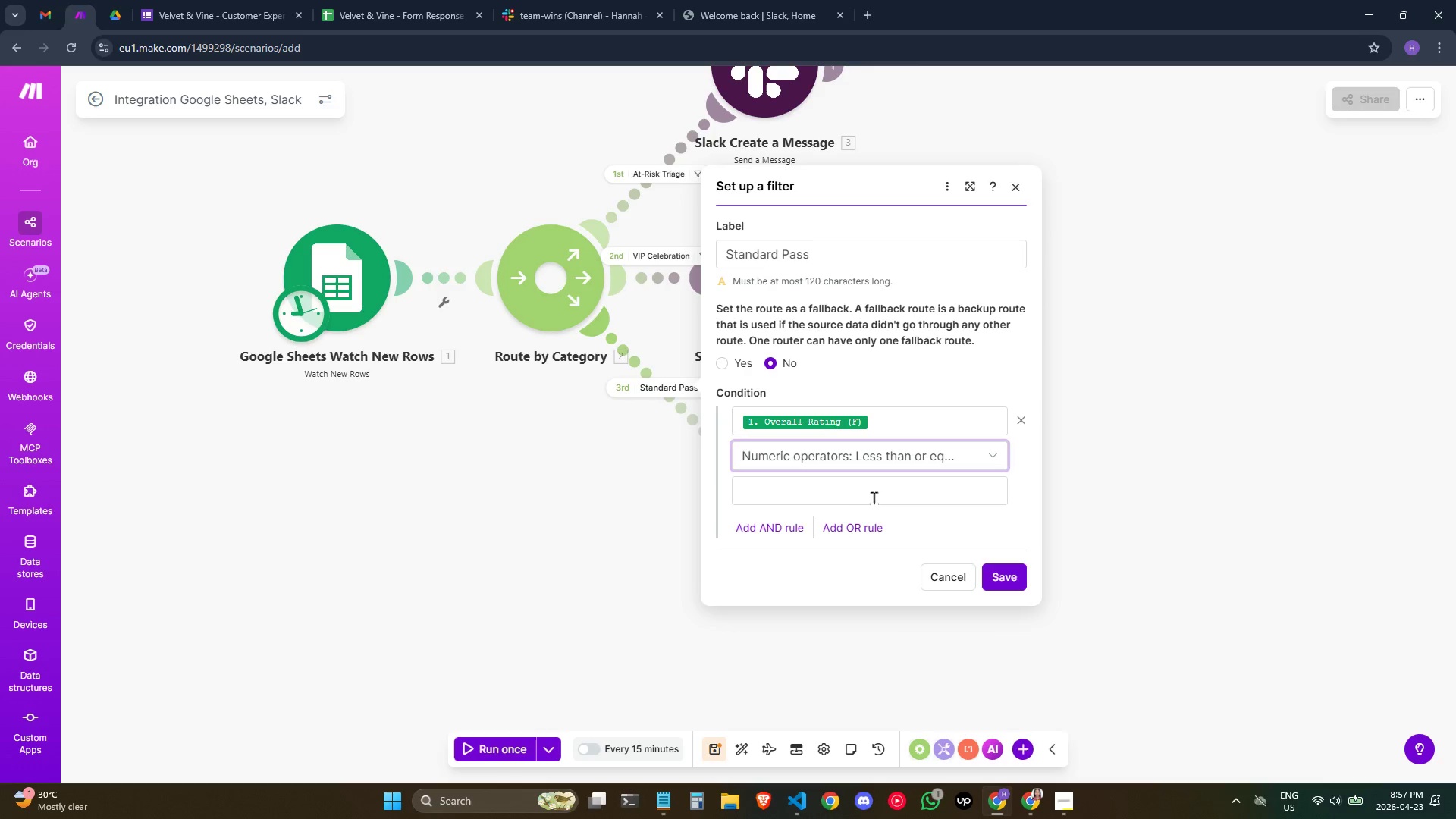 
left_click([876, 495])
 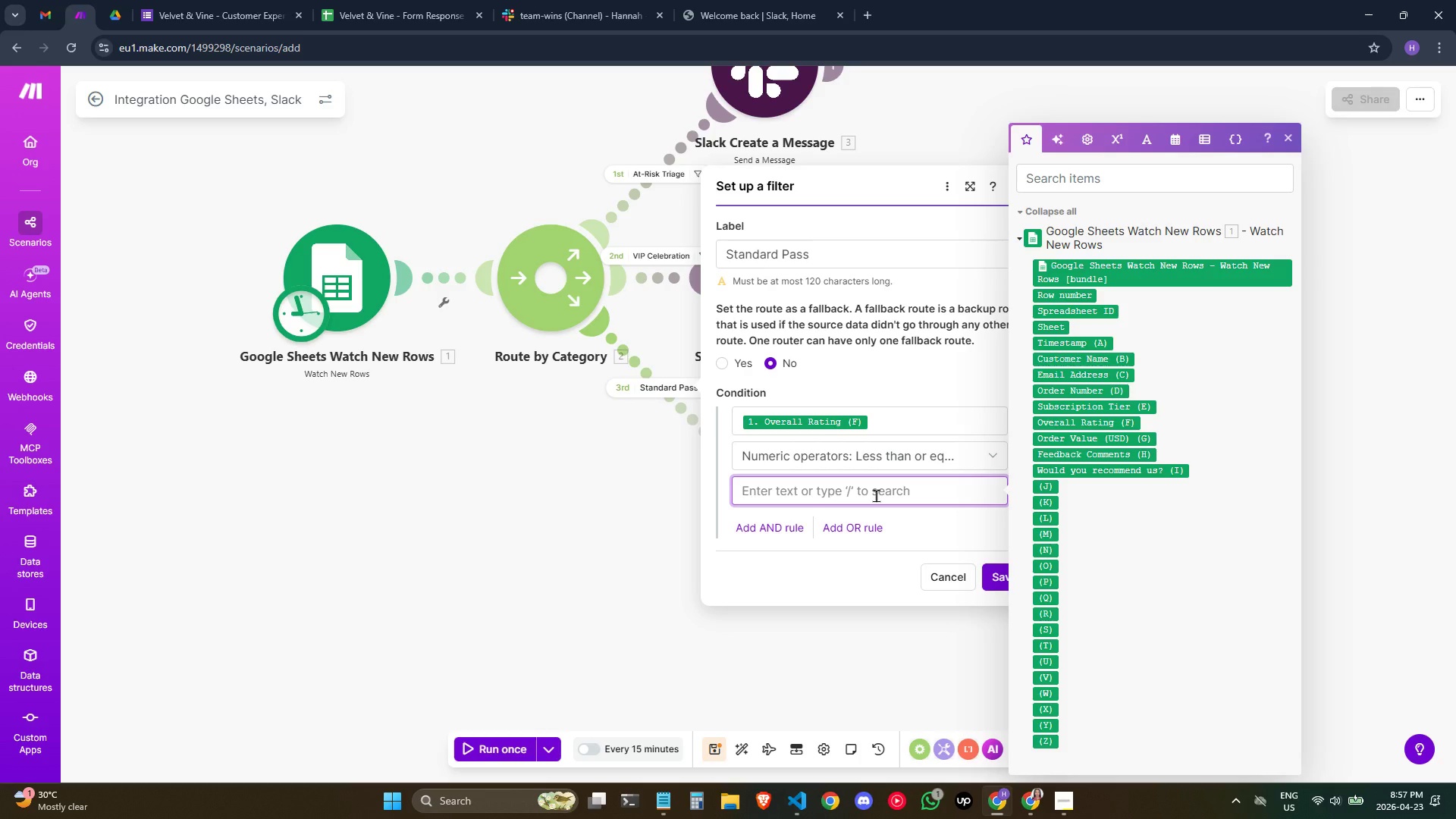 
key(4)
 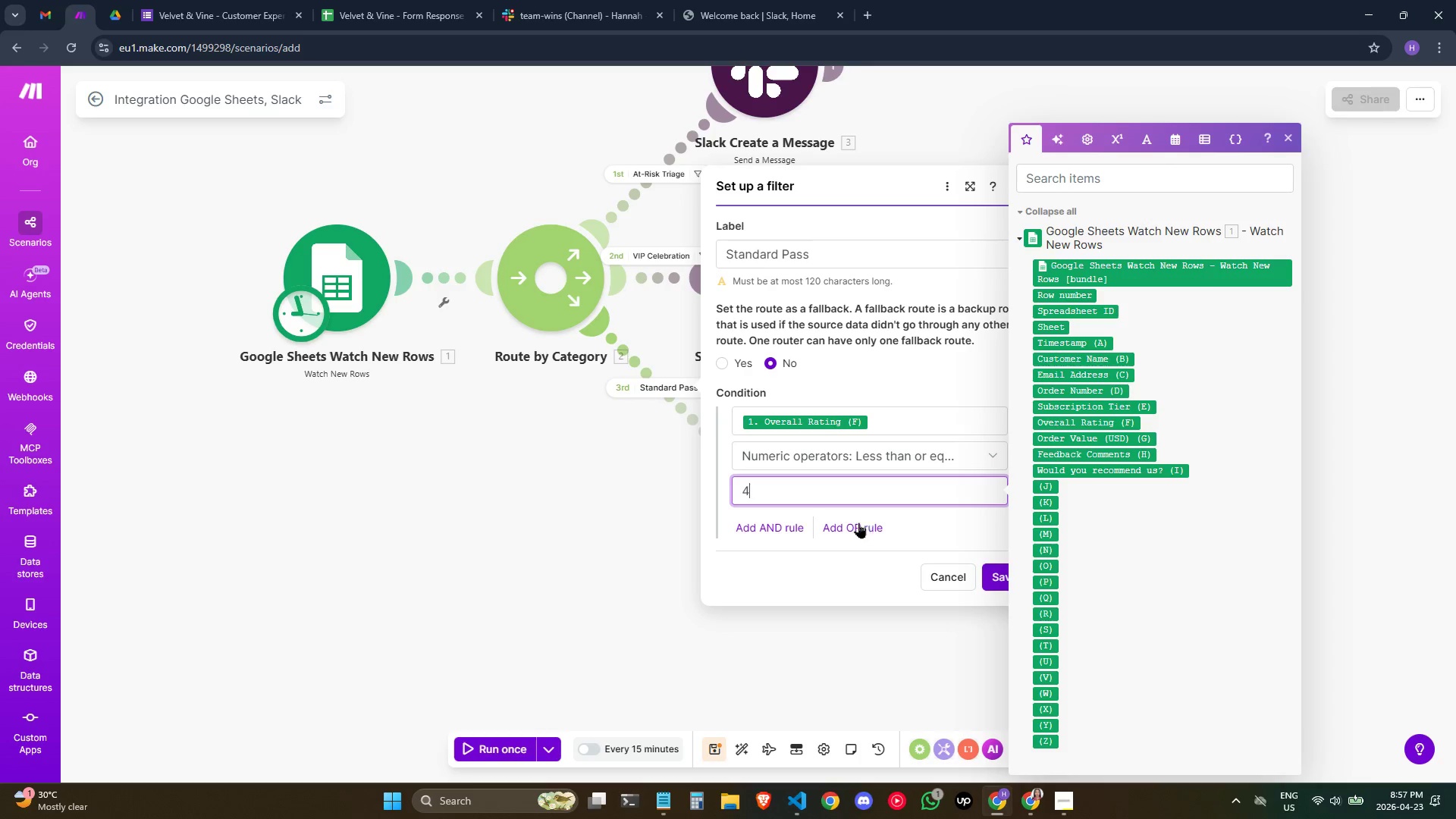 
left_click([783, 523])
 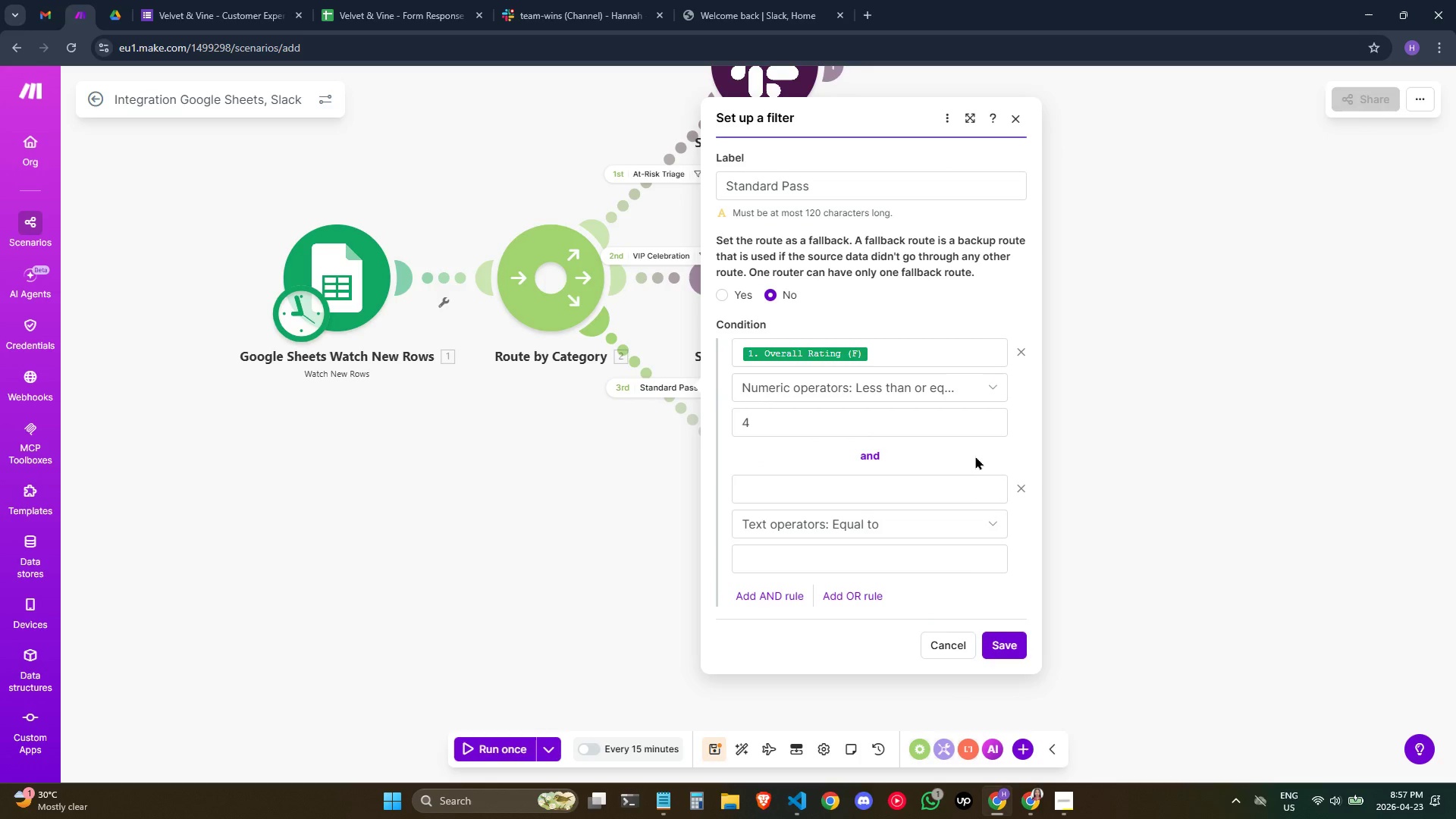 
wait(5.28)
 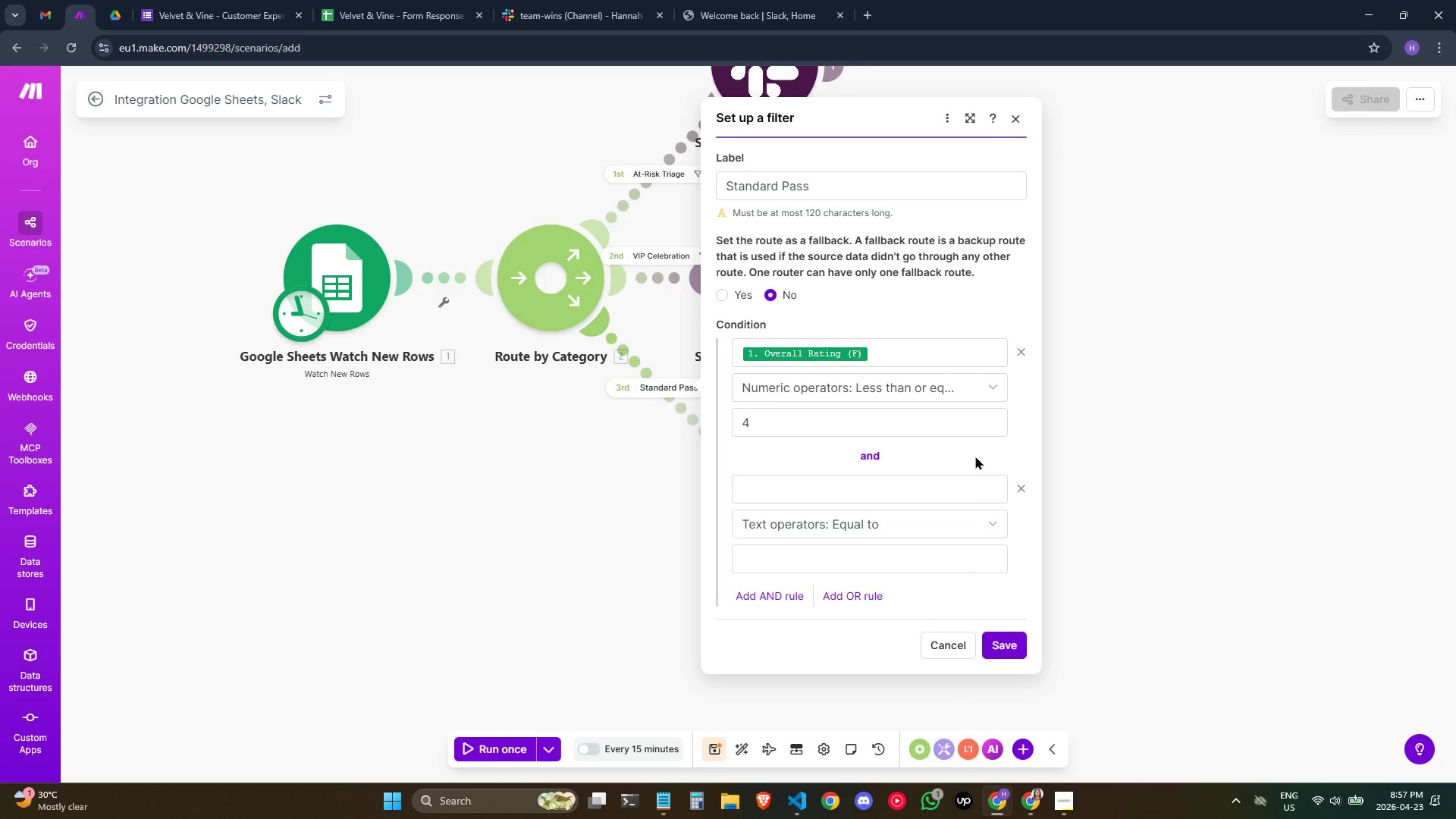 
left_click([888, 492])
 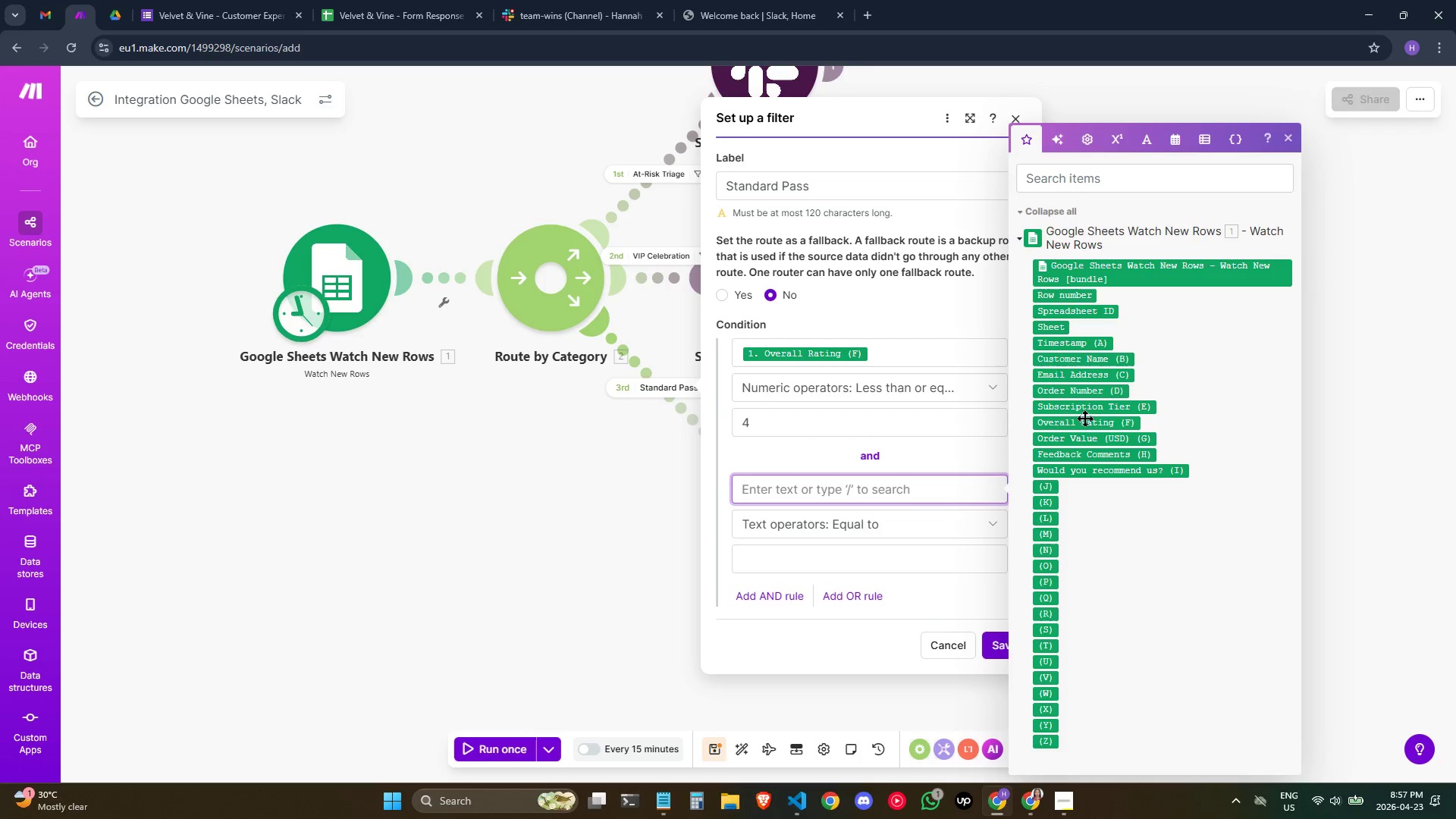 
left_click([1084, 425])
 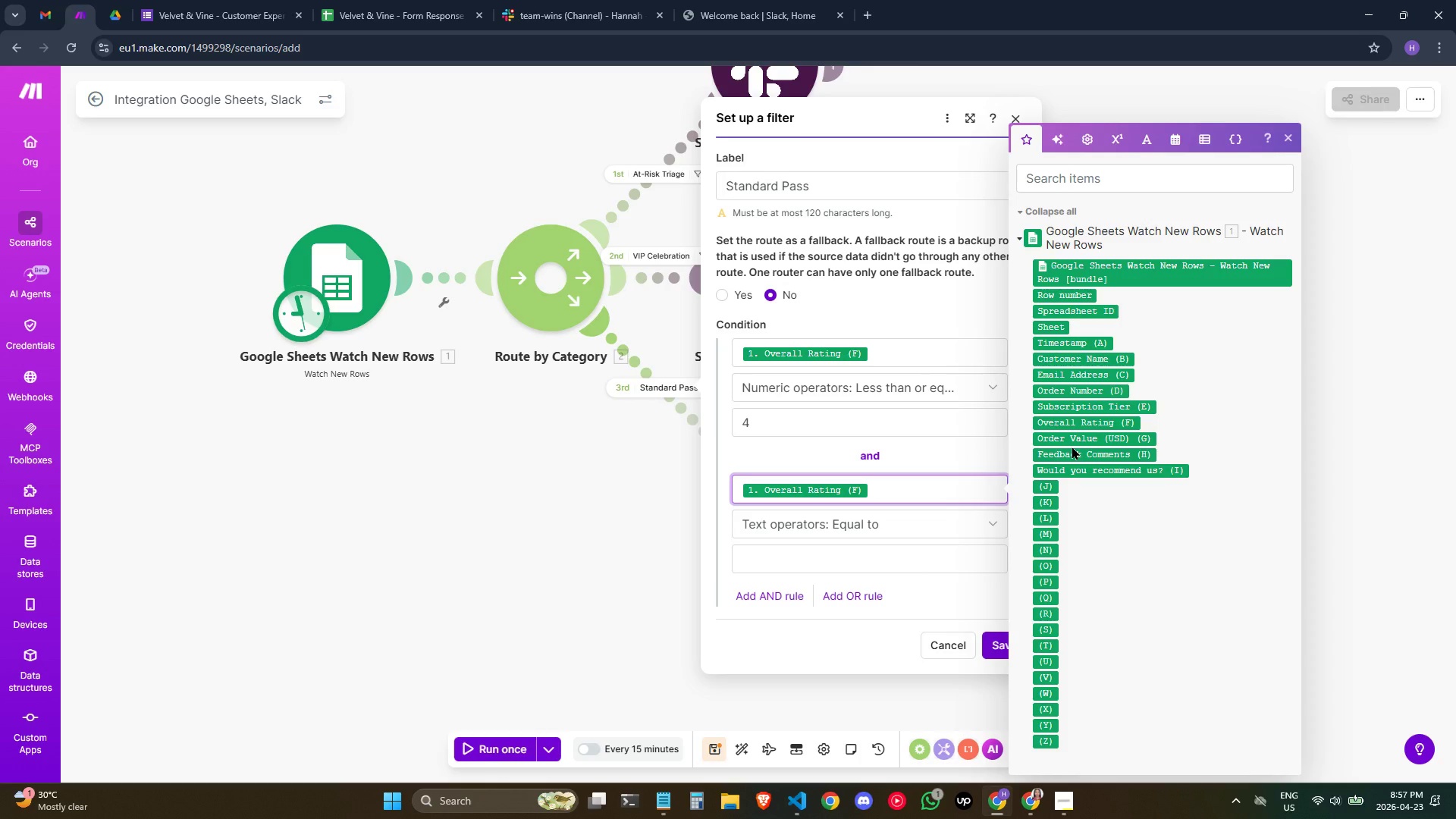 
wait(5.62)
 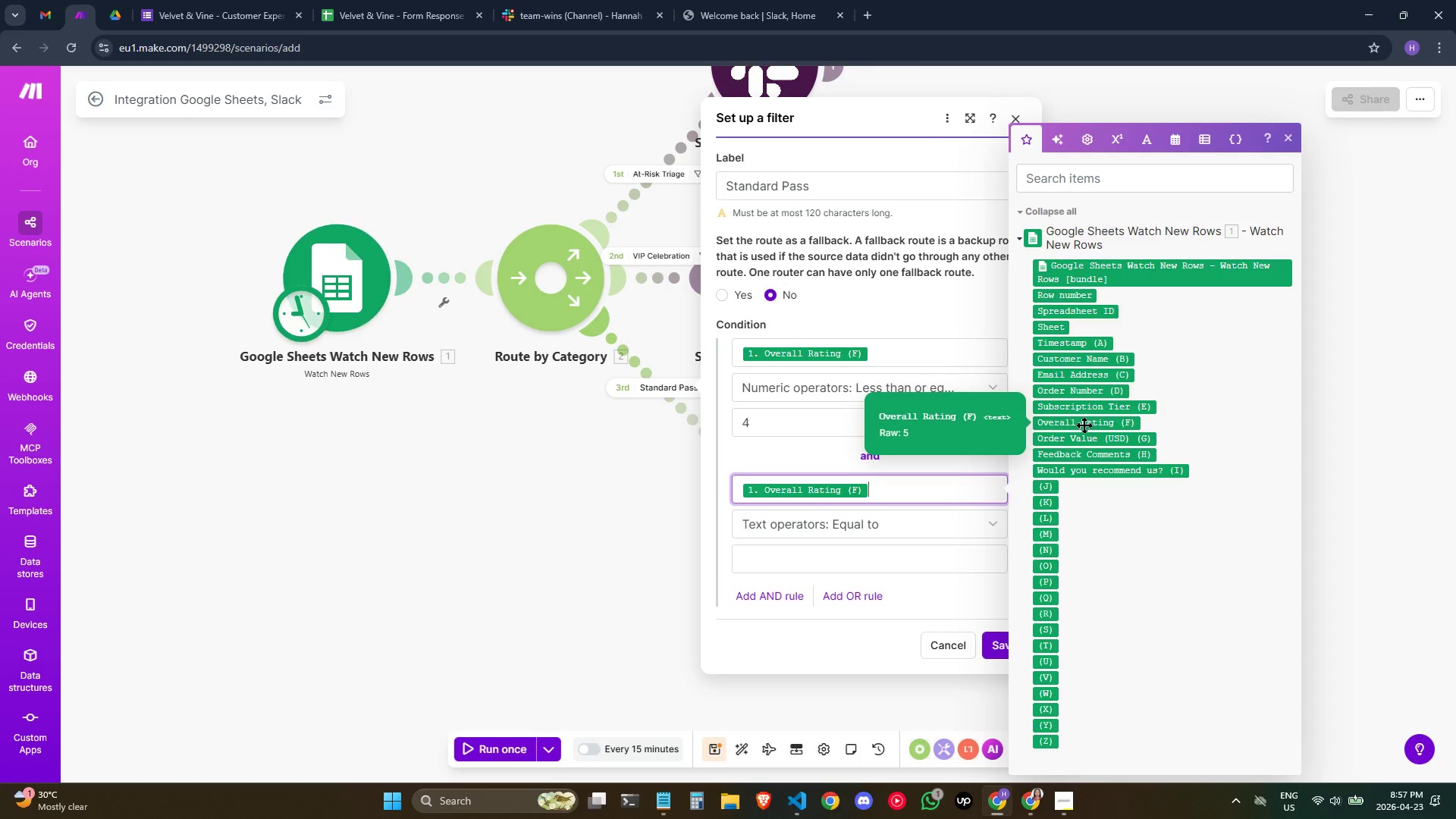 
left_click([908, 533])
 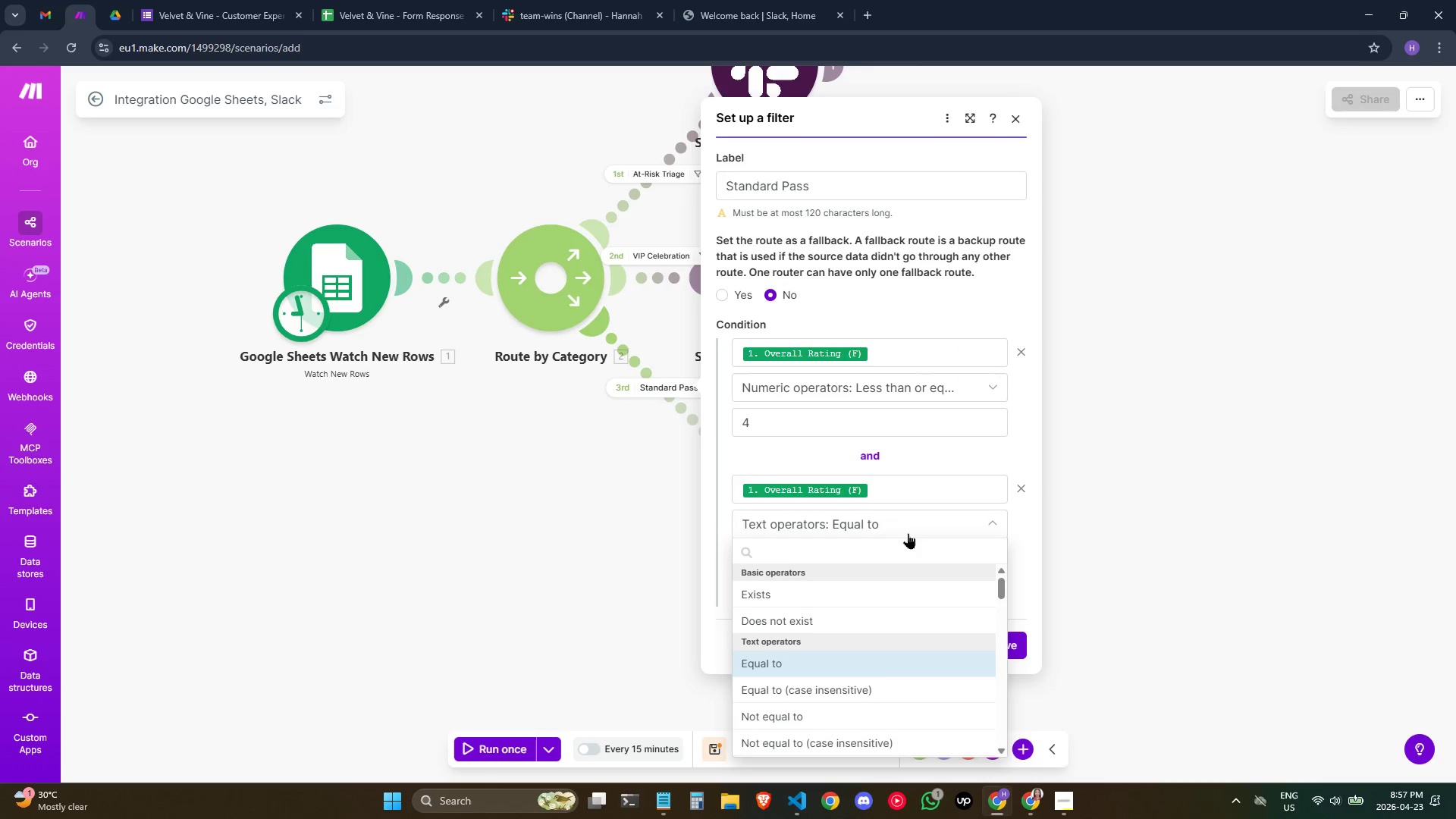 
type(great)
 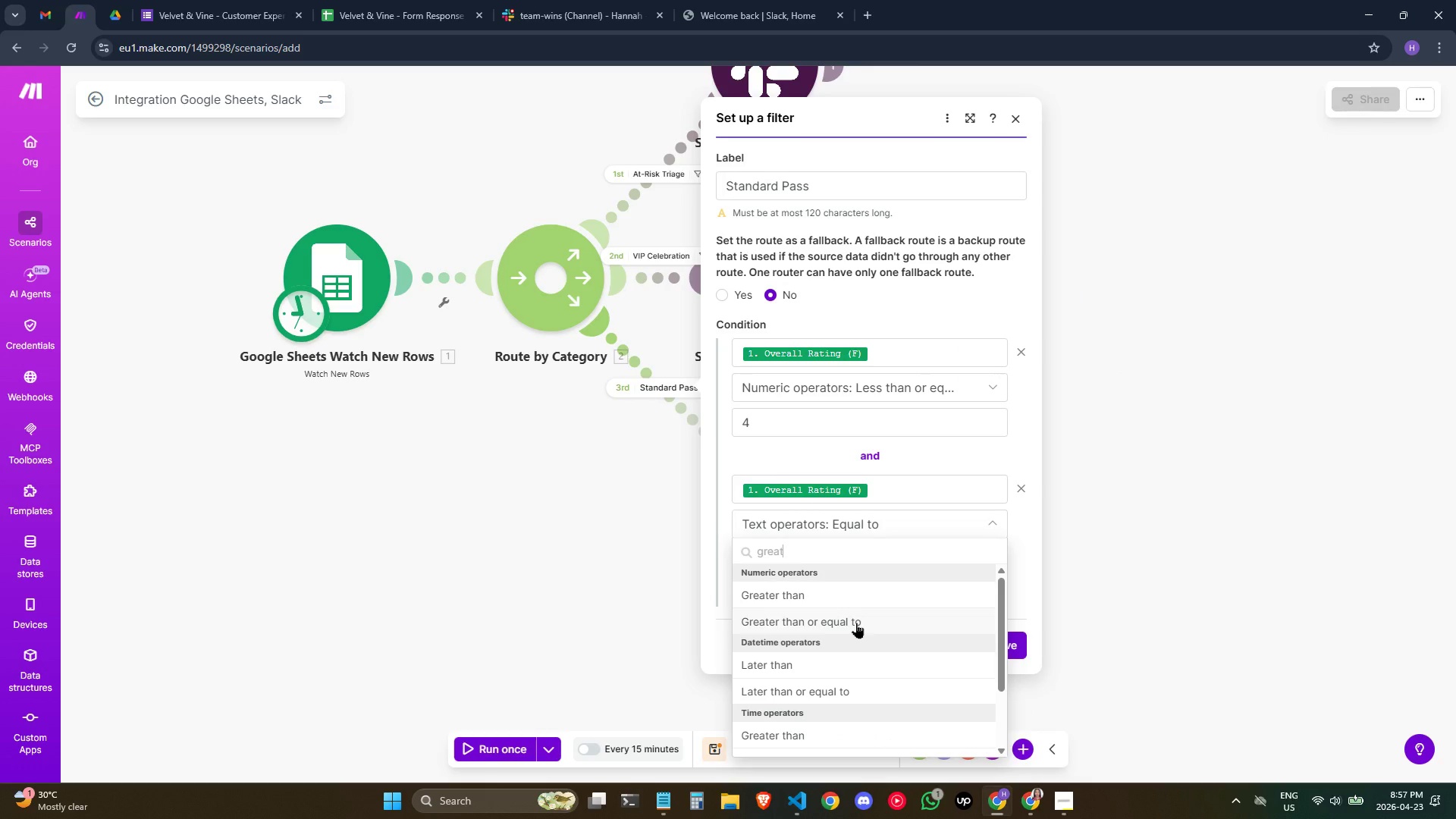 
left_click([856, 623])
 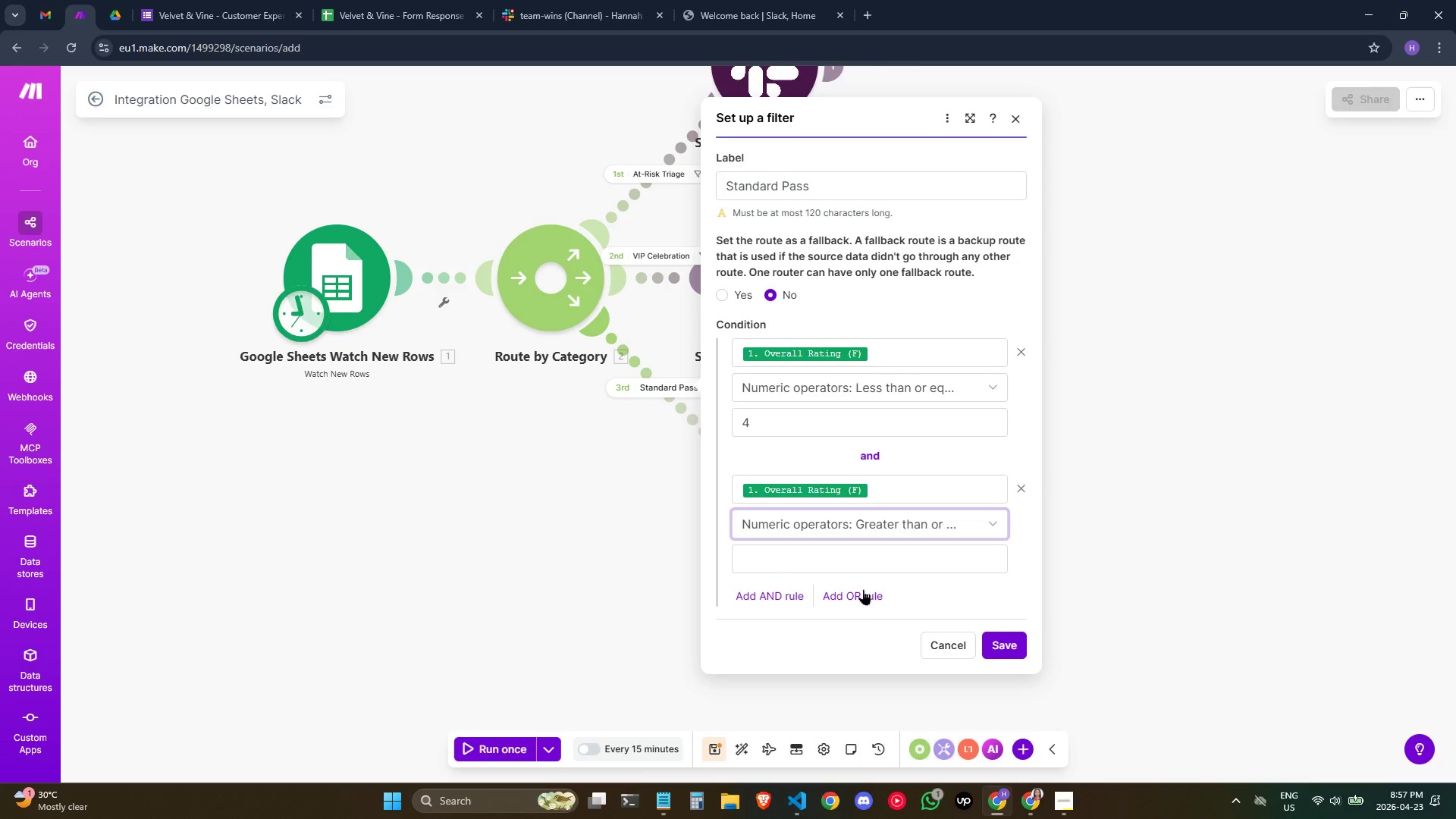 
left_click([871, 571])
 